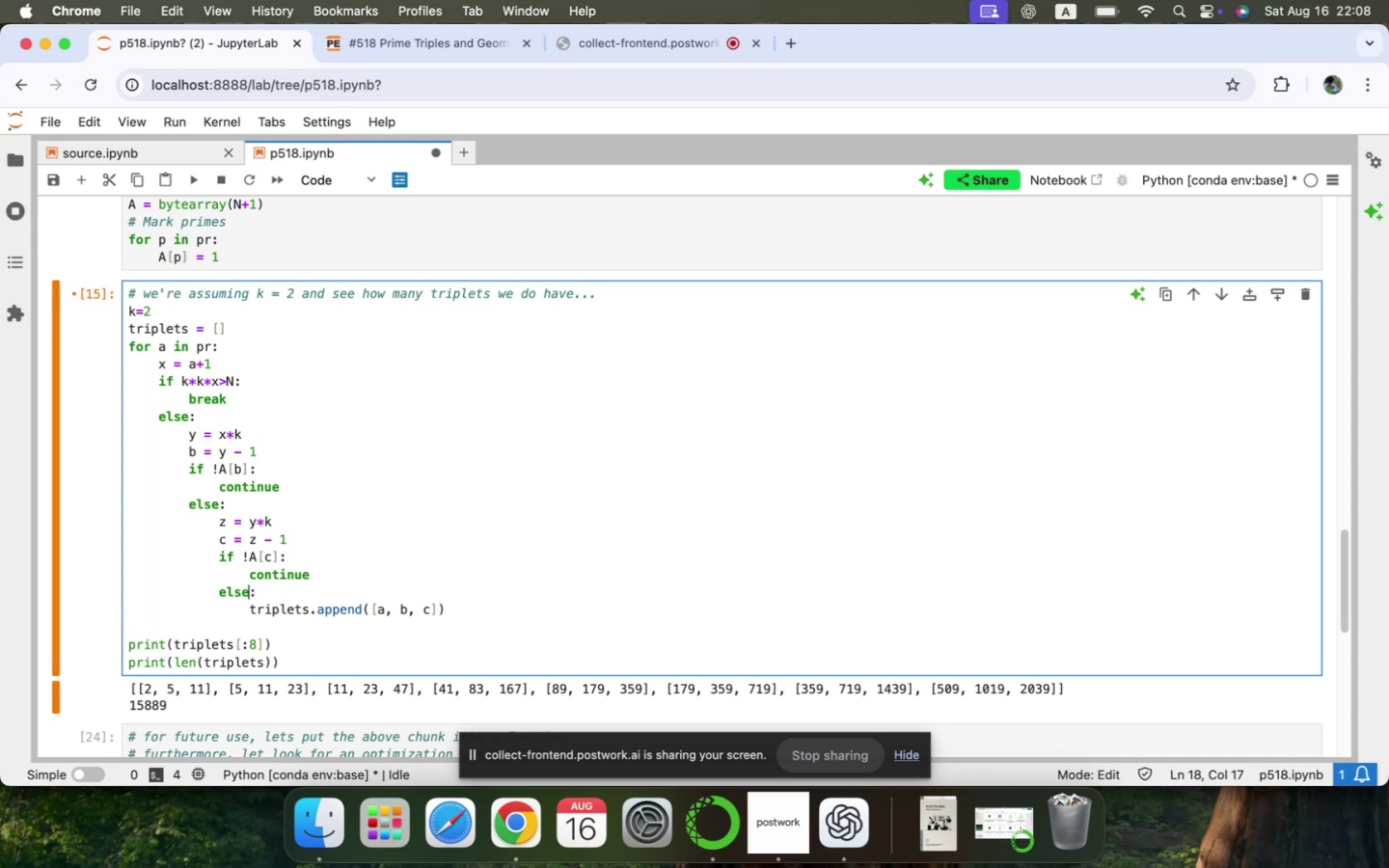 
key(ArrowDown)
 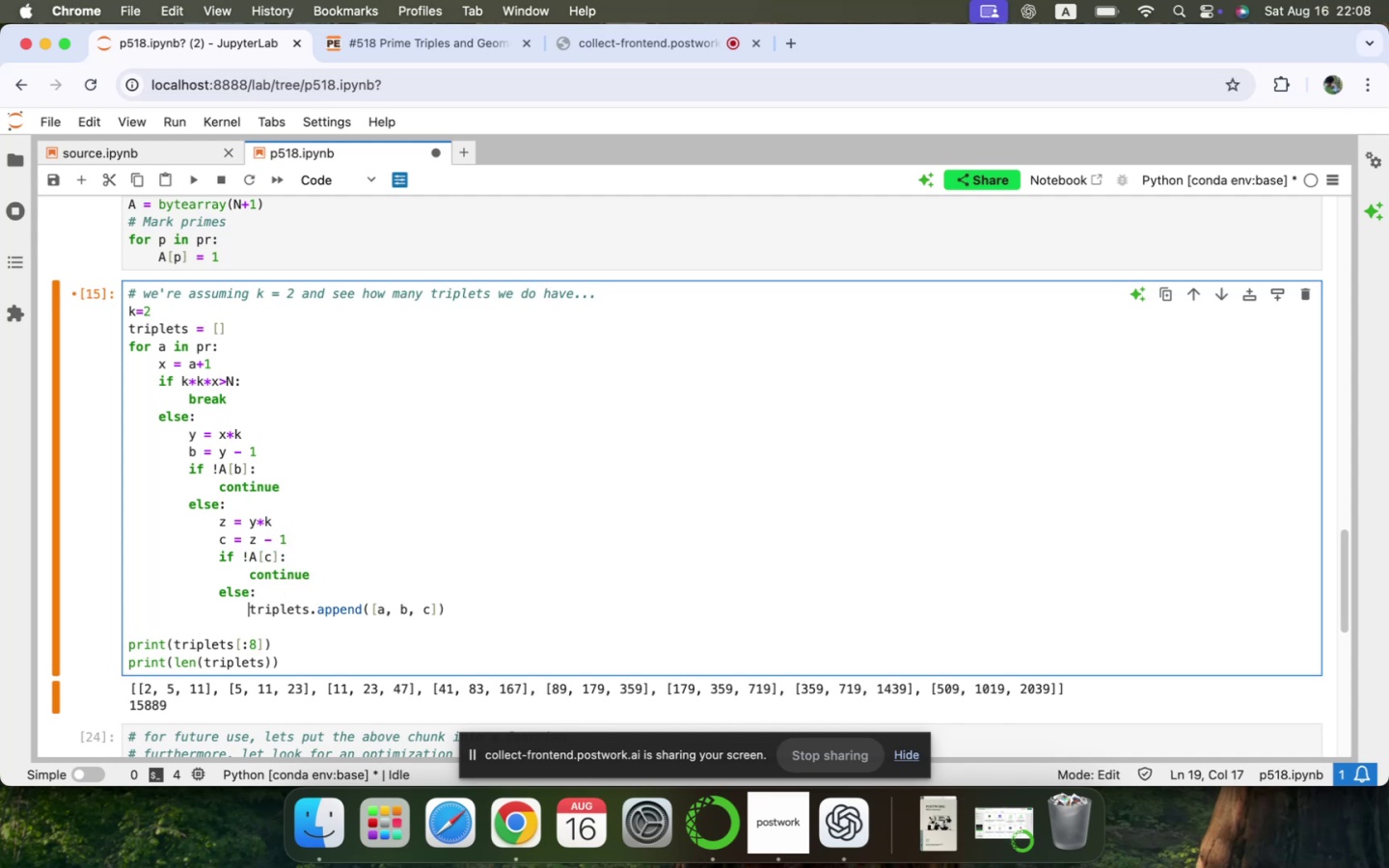 
key(Shift+ShiftLeft)
 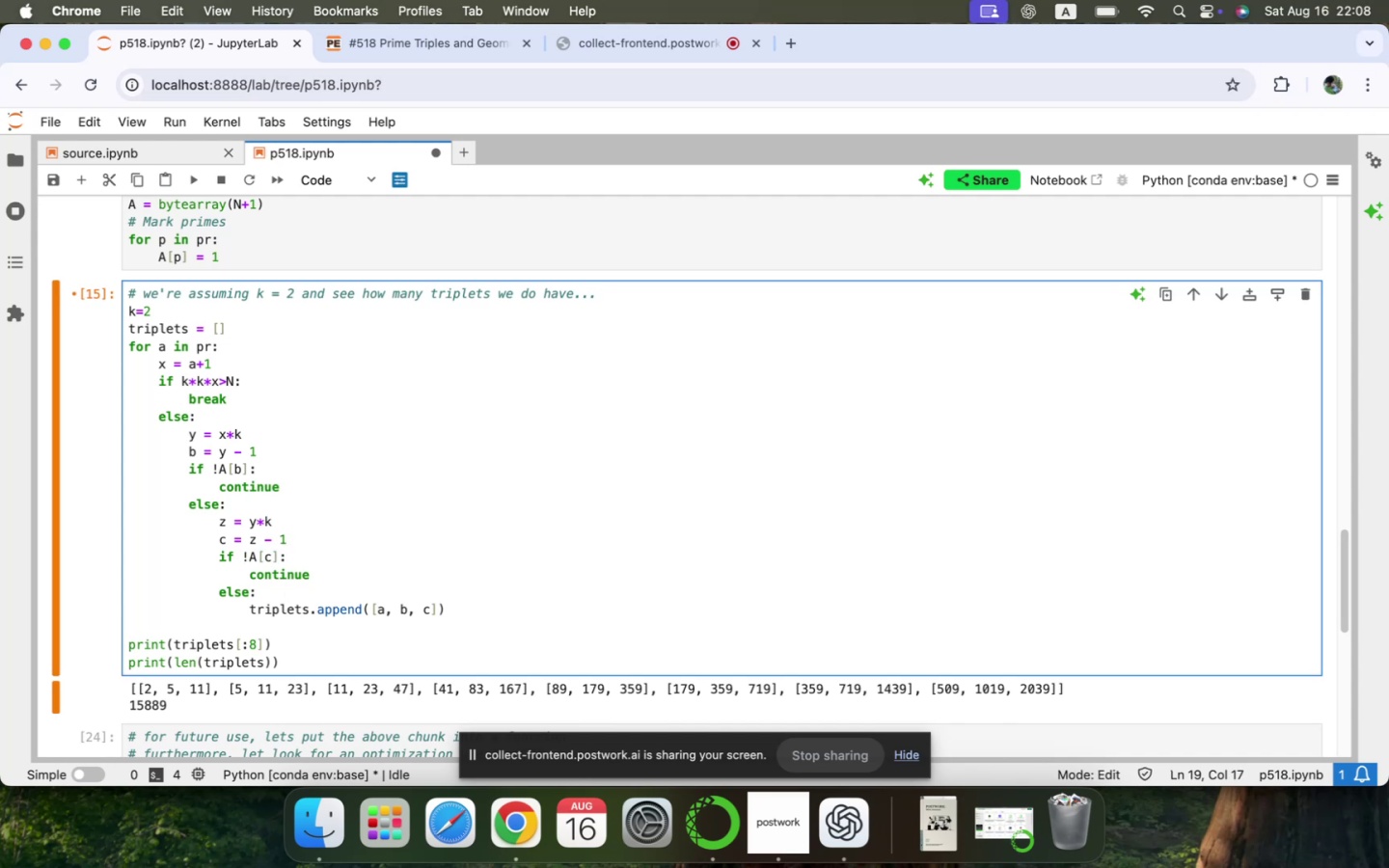 
key(Shift+Enter)
 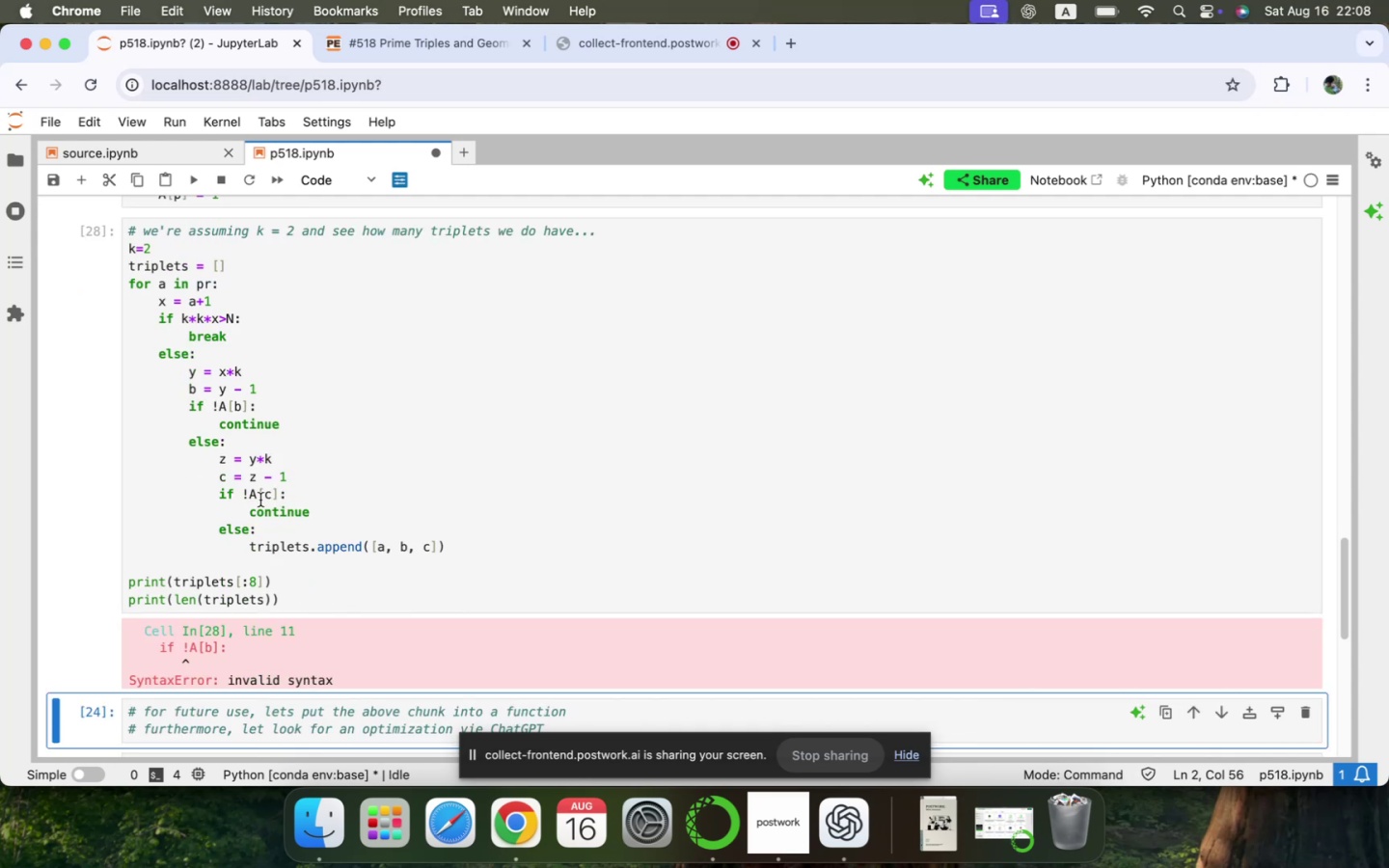 
scroll: coordinate [265, 504], scroll_direction: up, amount: 3.0
 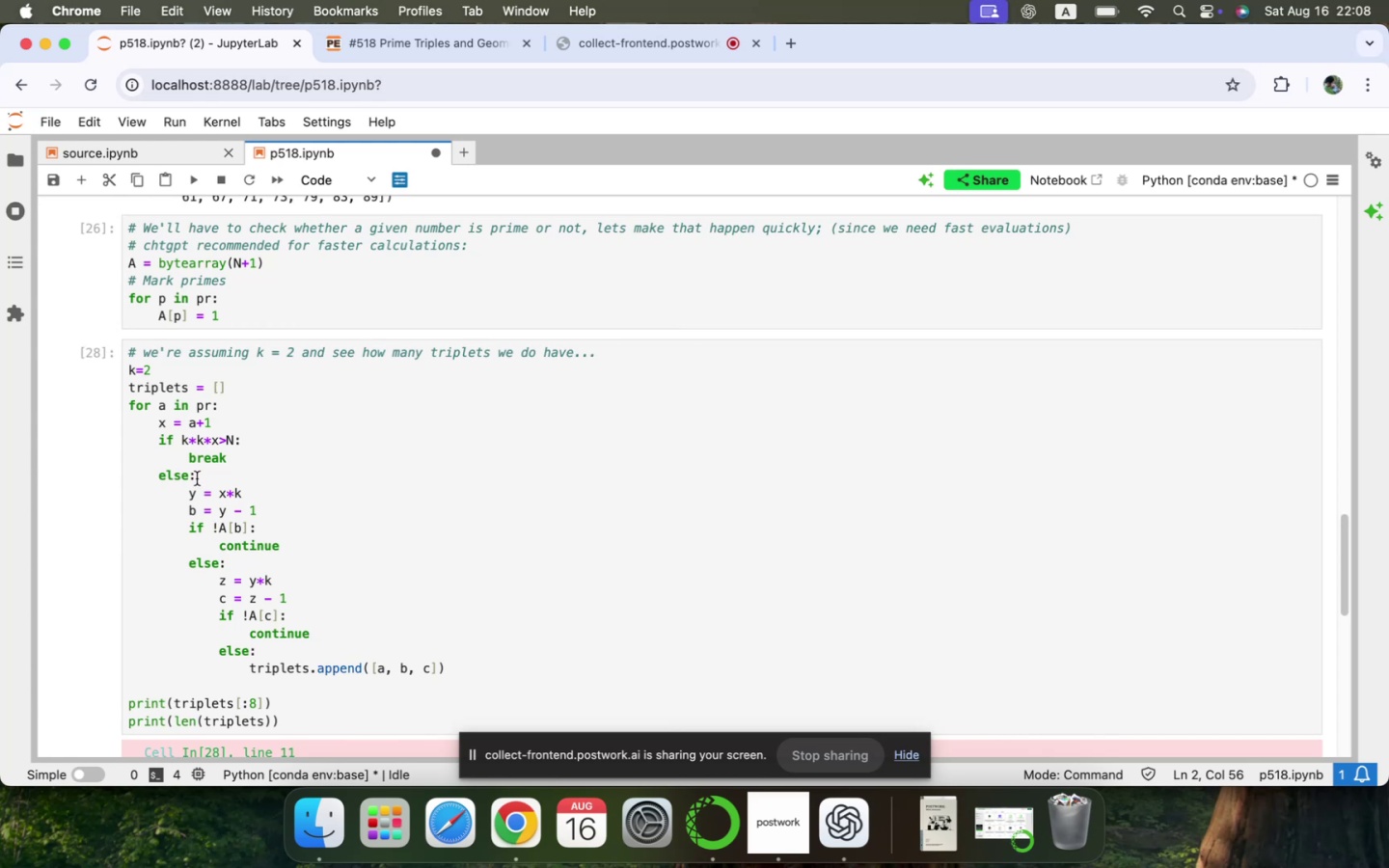 
left_click([175, 439])
 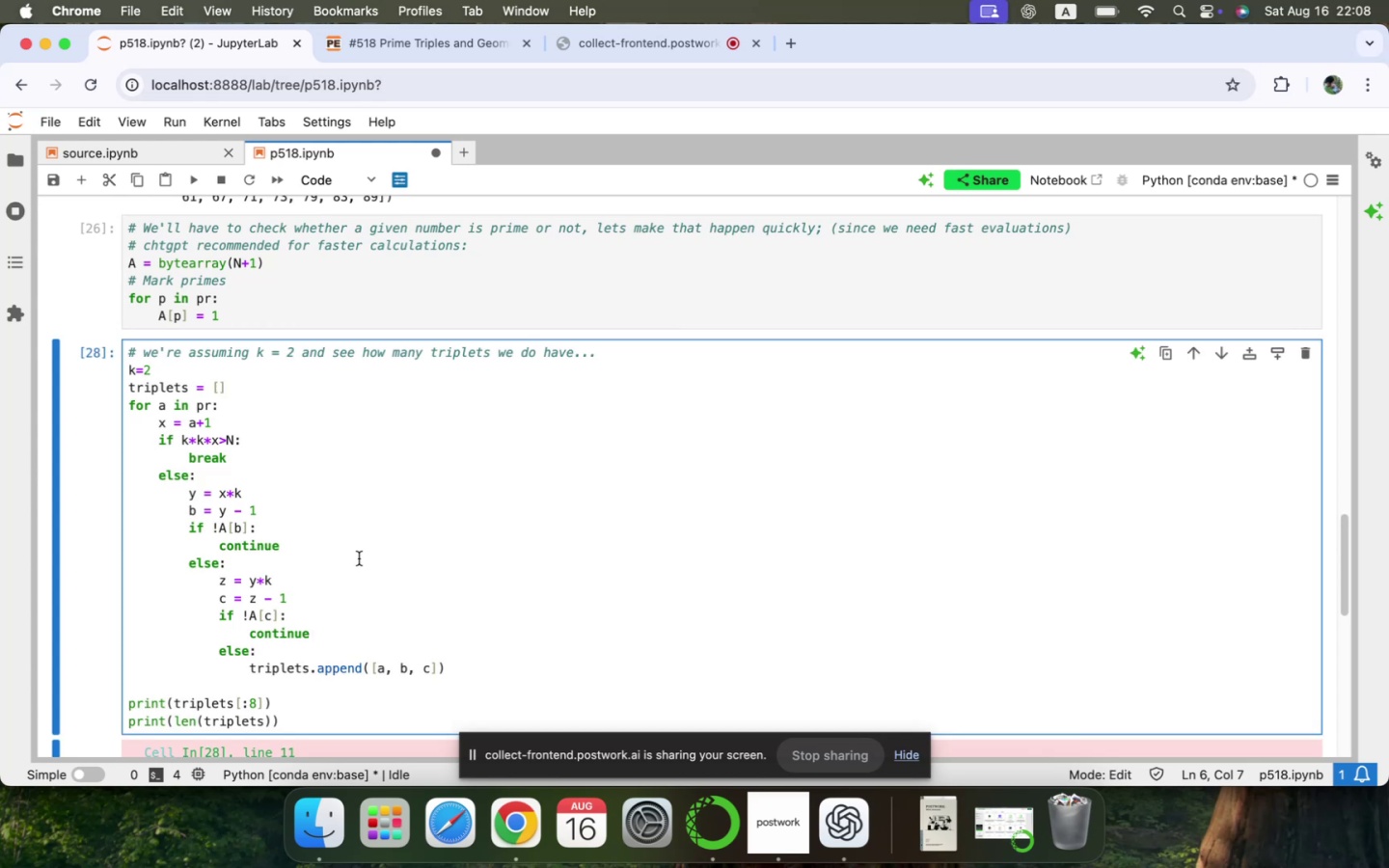 
type(not)
key(Backspace)
key(Backspace)
key(Backspace)
type( not)
 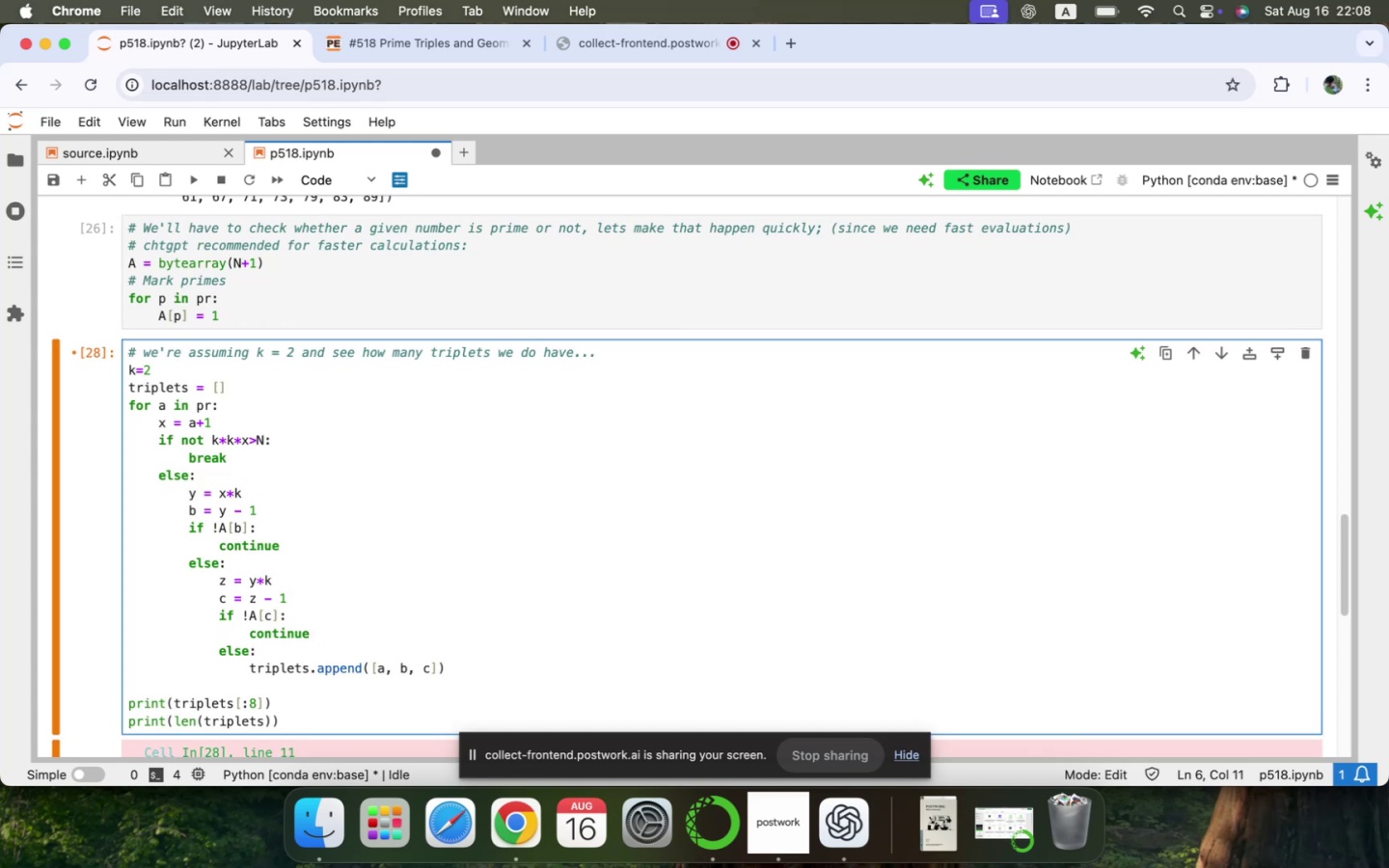 
key(Meta+Z)
 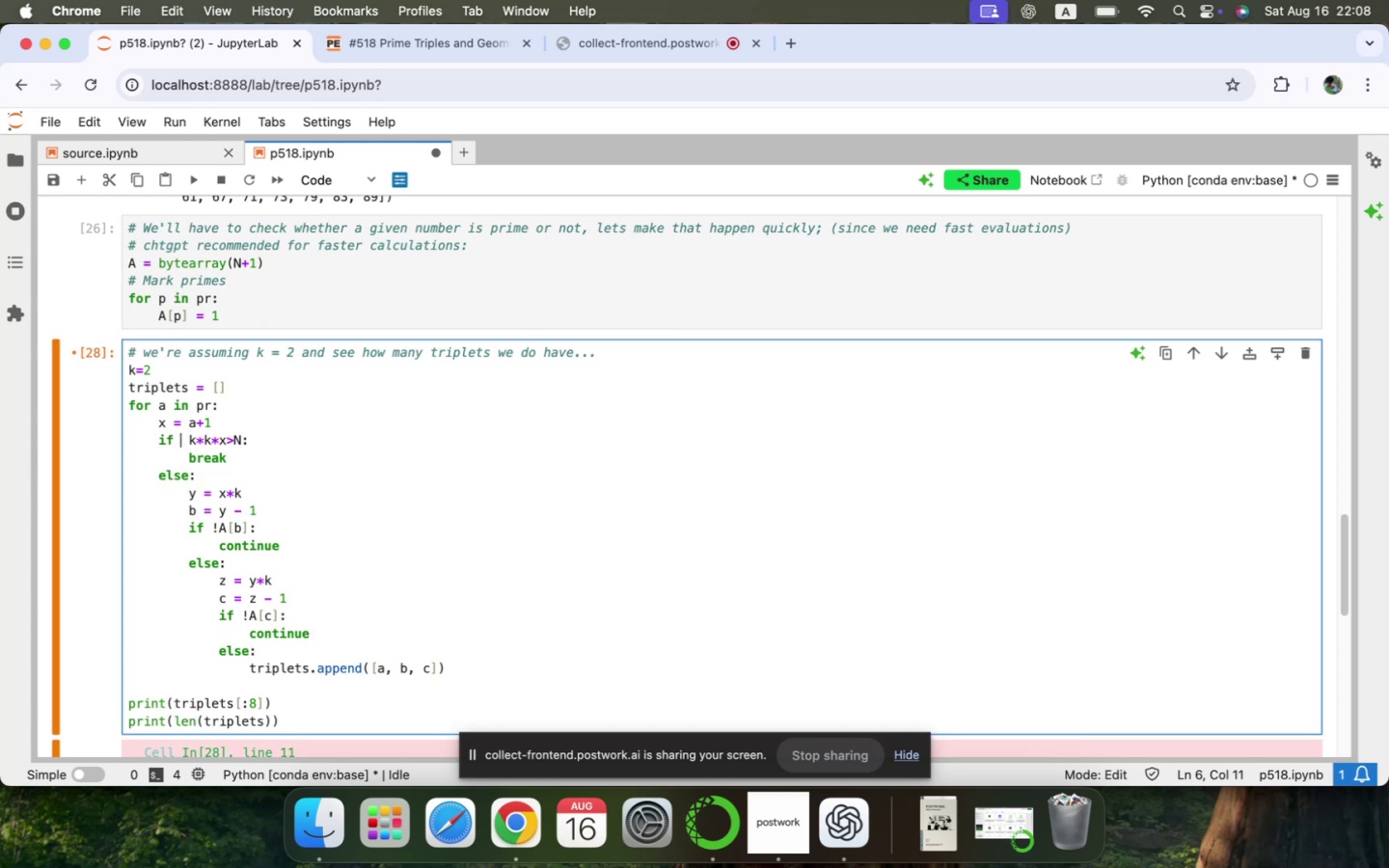 
key(Backspace)
 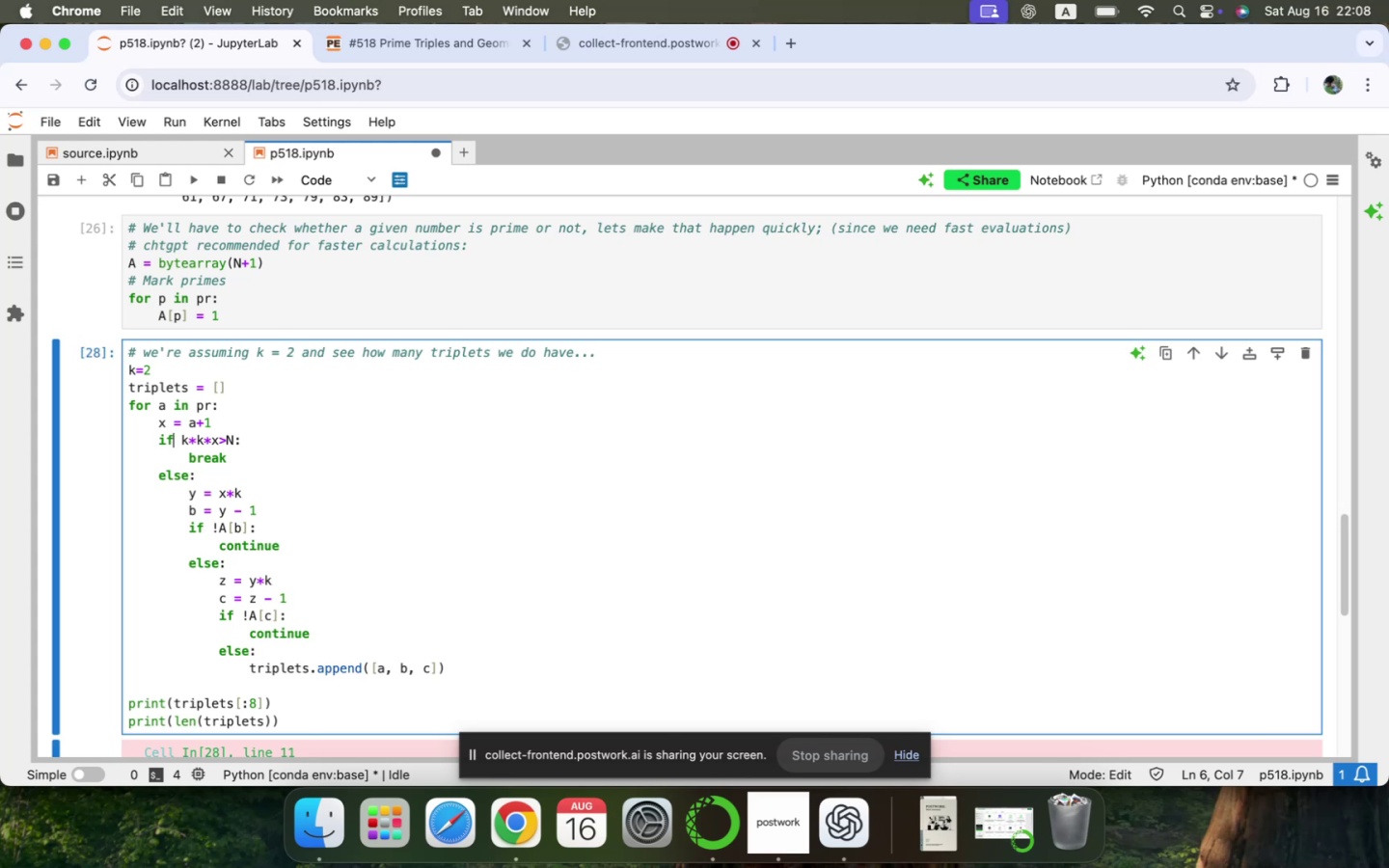 
key(ArrowDown)
 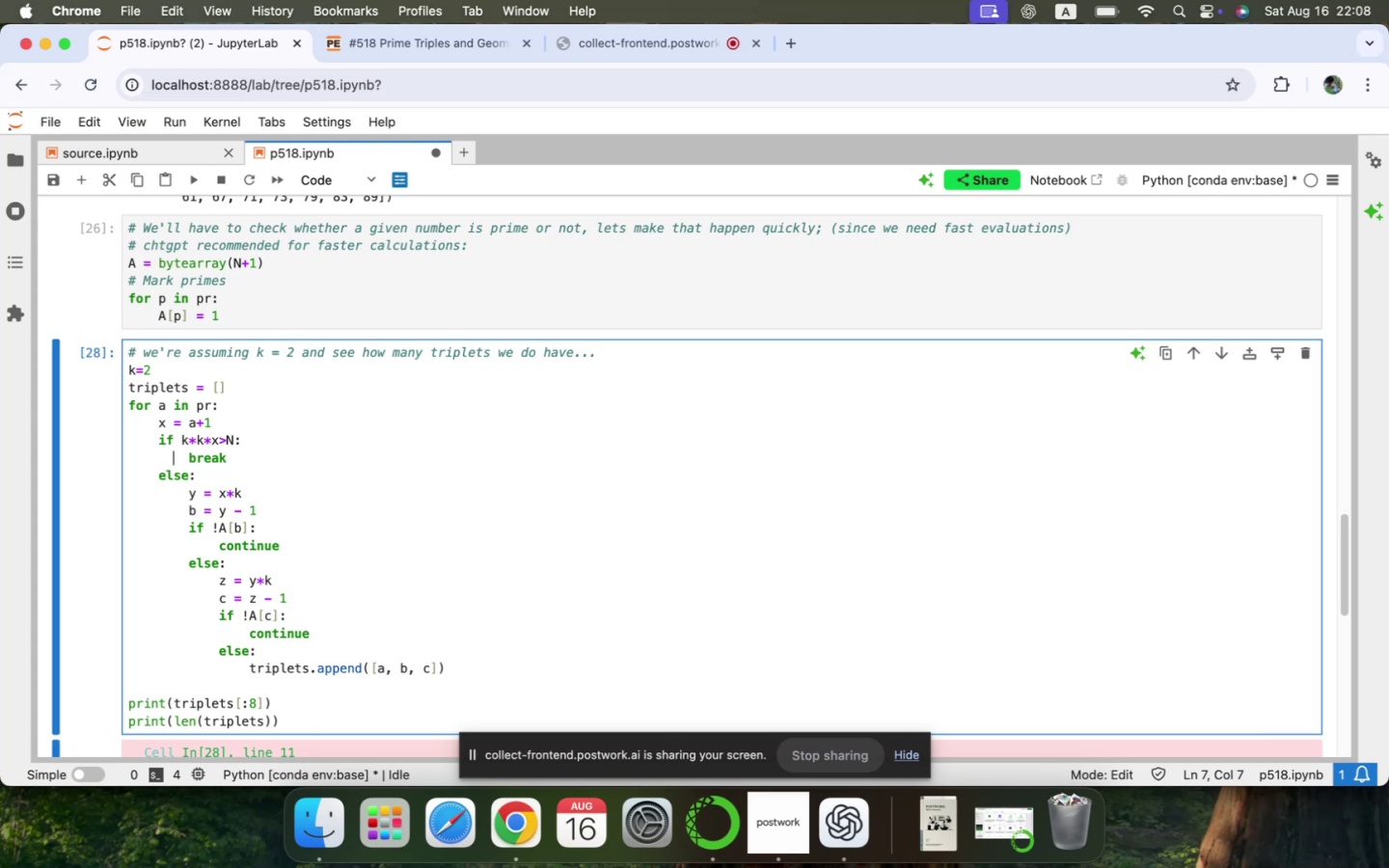 
key(ArrowDown)
 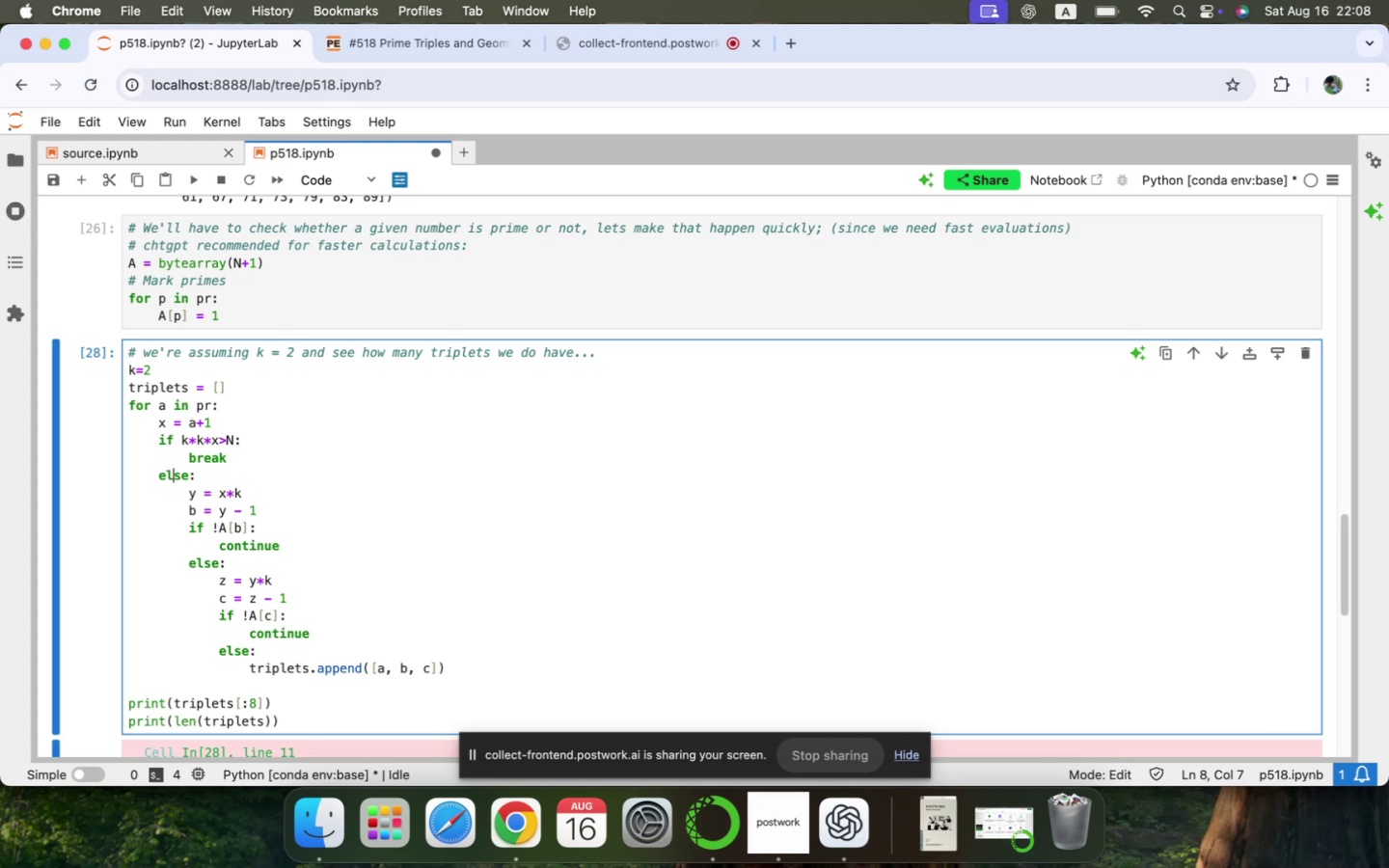 
key(ArrowDown)
 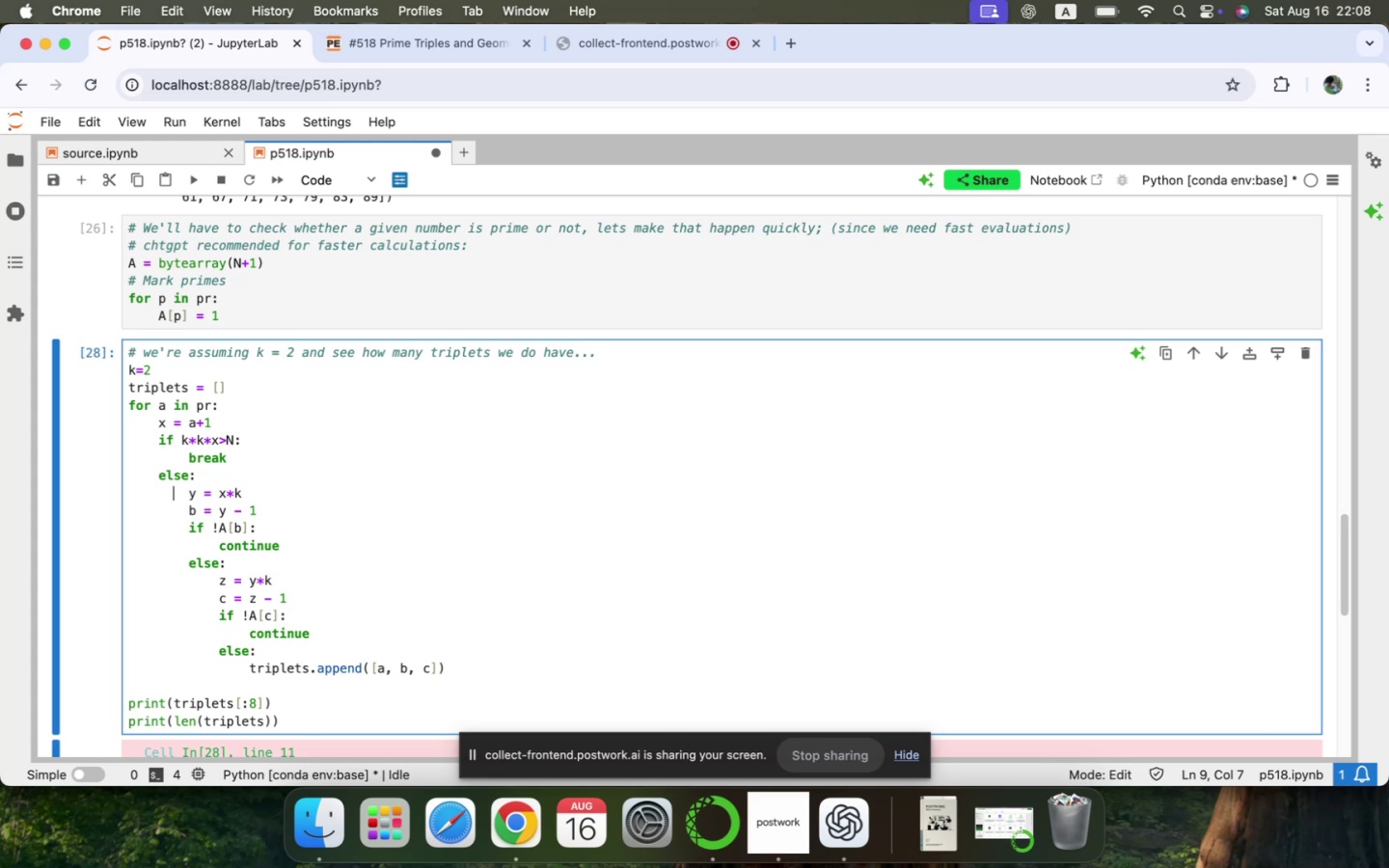 
key(ArrowUp)
 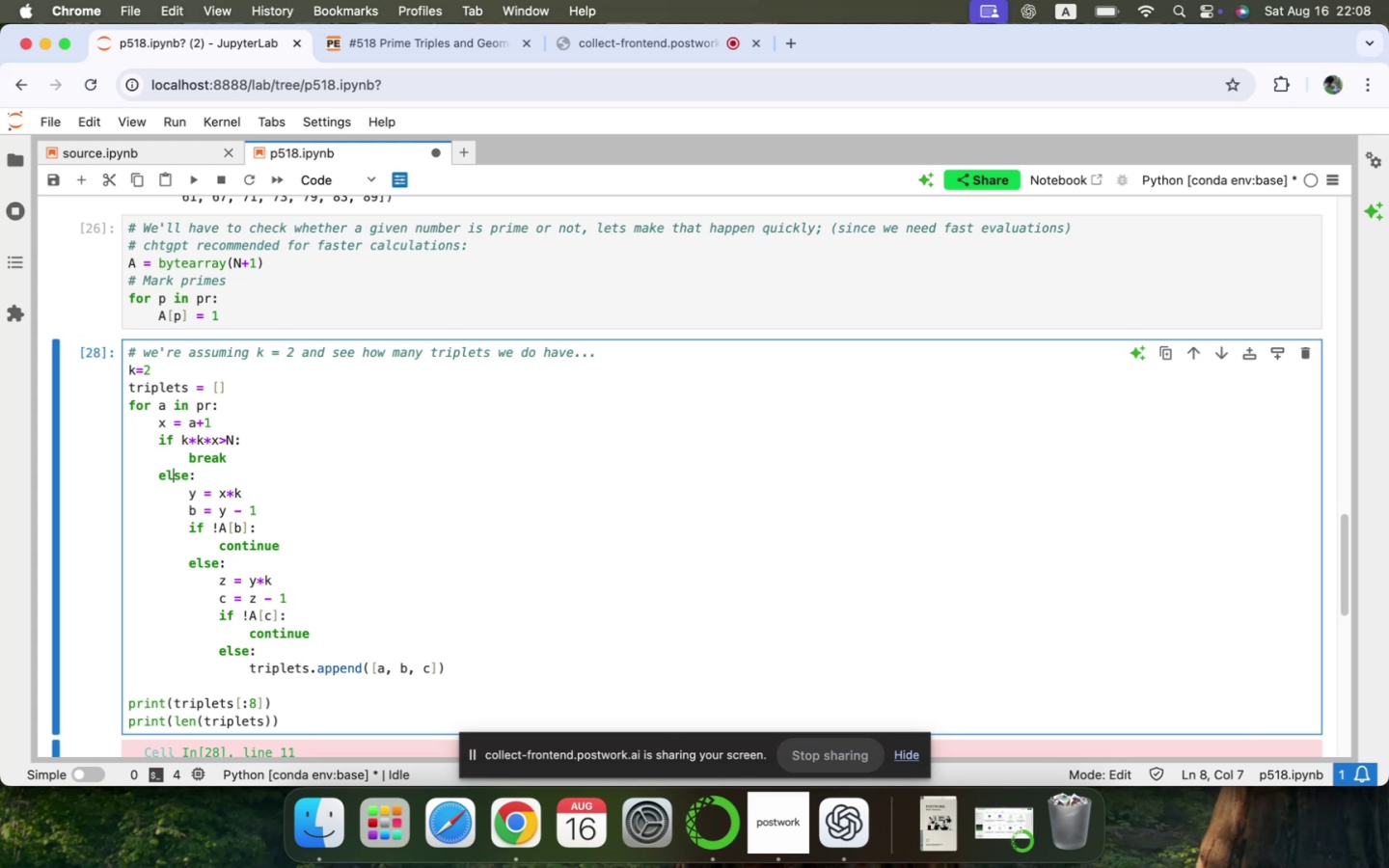 
key(ArrowUp)
 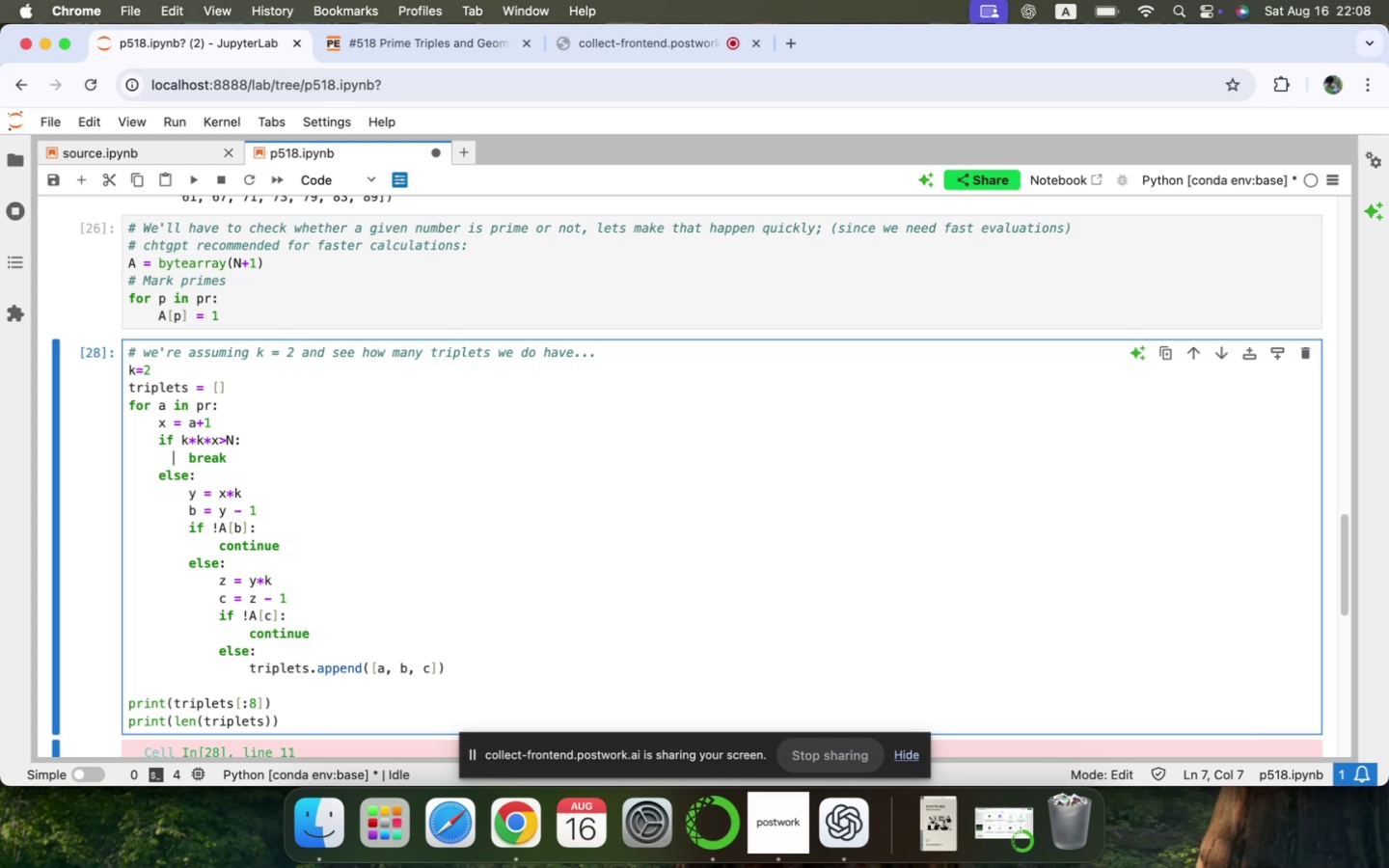 
key(ArrowDown)
 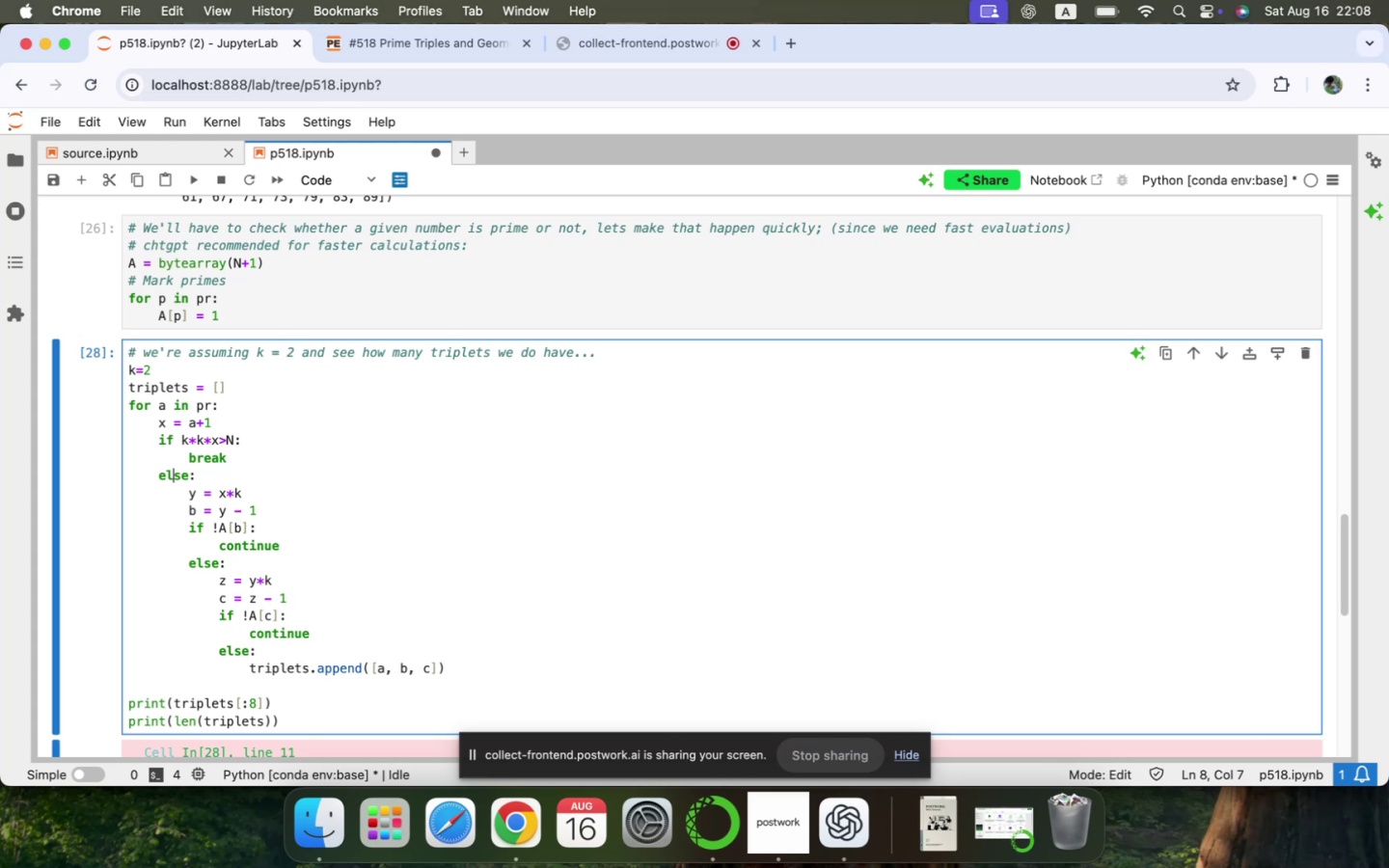 
key(ArrowDown)
 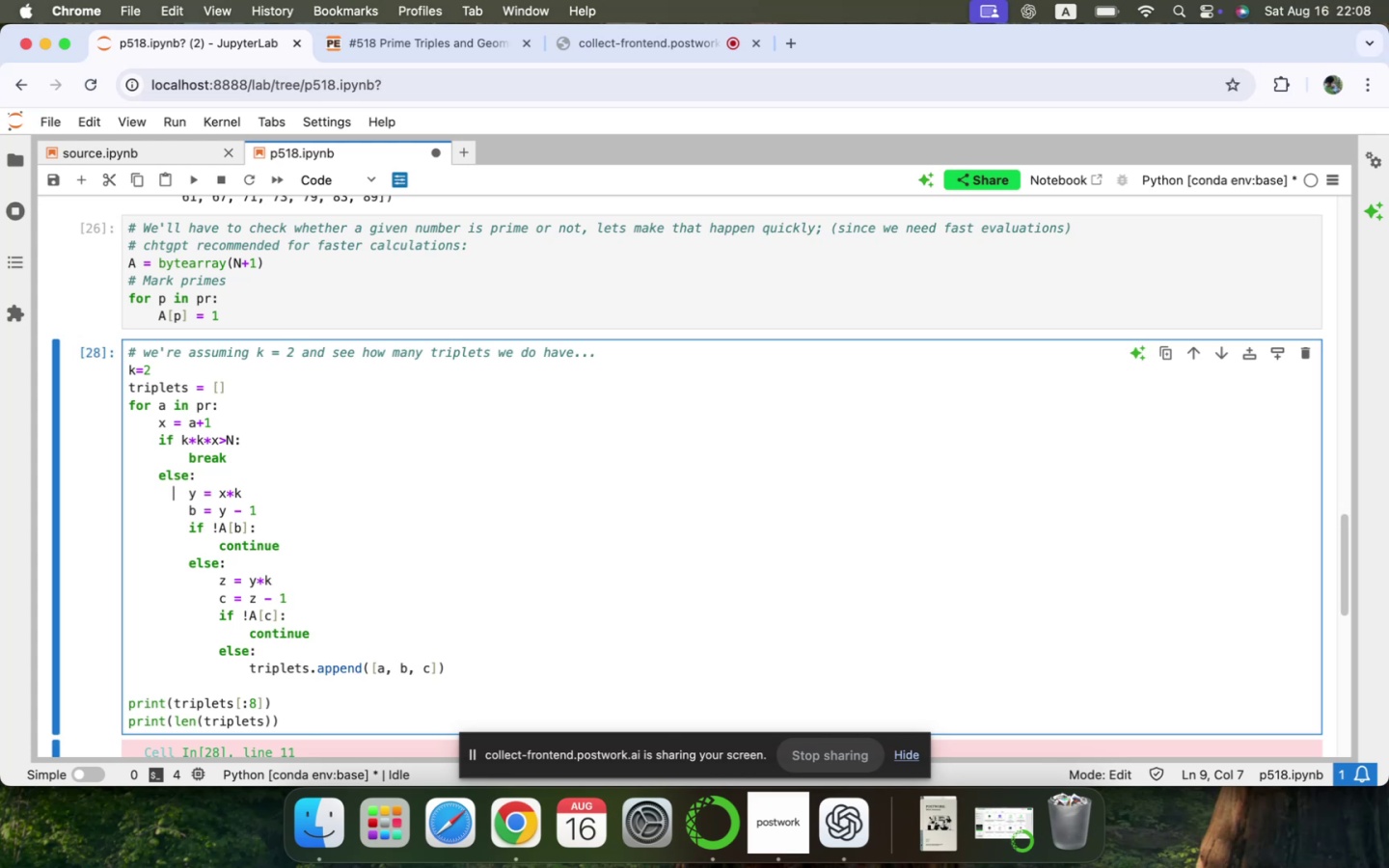 
key(ArrowDown)
 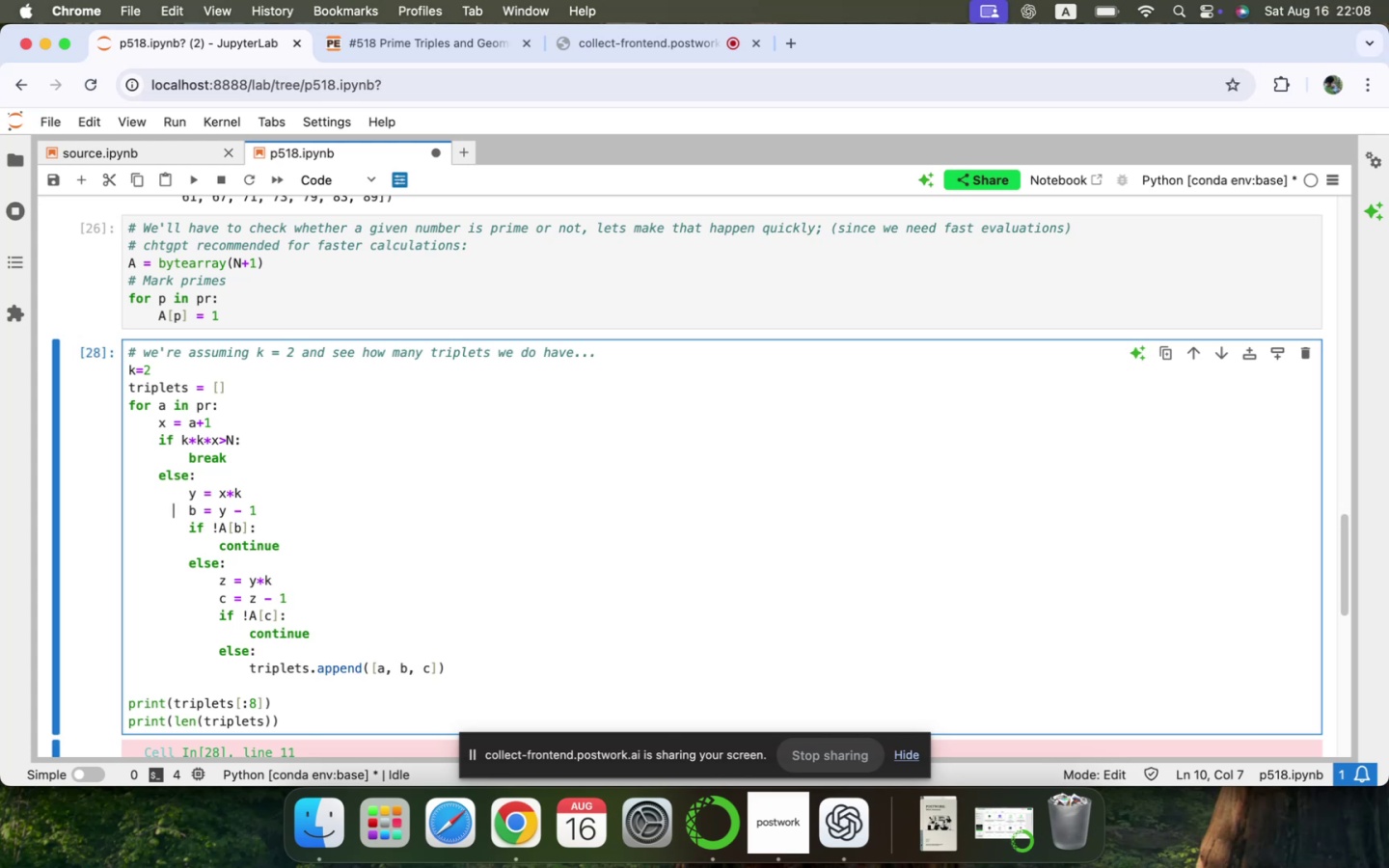 
key(ArrowDown)
 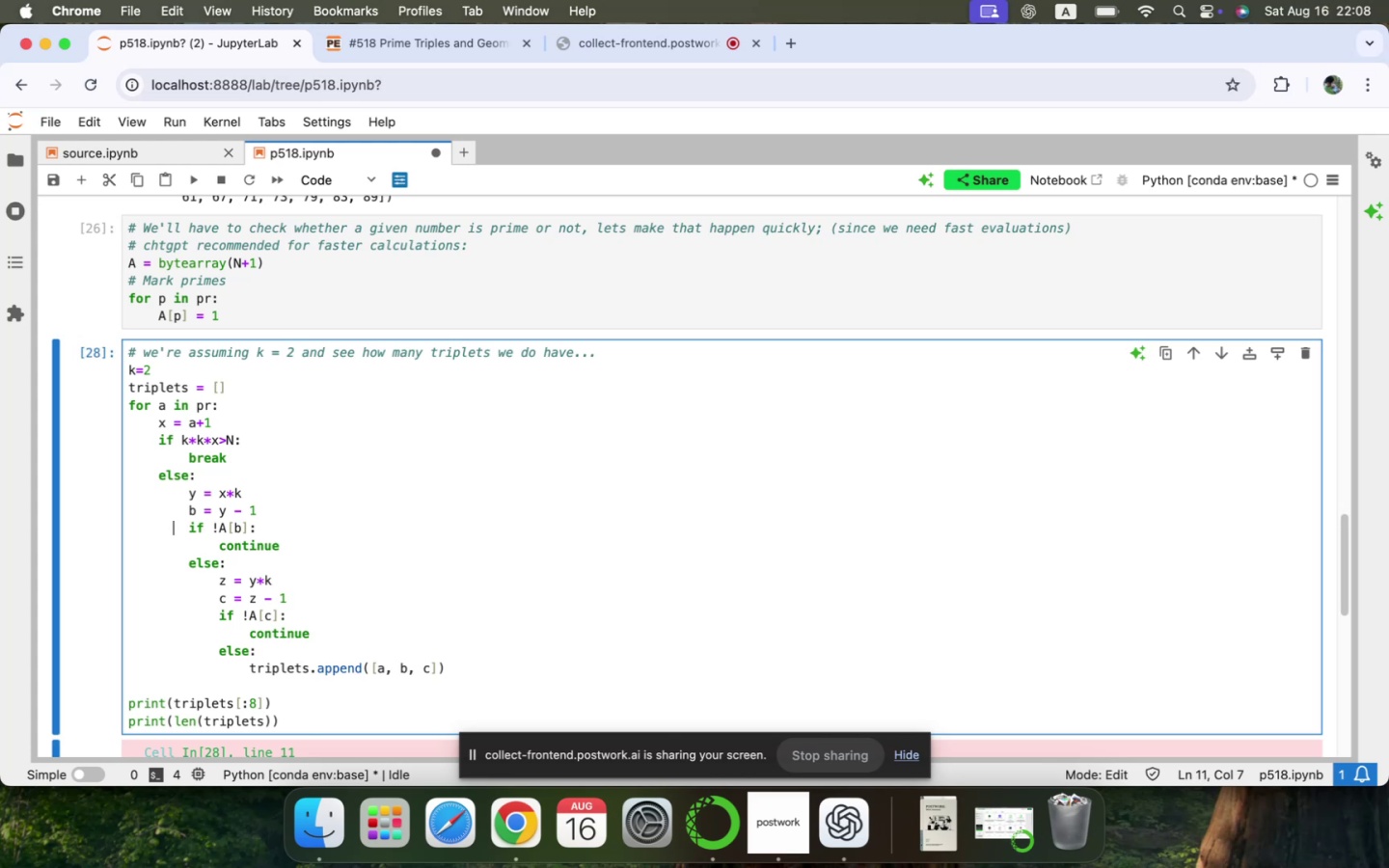 
hold_key(key=ArrowRight, duration=0.67)
 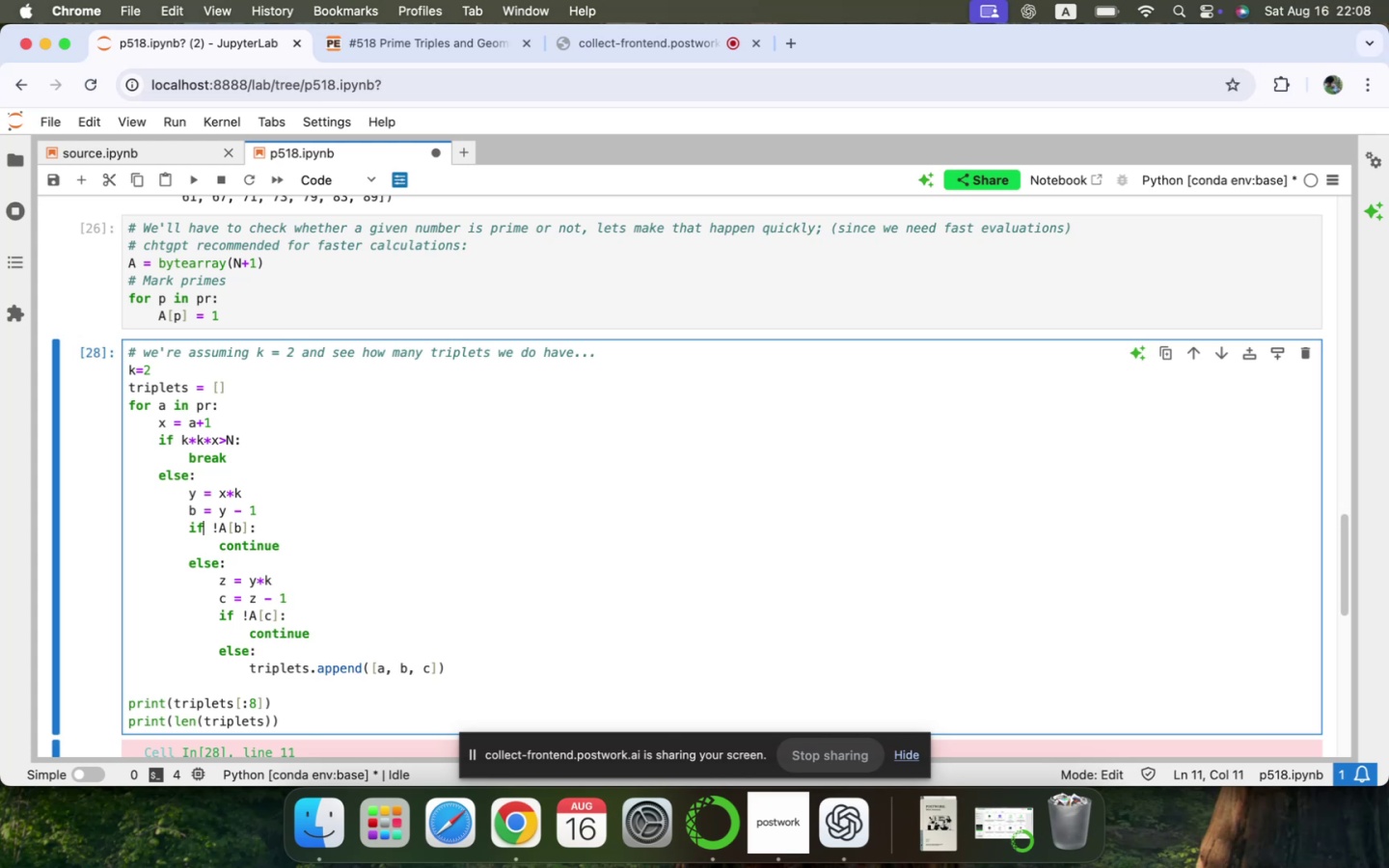 
key(ArrowRight)
 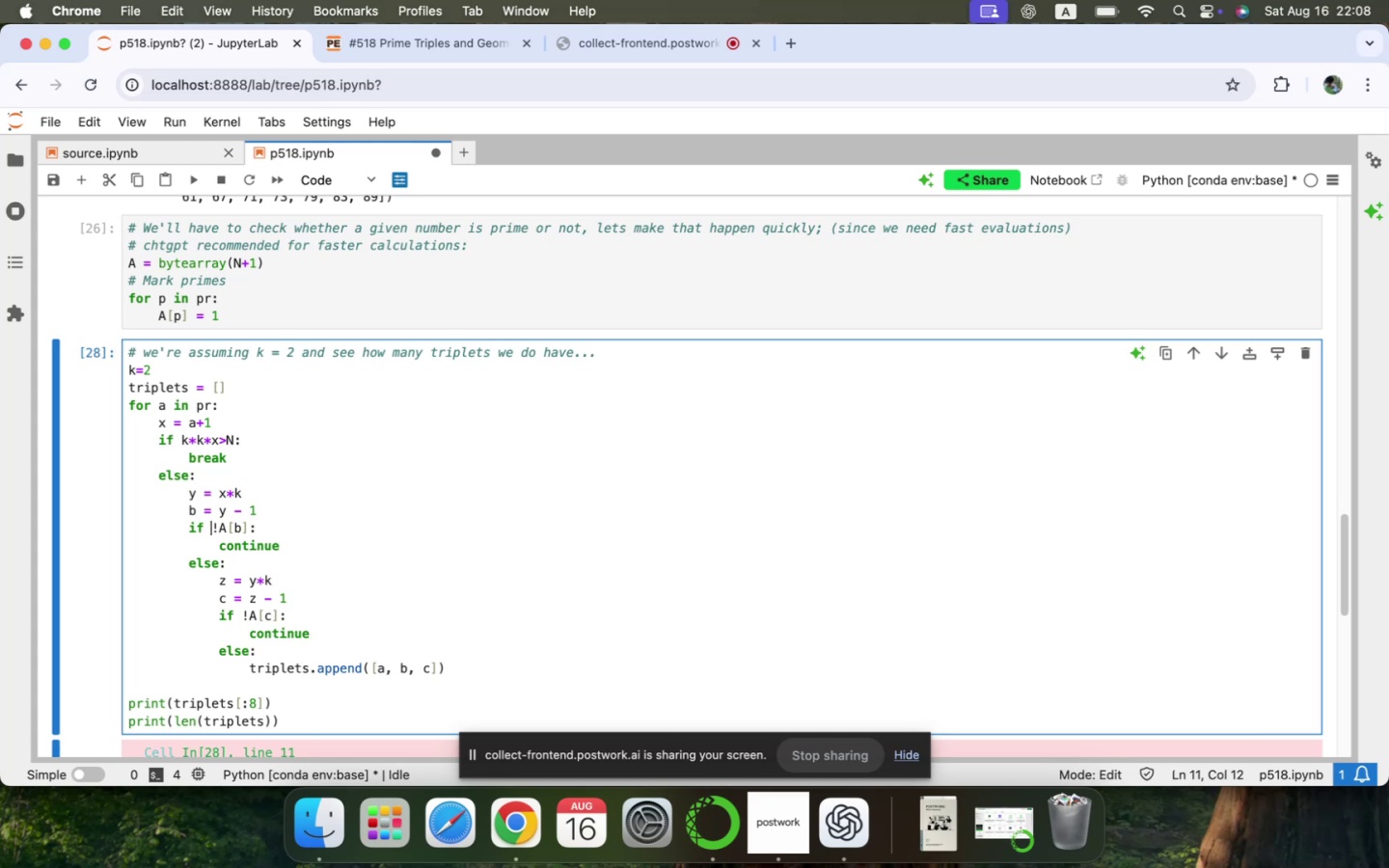 
key(ArrowRight)
 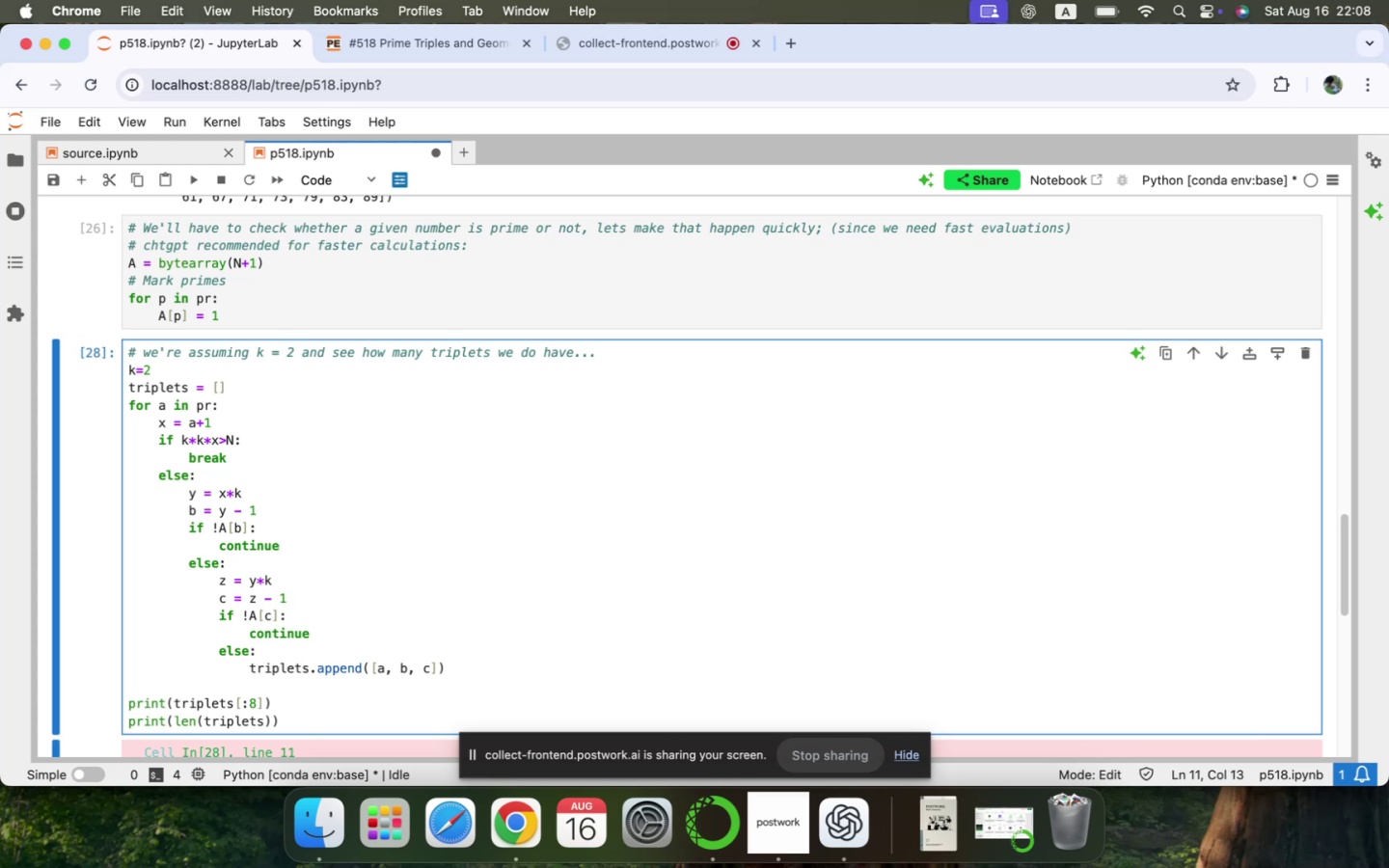 
key(Backspace)
type(not )
 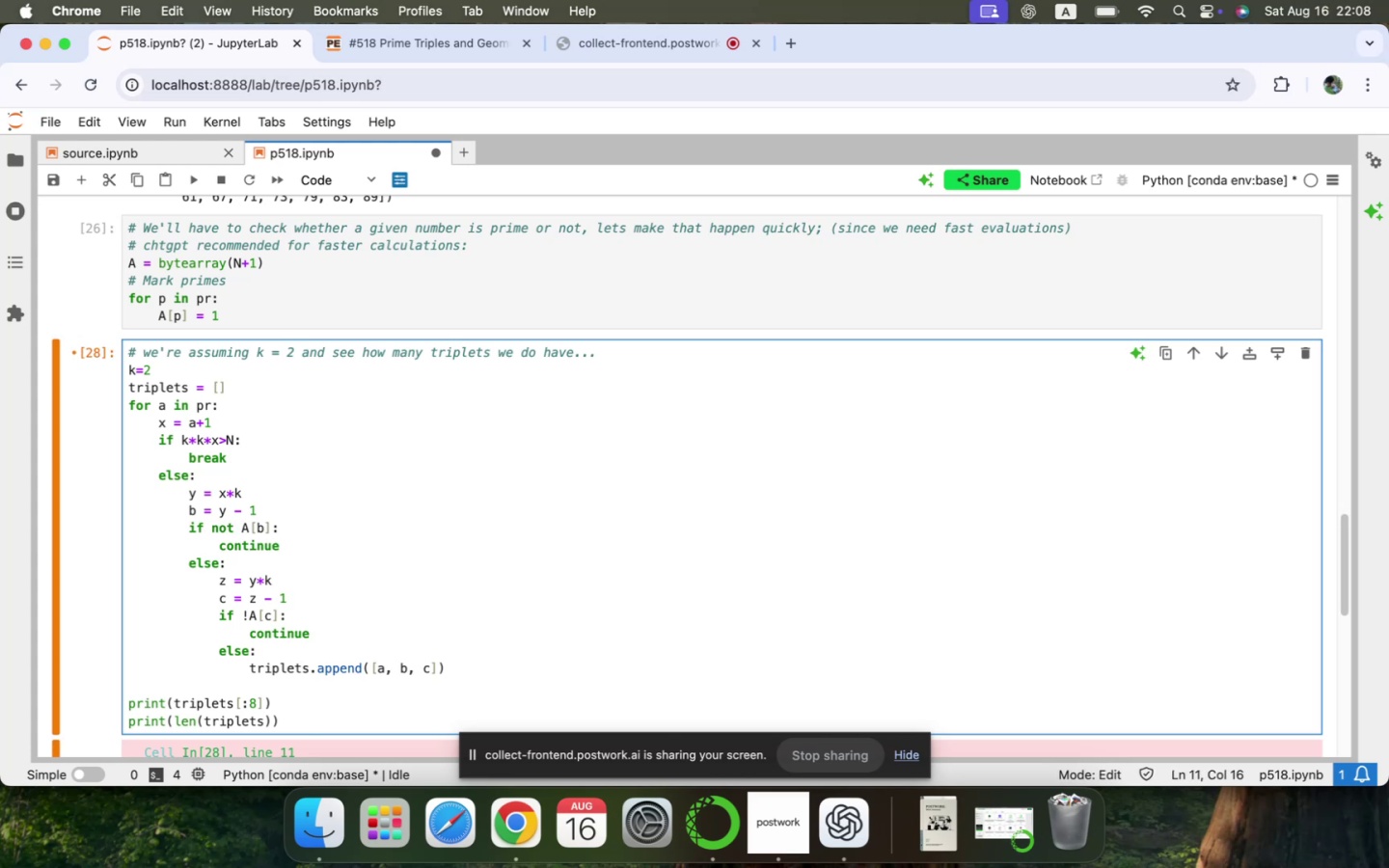 
key(ArrowDown)
 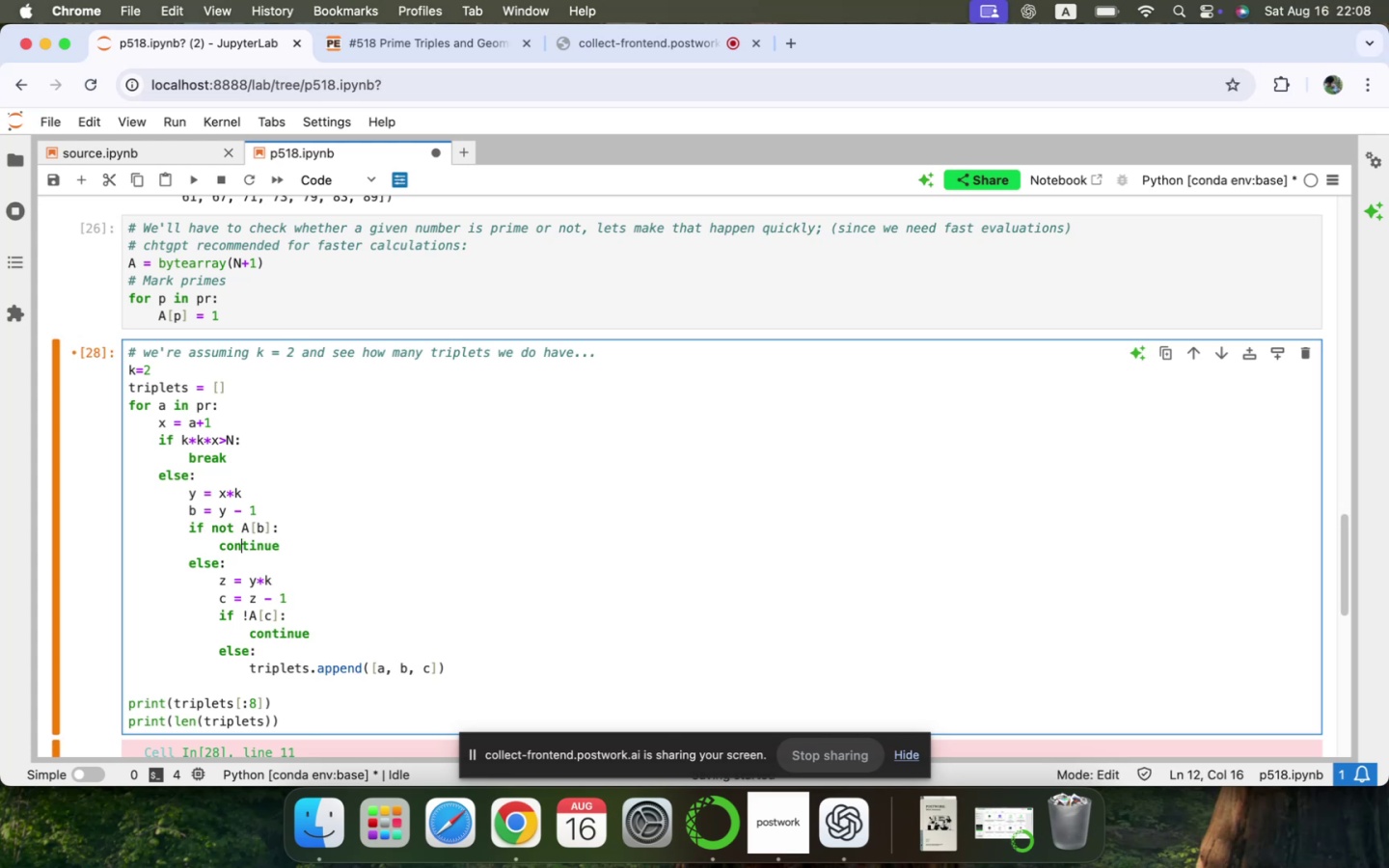 
key(ArrowDown)
 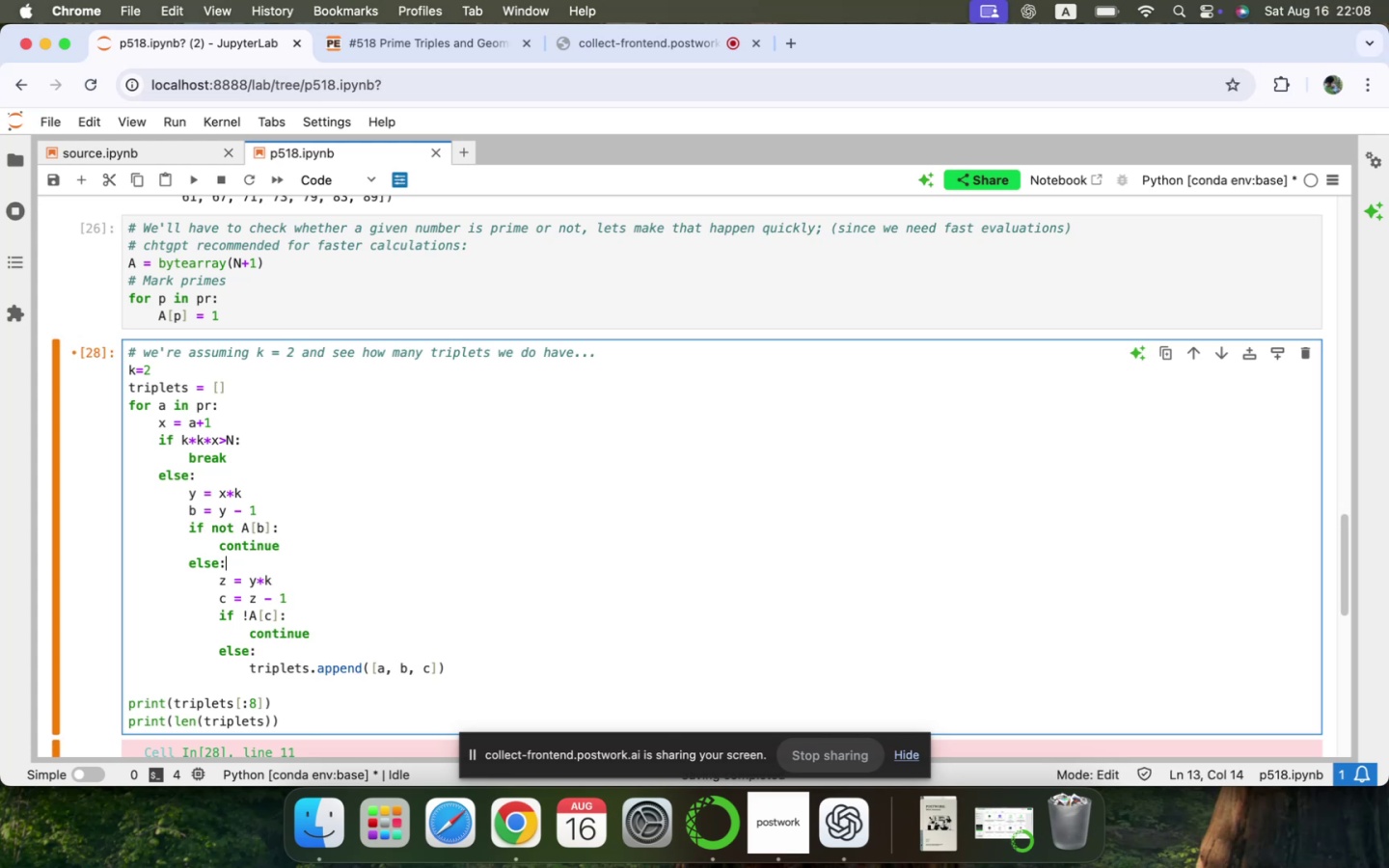 
key(ArrowDown)
 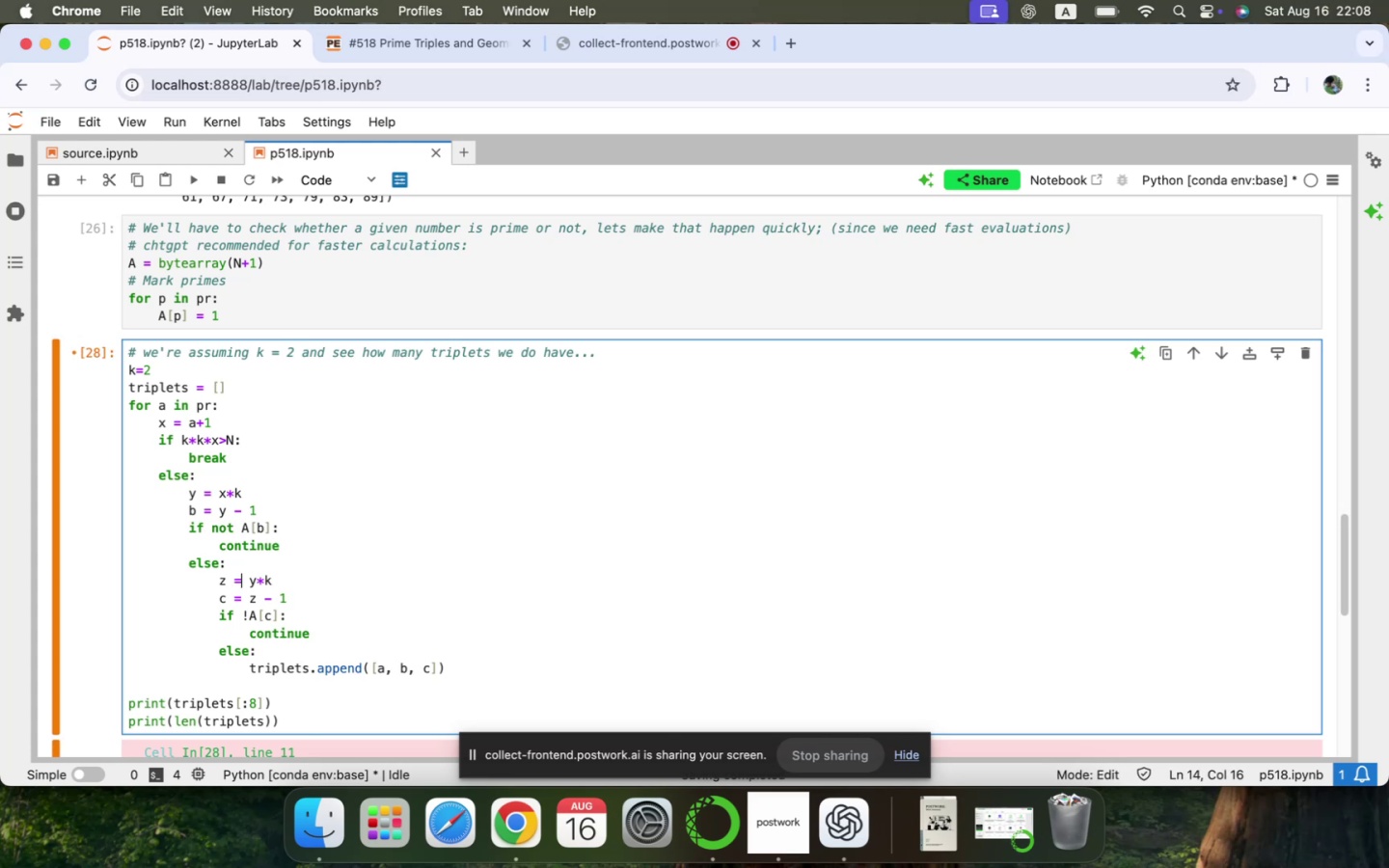 
key(ArrowDown)
 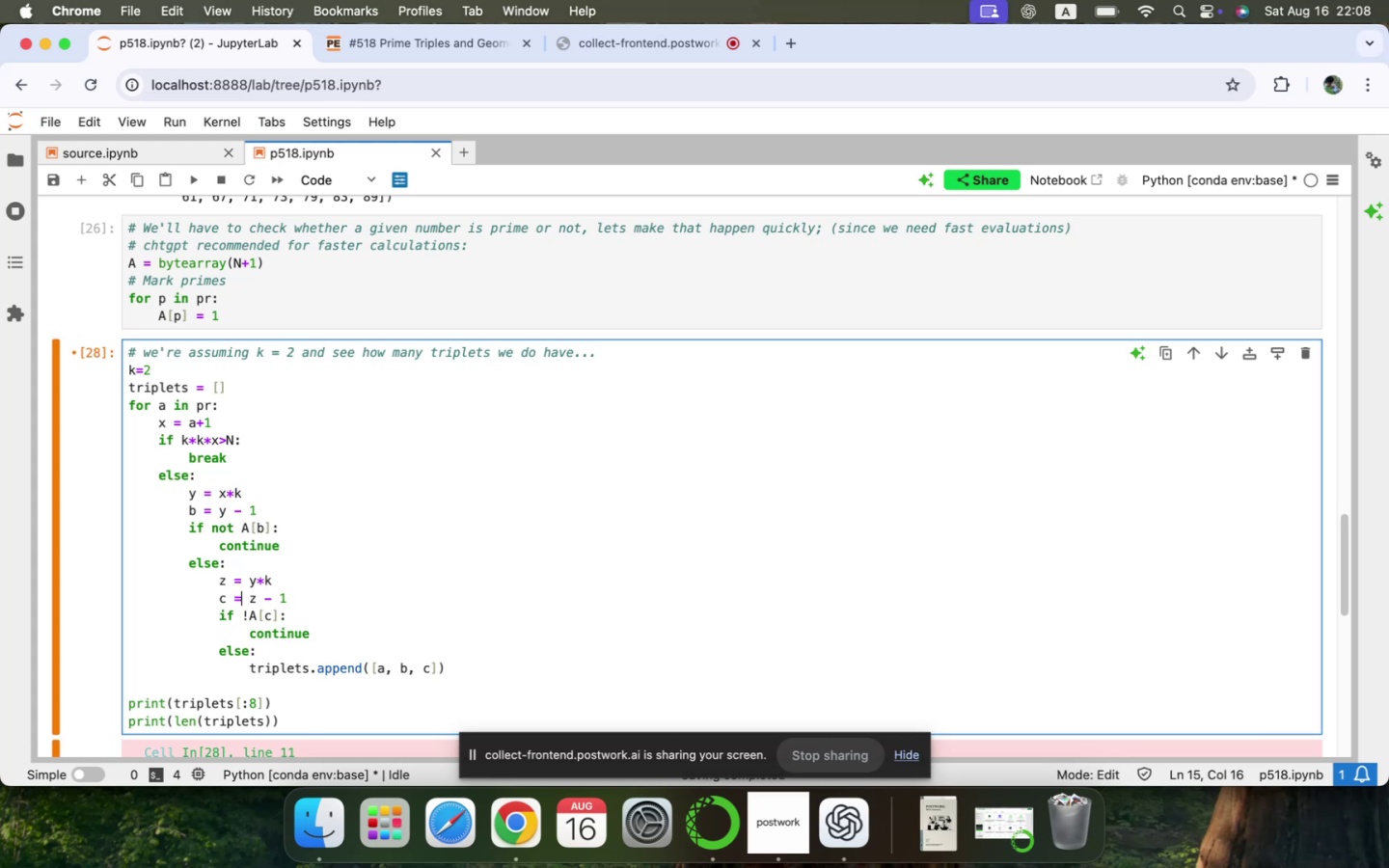 
key(ArrowDown)
 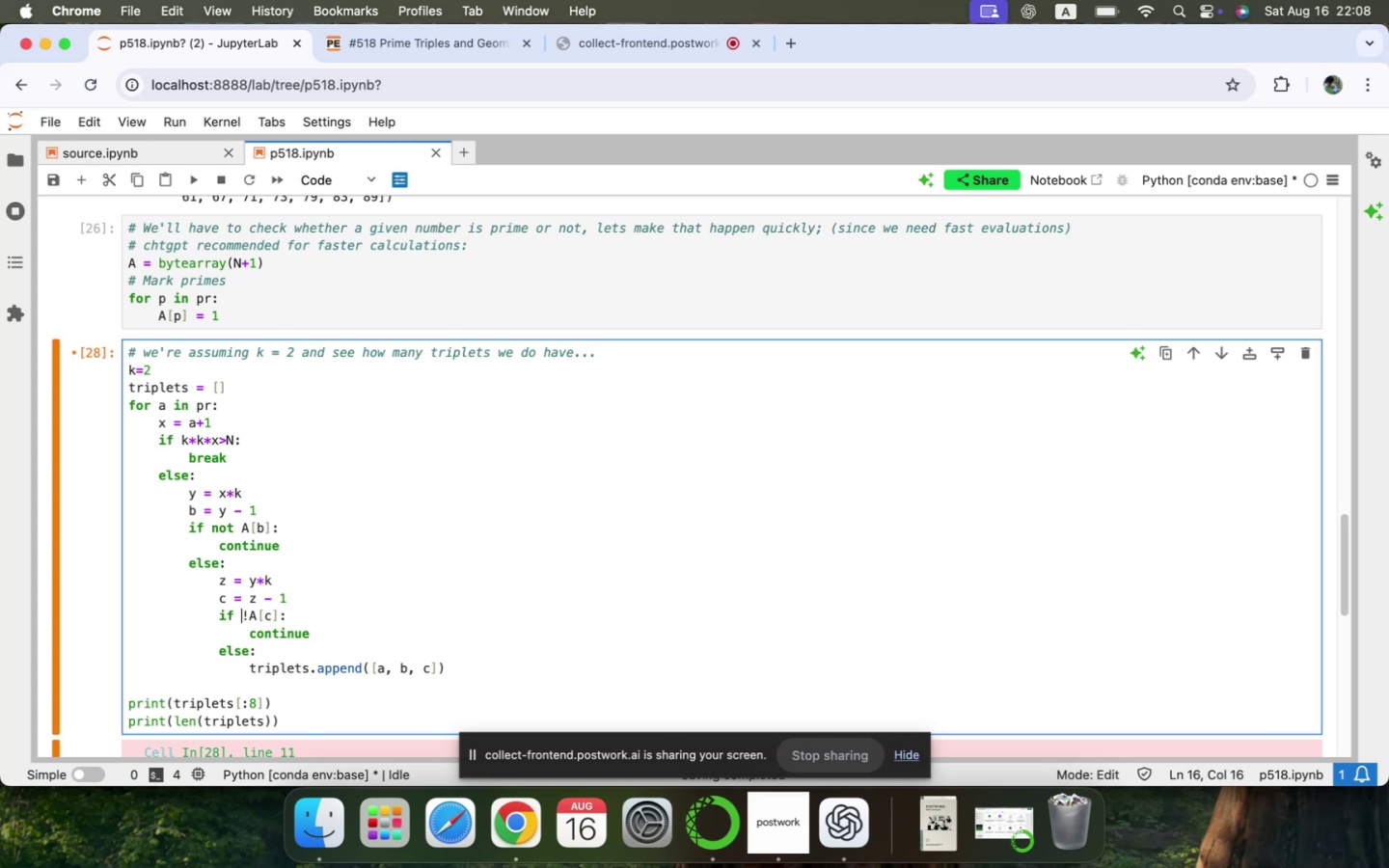 
key(ArrowRight)
 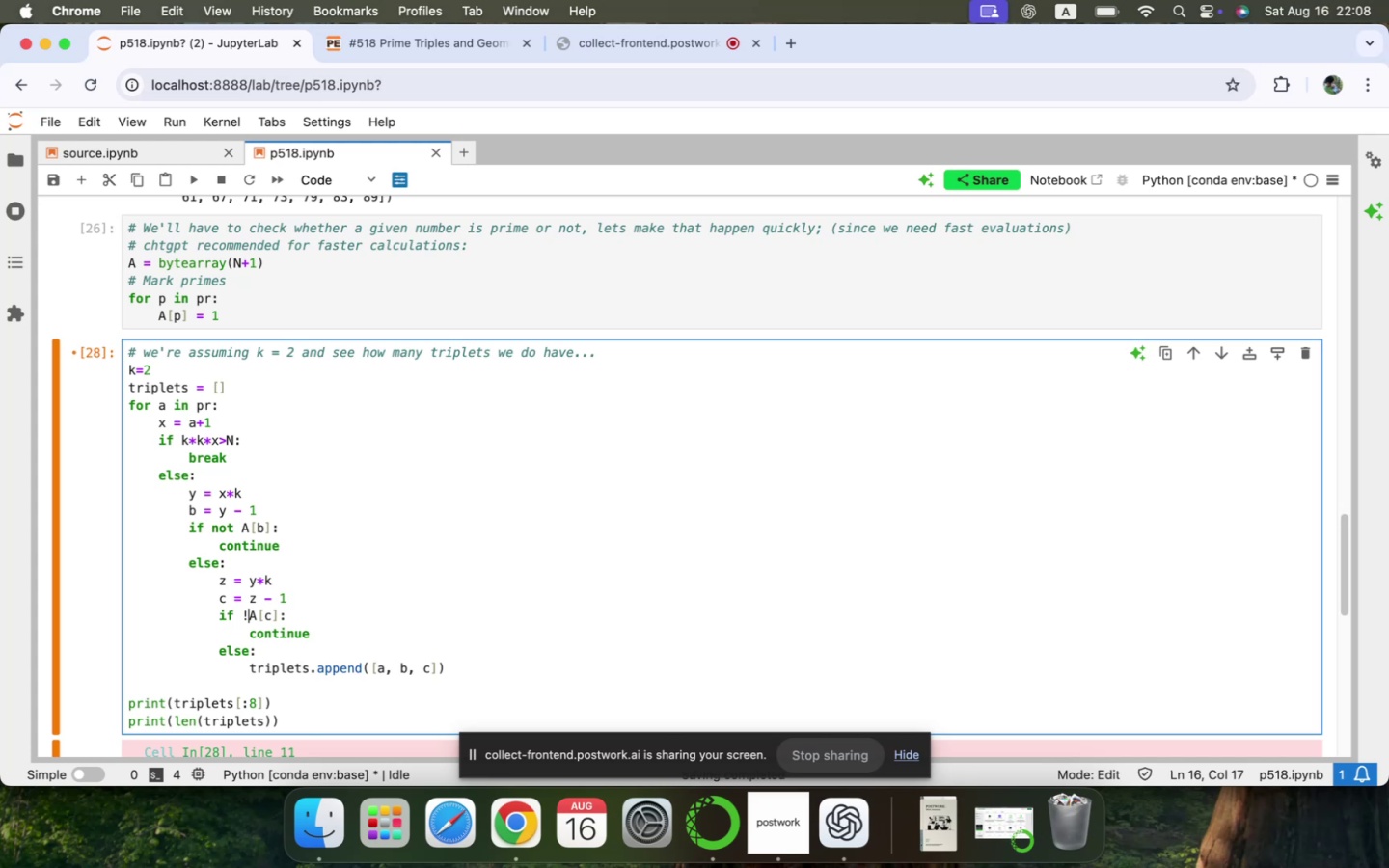 
key(Backspace)
type(not )
 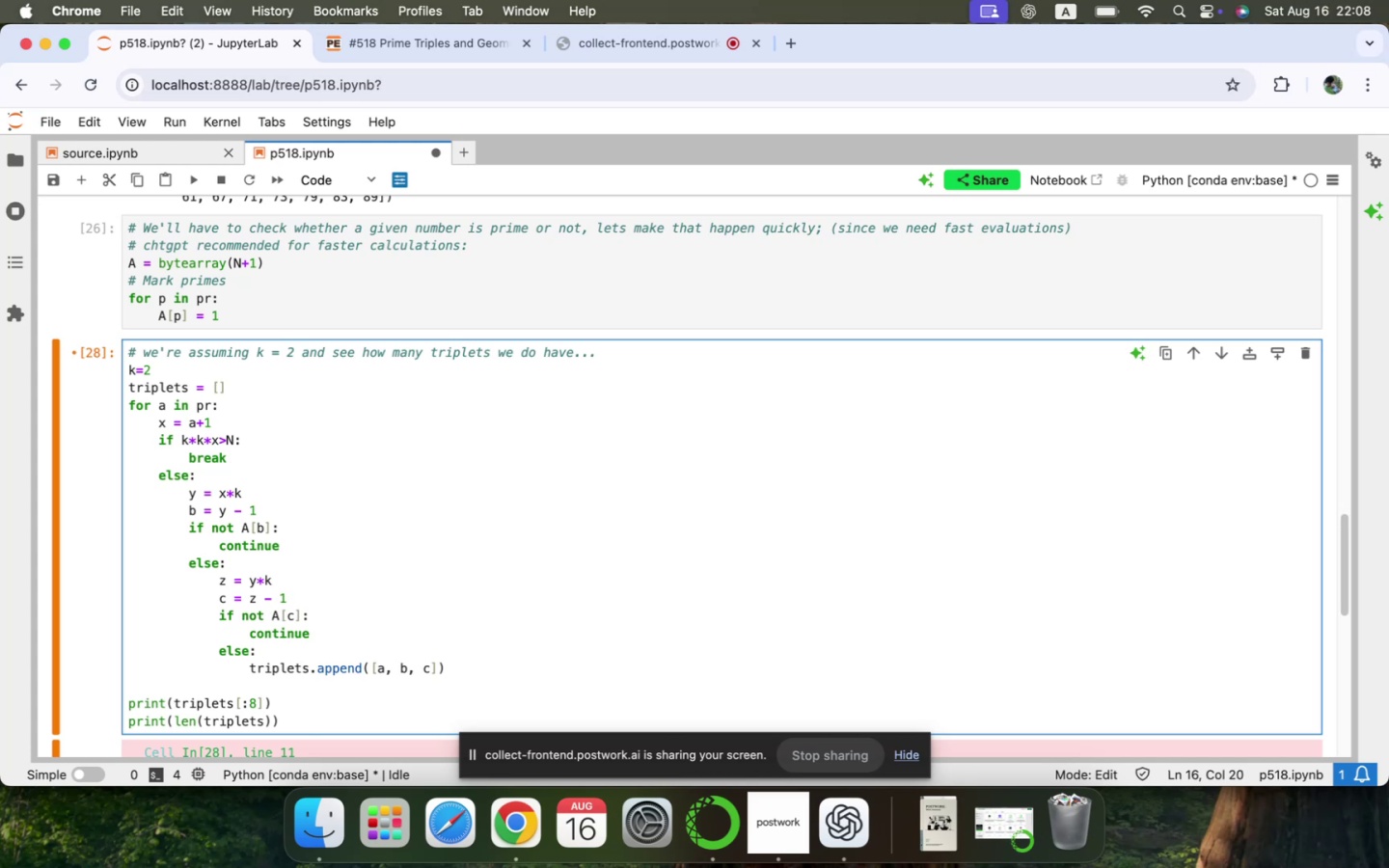 
scroll: coordinate [359, 558], scroll_direction: down, amount: 15.0
 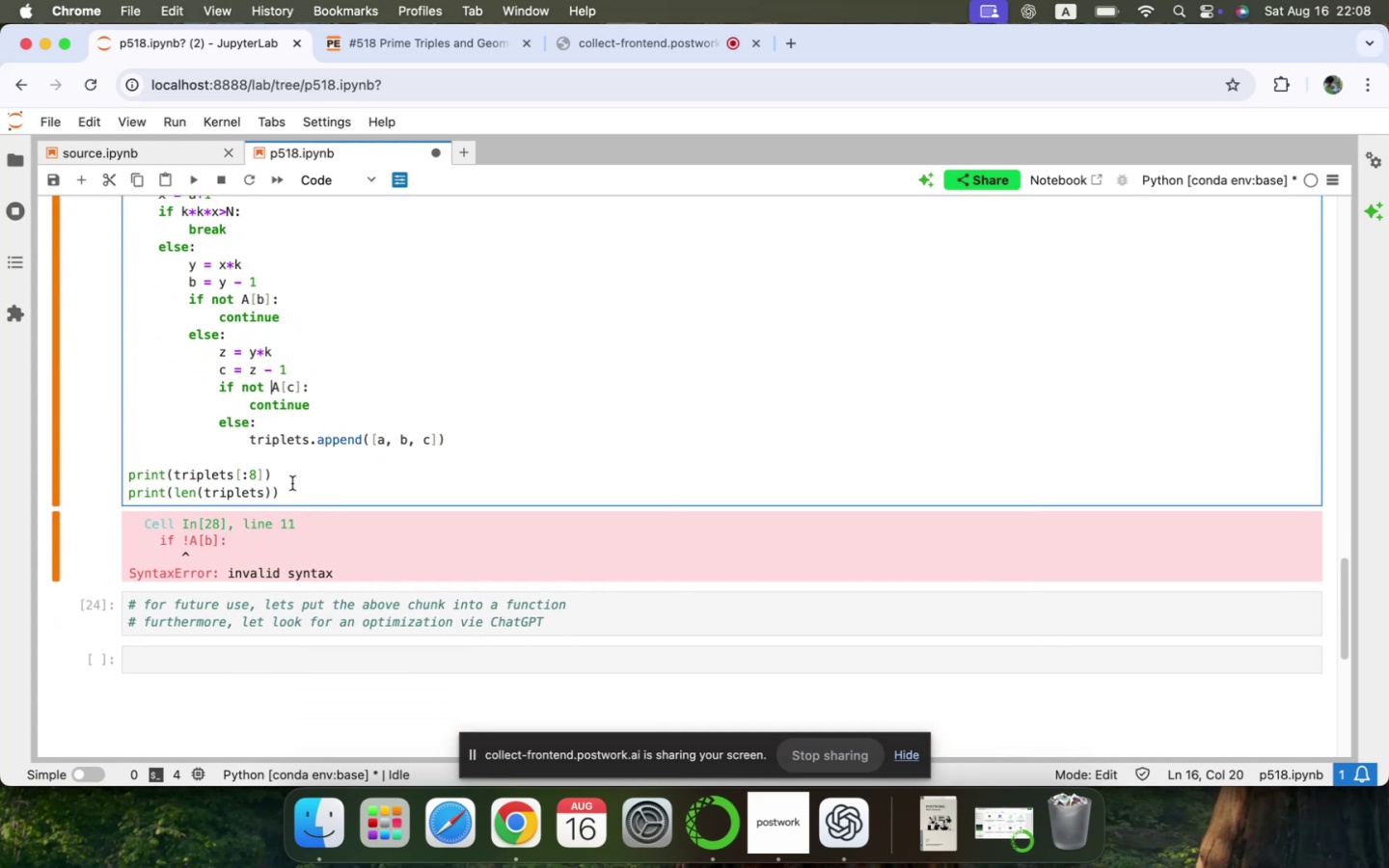 
left_click([299, 494])
 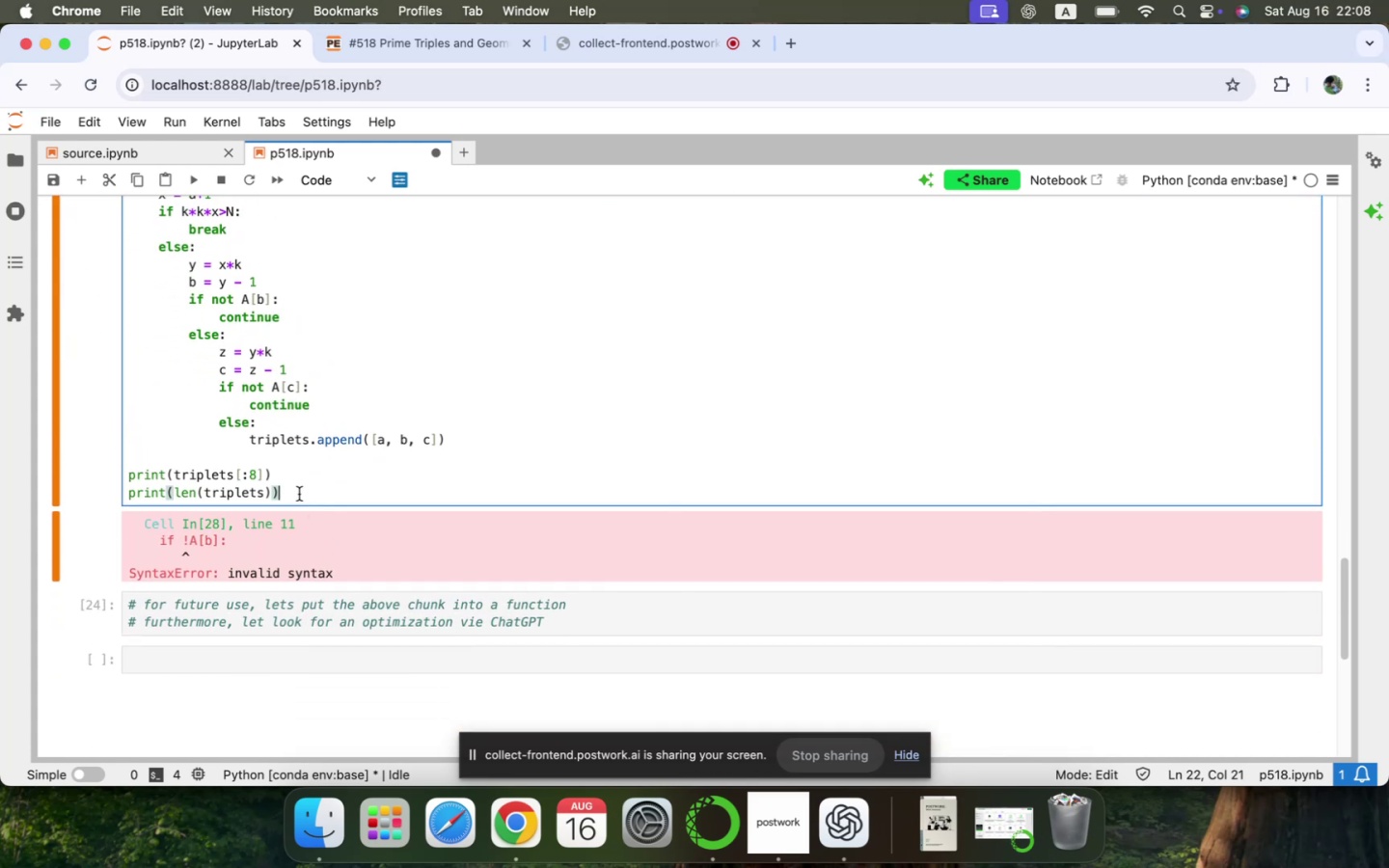 
key(Shift+Enter)
 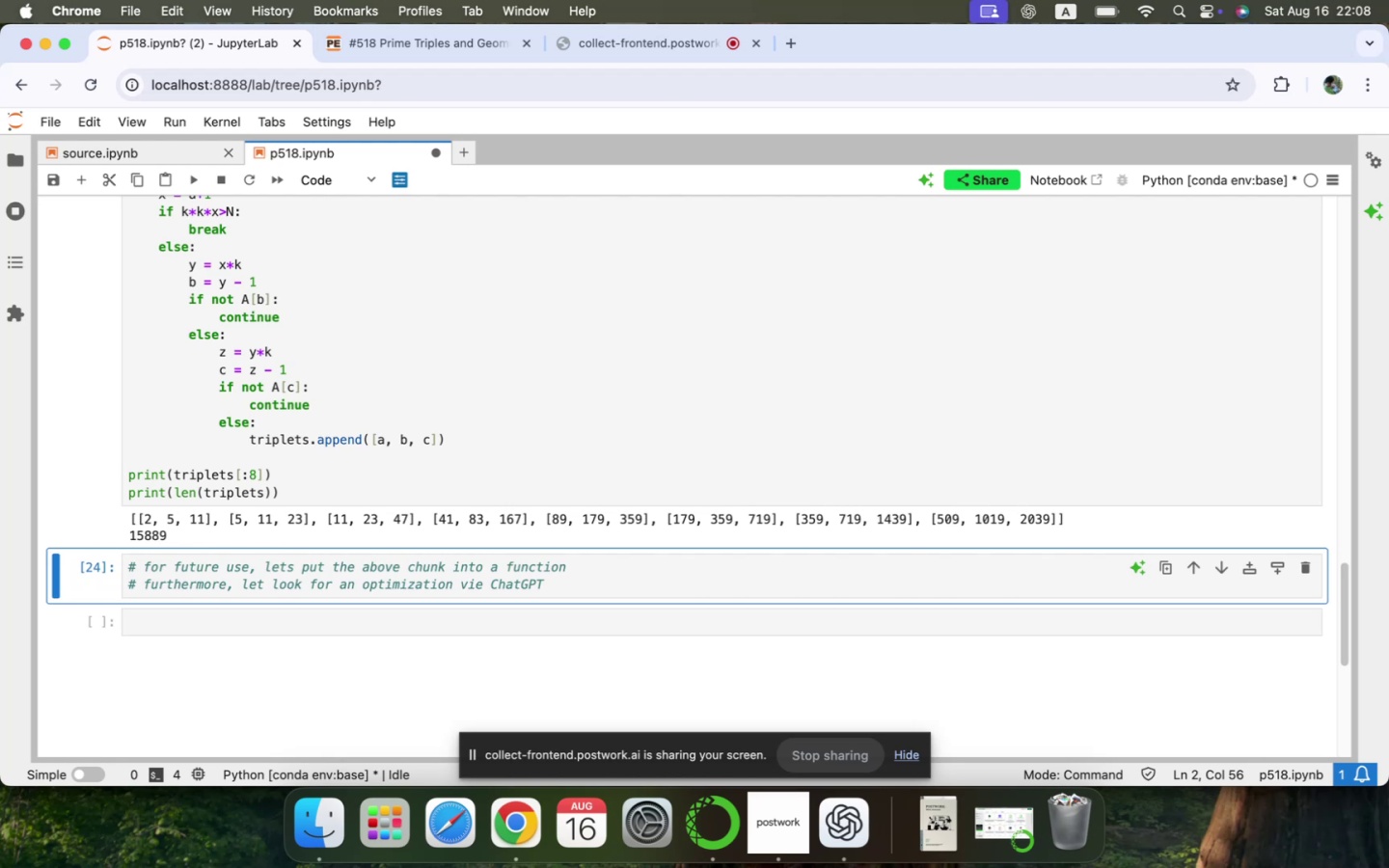 
wait(7.53)
 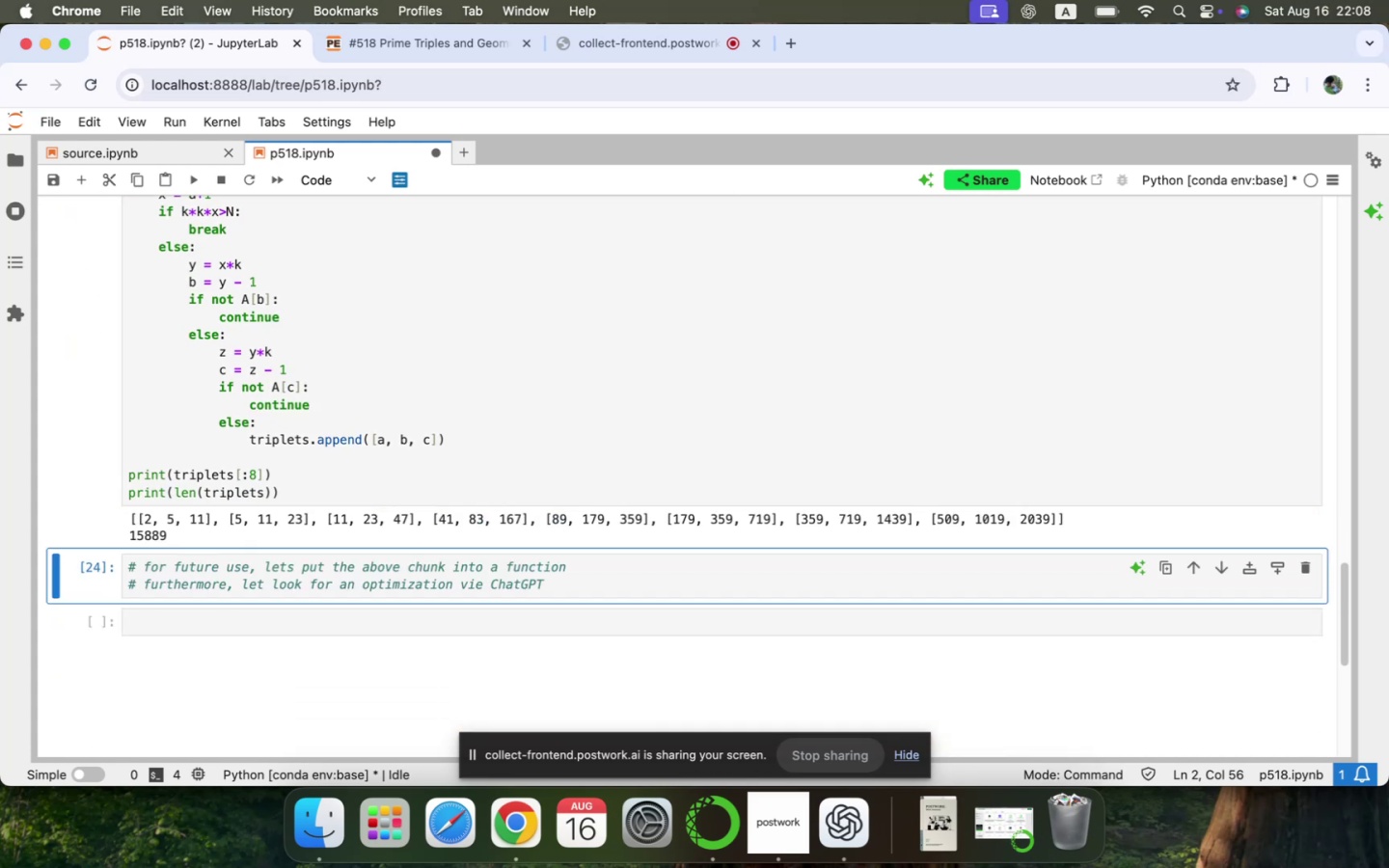 
scroll: coordinate [299, 494], scroll_direction: up, amount: 14.0
 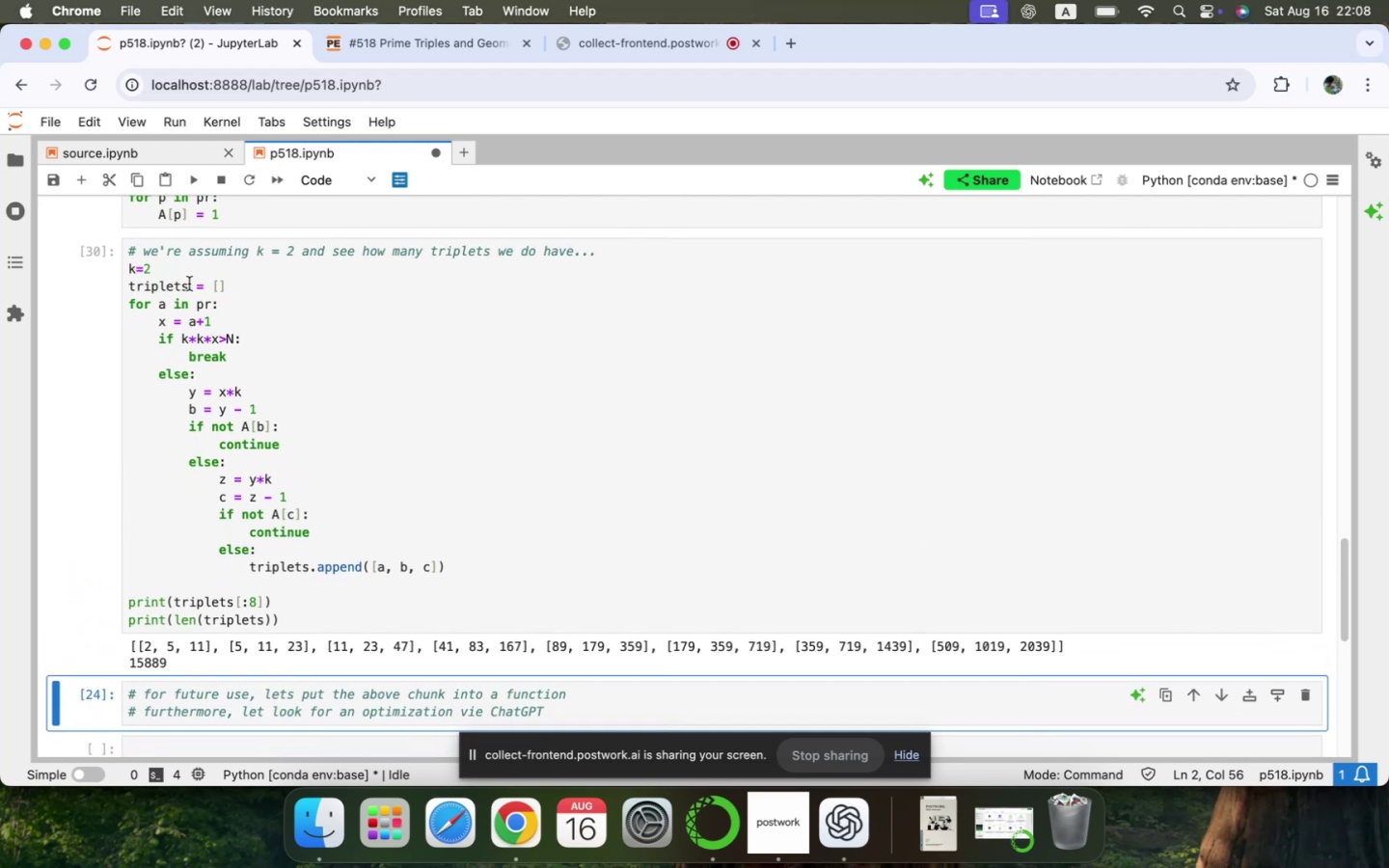 
left_click([163, 281])
 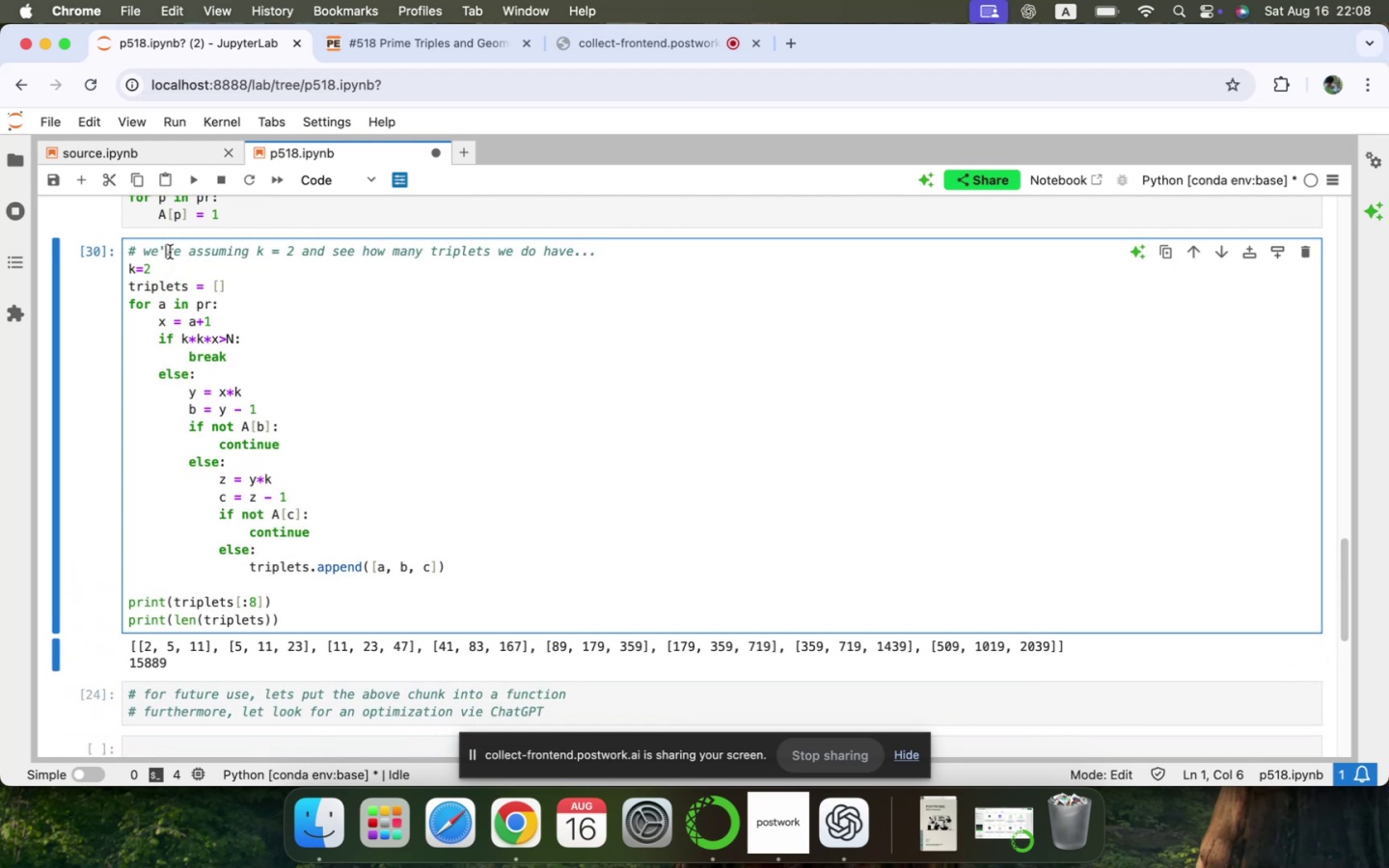 
left_click([165, 271])
 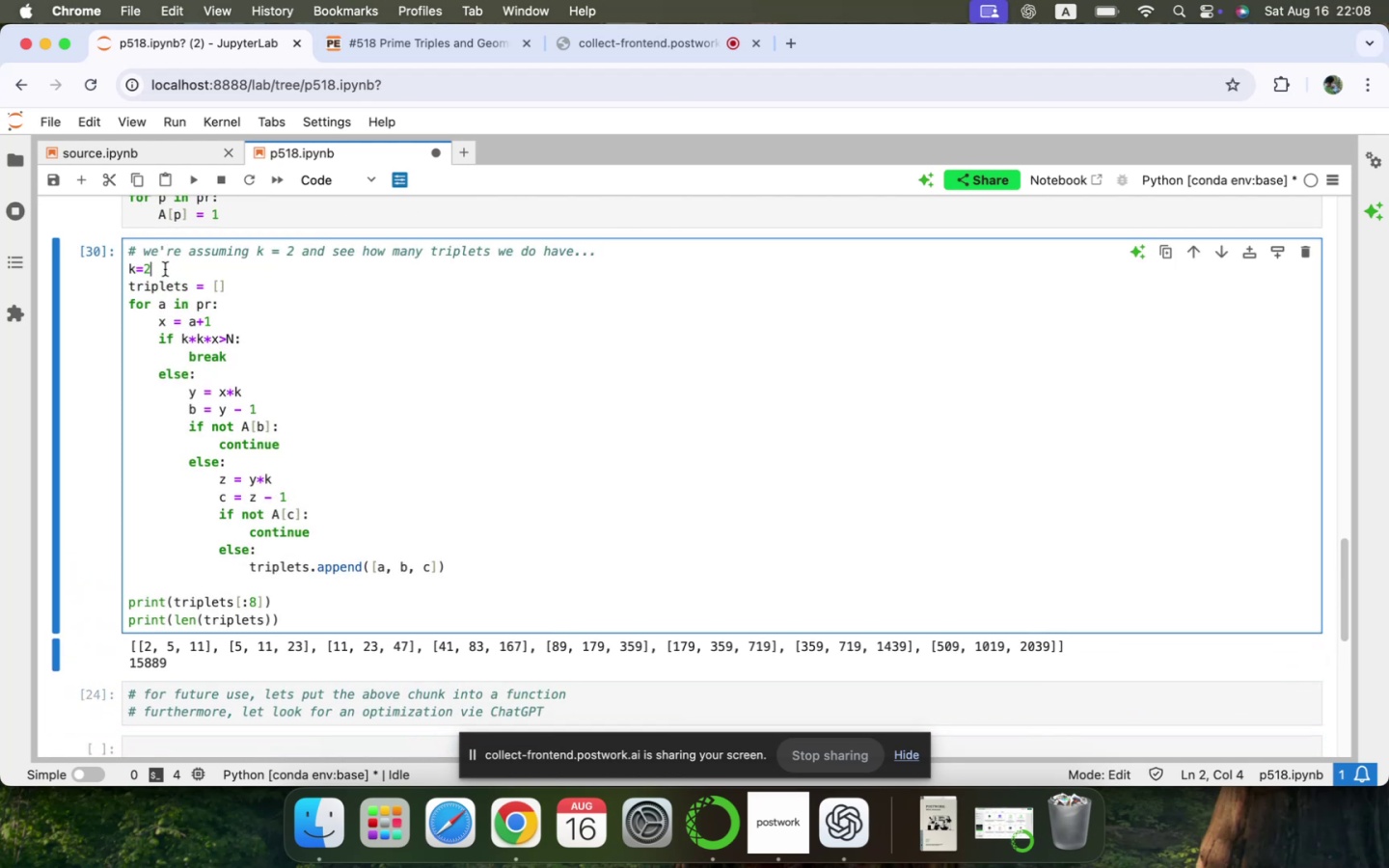 
key(ArrowRight)
 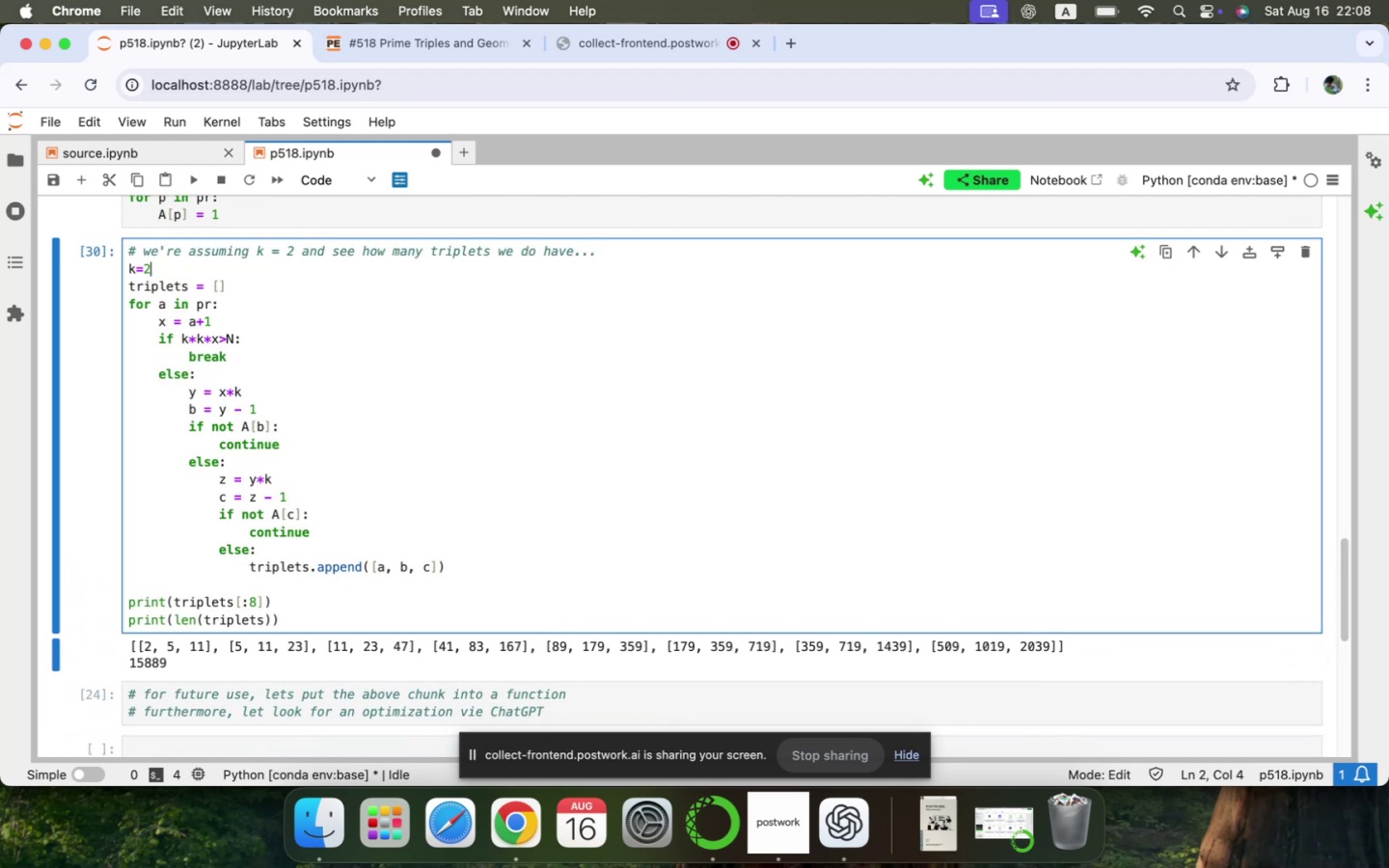 
key(ArrowUp)
 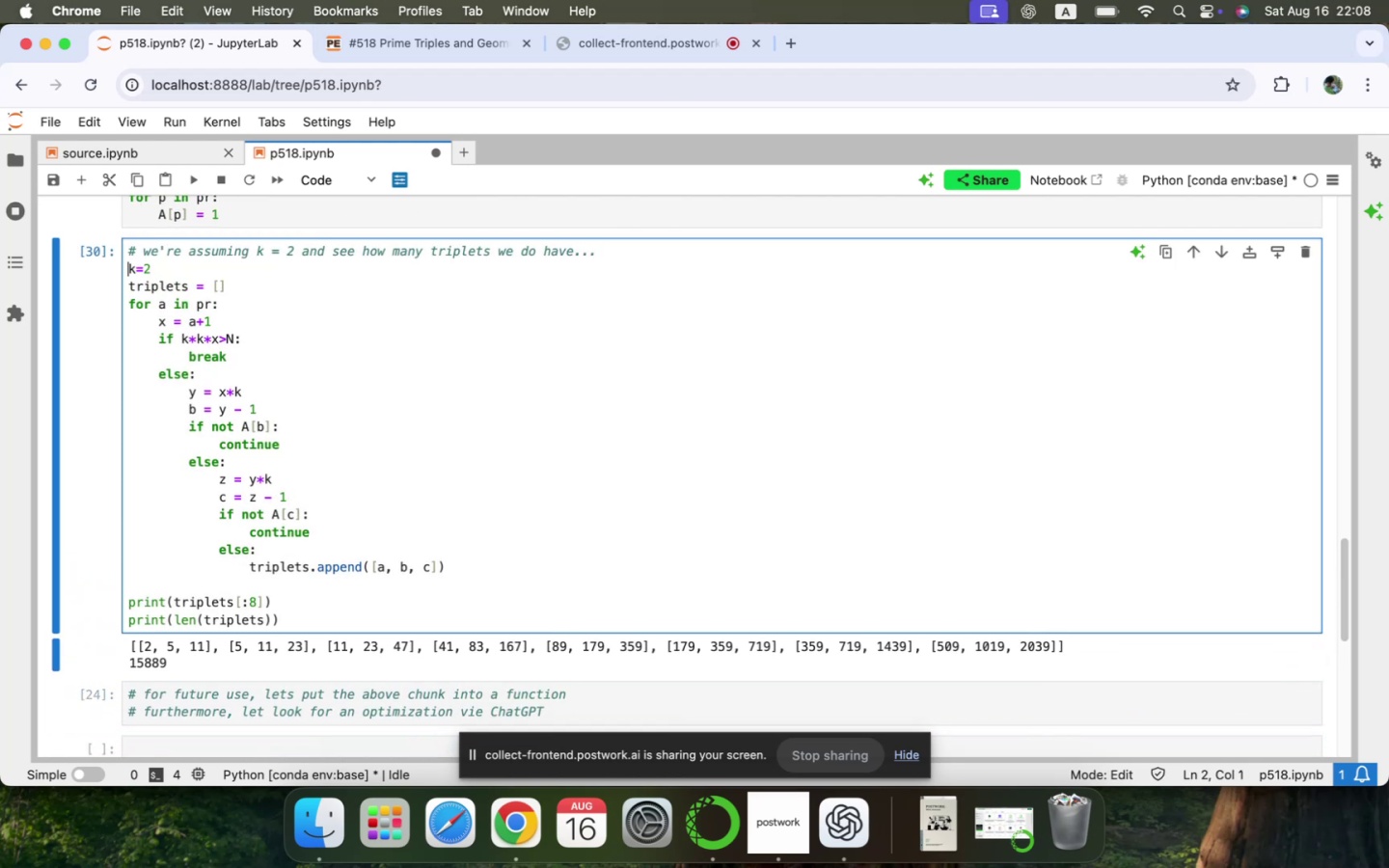 
hold_key(key=CapsLock, duration=0.7)
 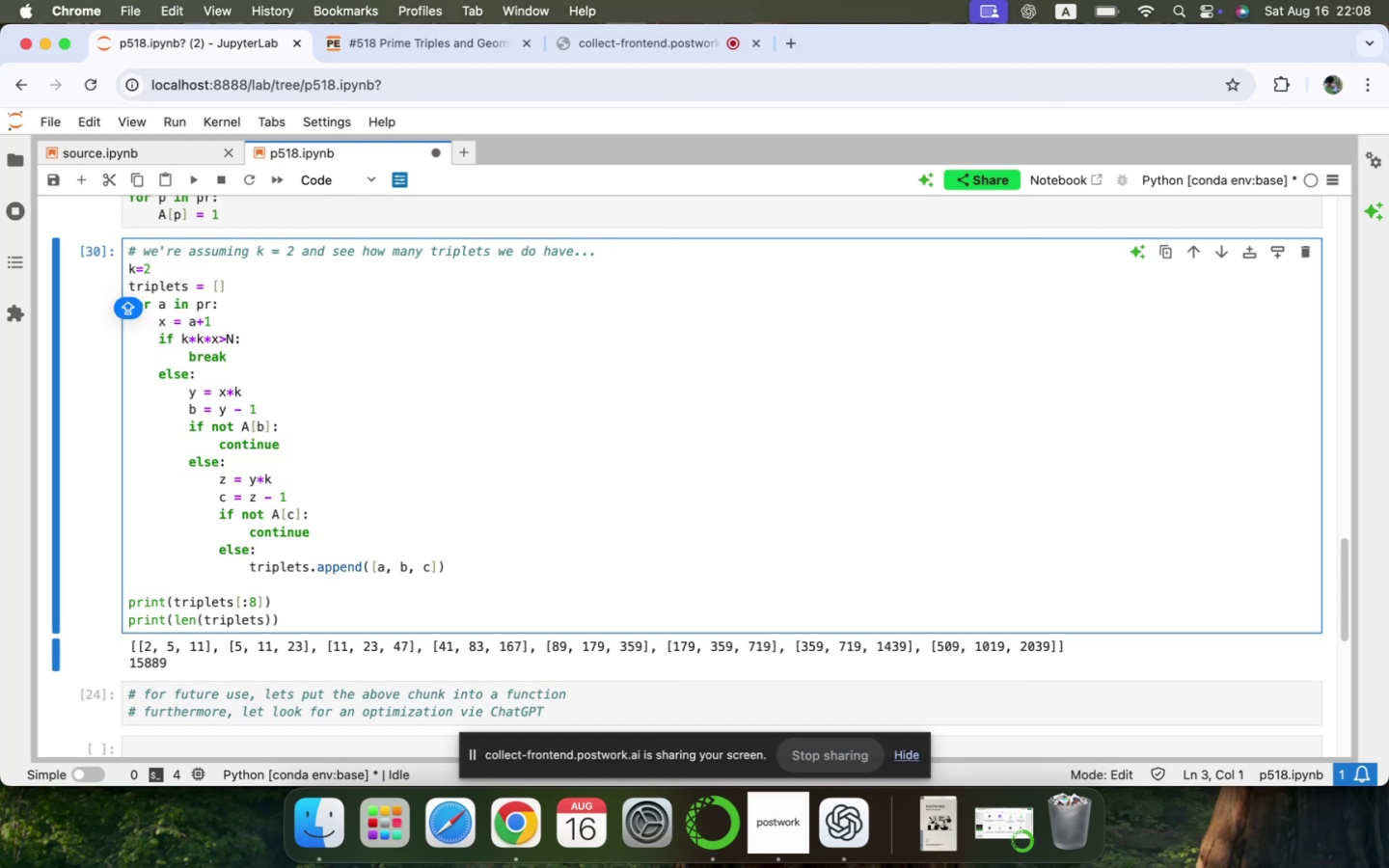 
hold_key(key=ArrowDown, duration=0.44)
 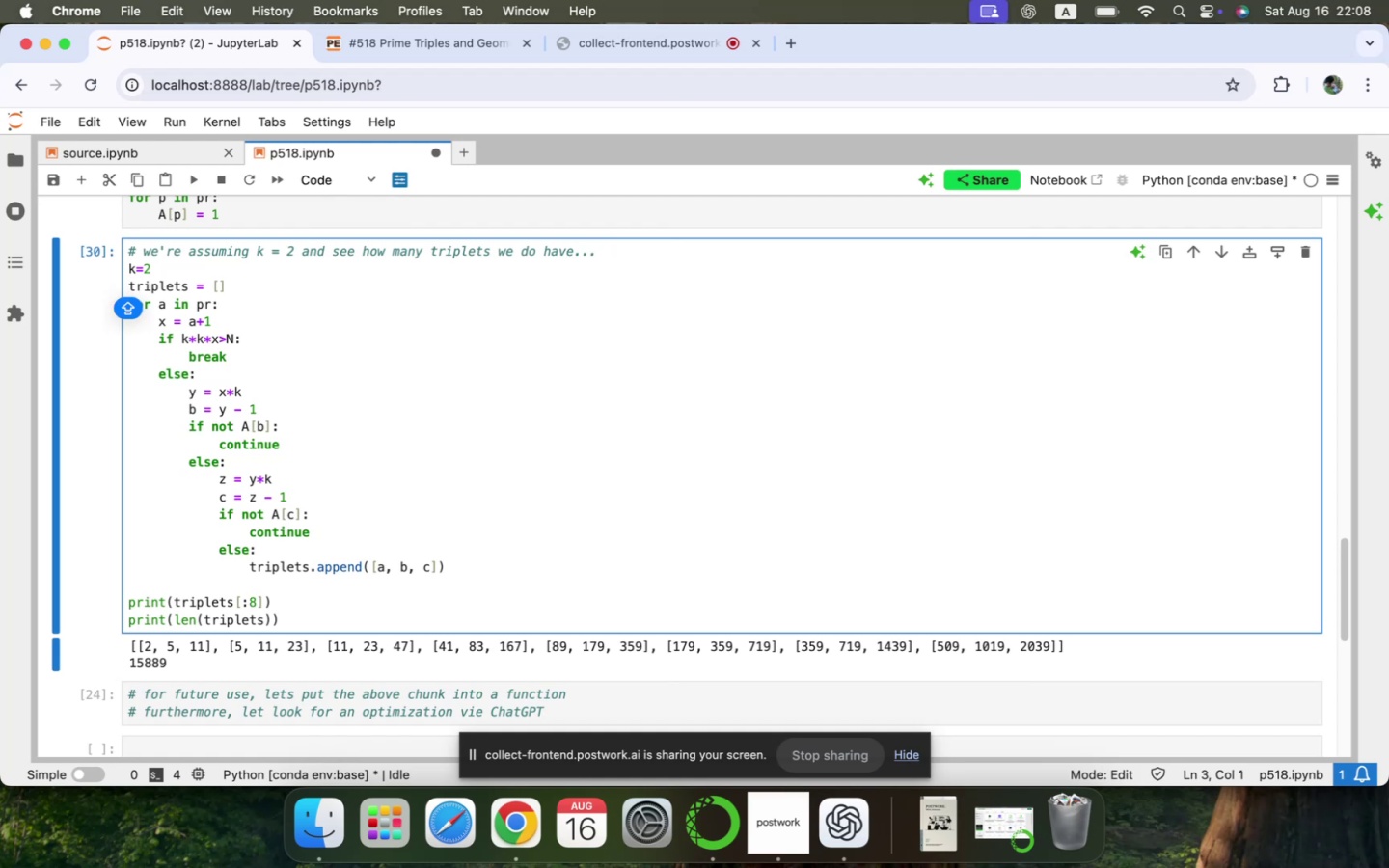 
key(CapsLock)
 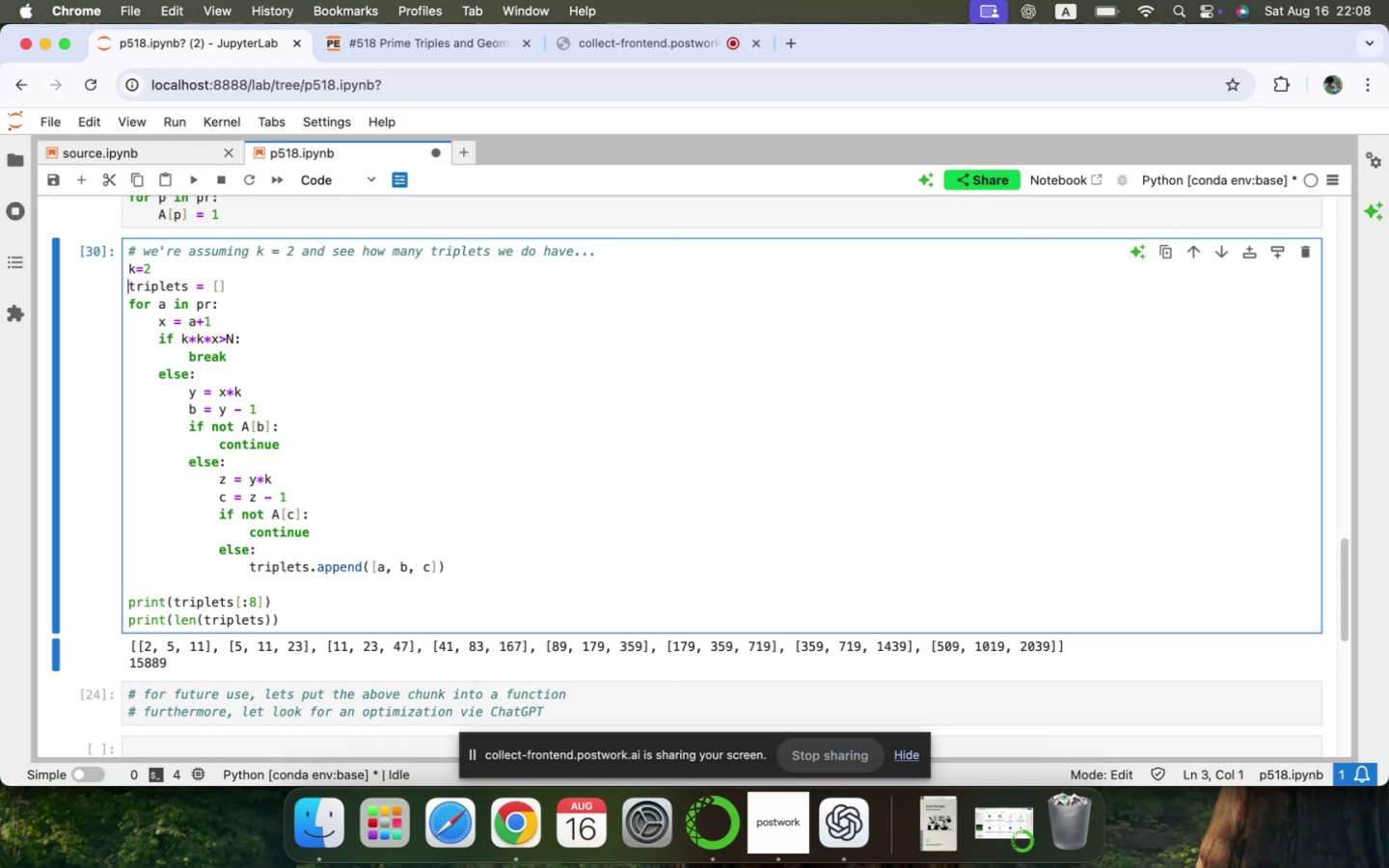 
key(ArrowUp)
 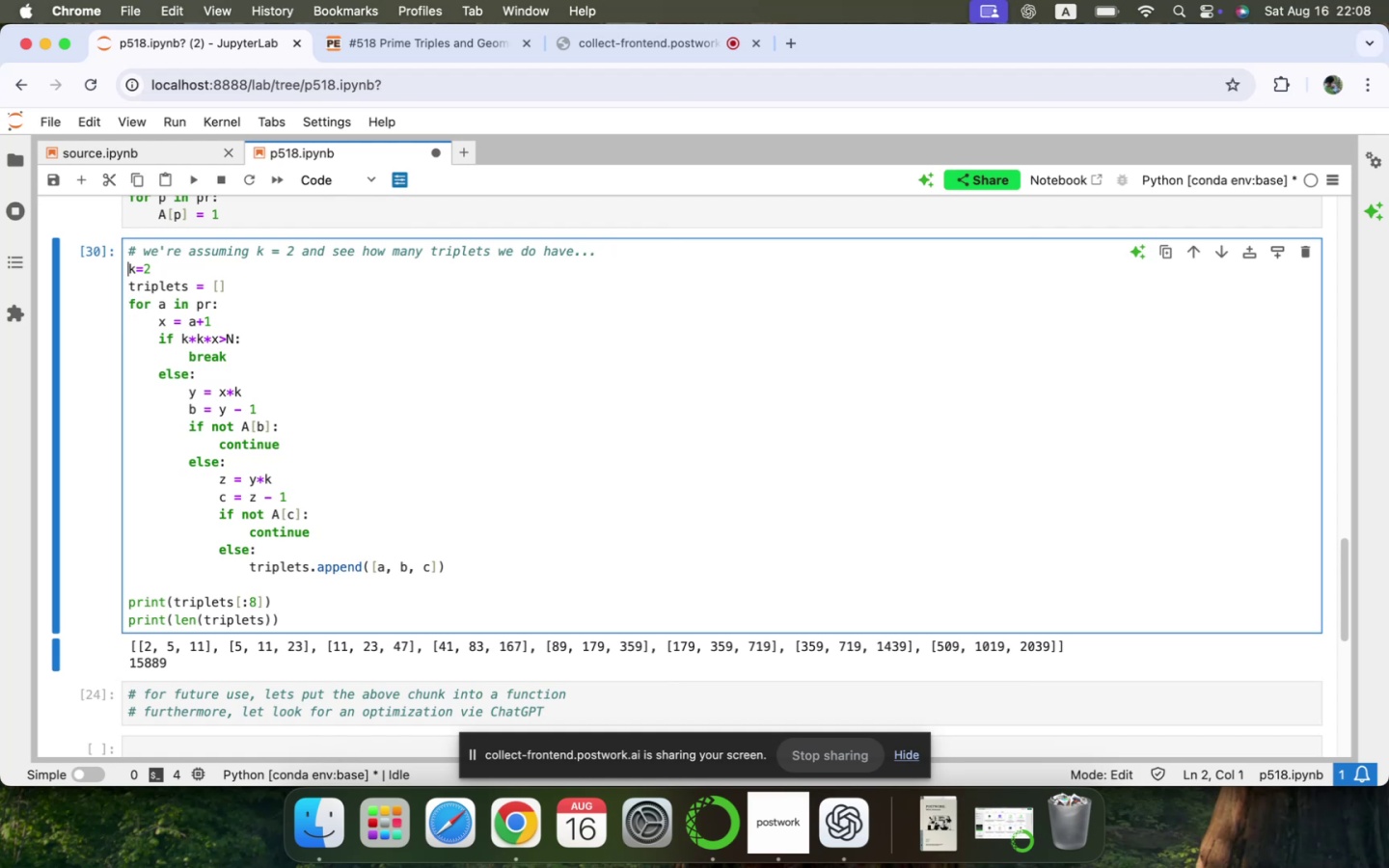 
hold_key(key=ArrowDown, duration=1.44)
 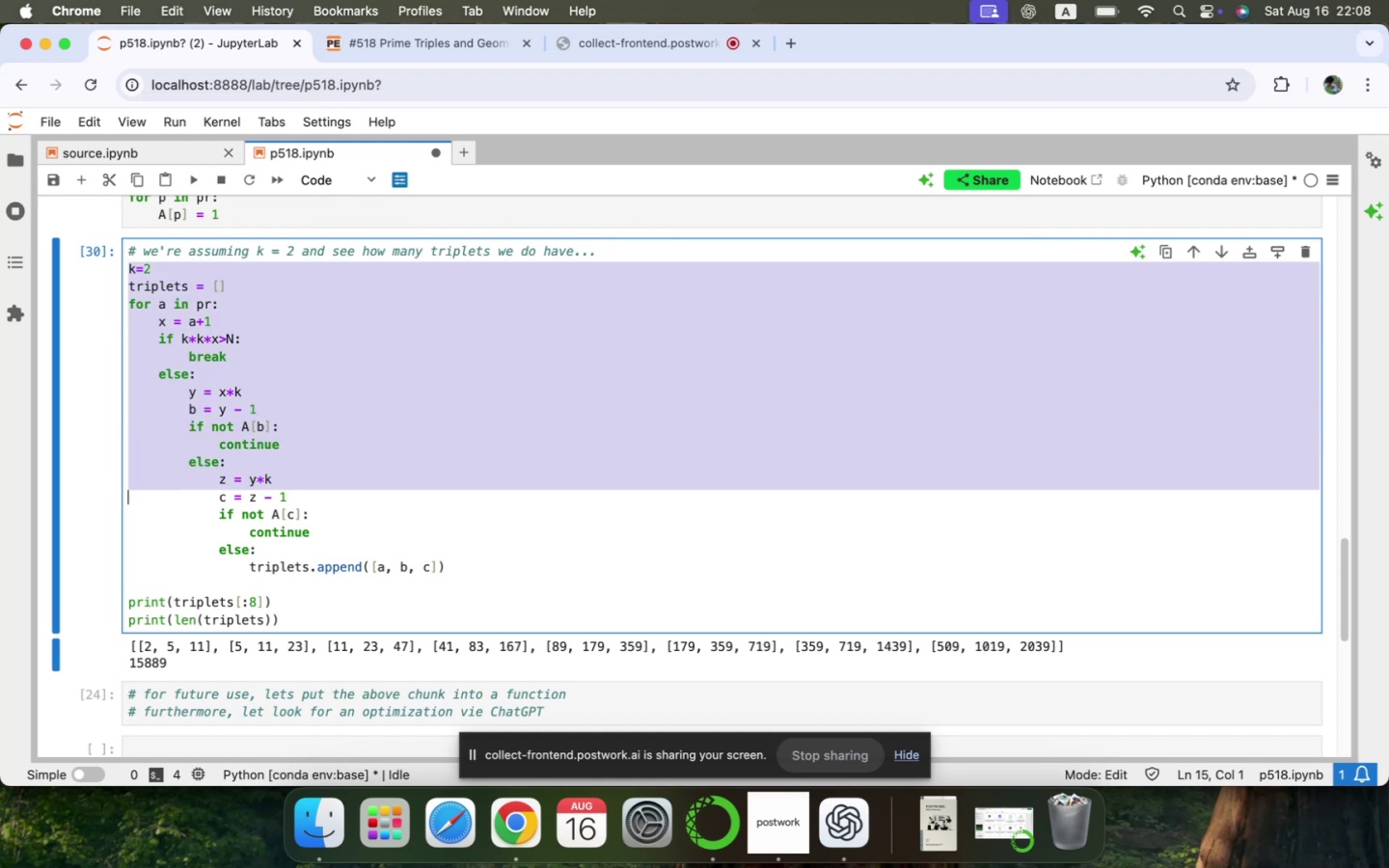 
hold_key(key=ArrowDown, duration=0.67)
 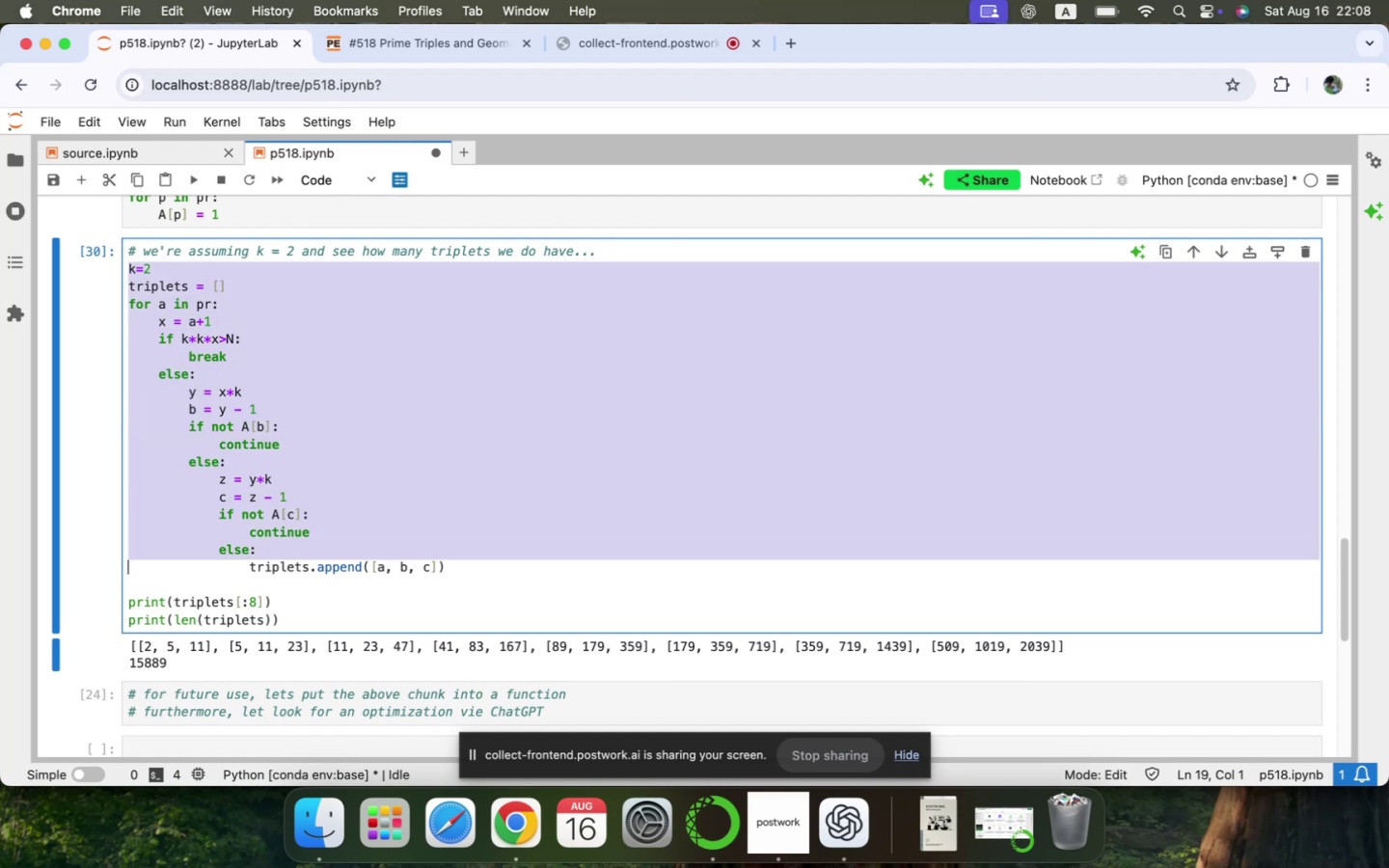 
key(Shift+ArrowDown)
 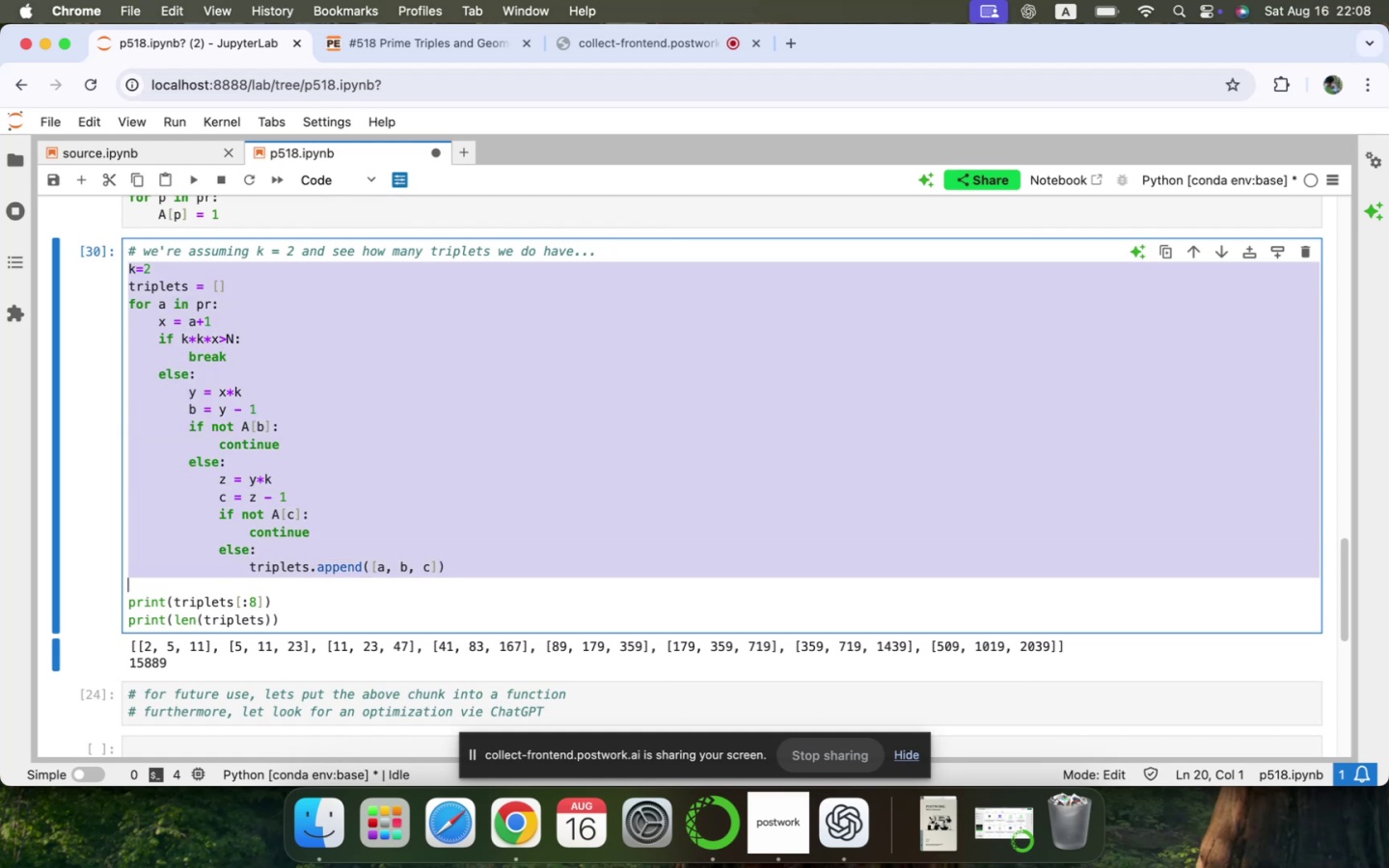 
wait(8.96)
 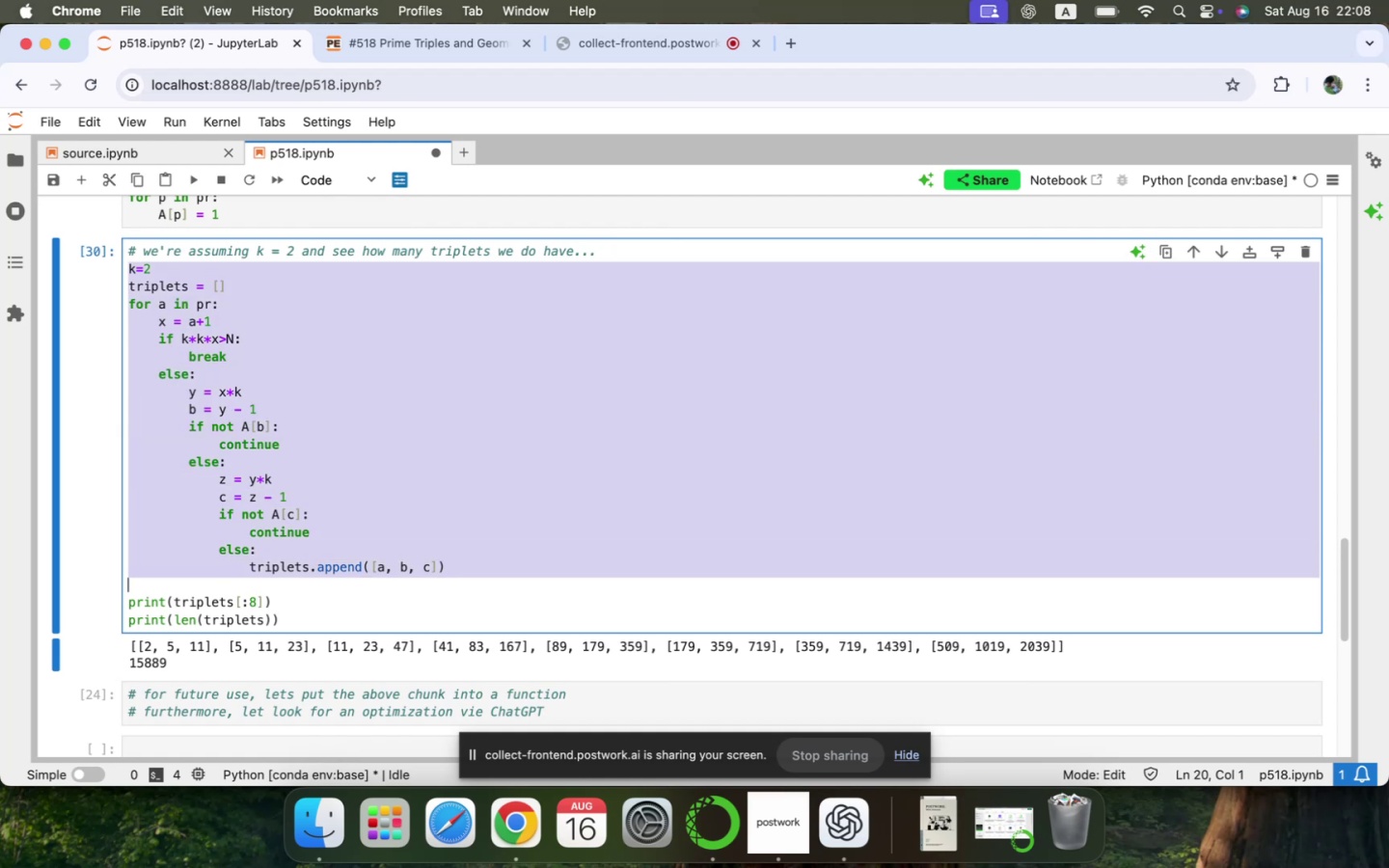 
key(Meta+C)
 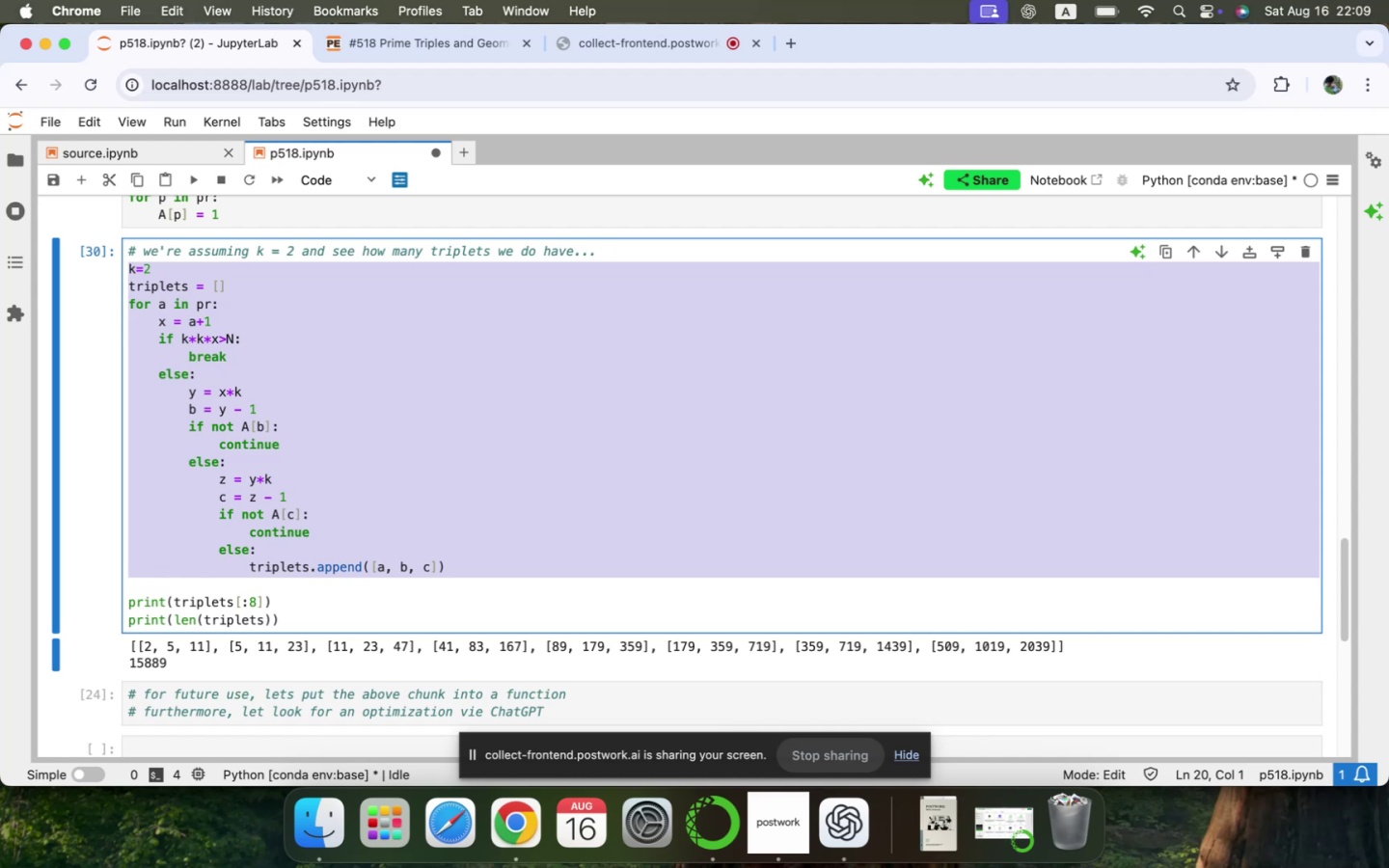 
scroll: coordinate [233, 581], scroll_direction: down, amount: 25.0
 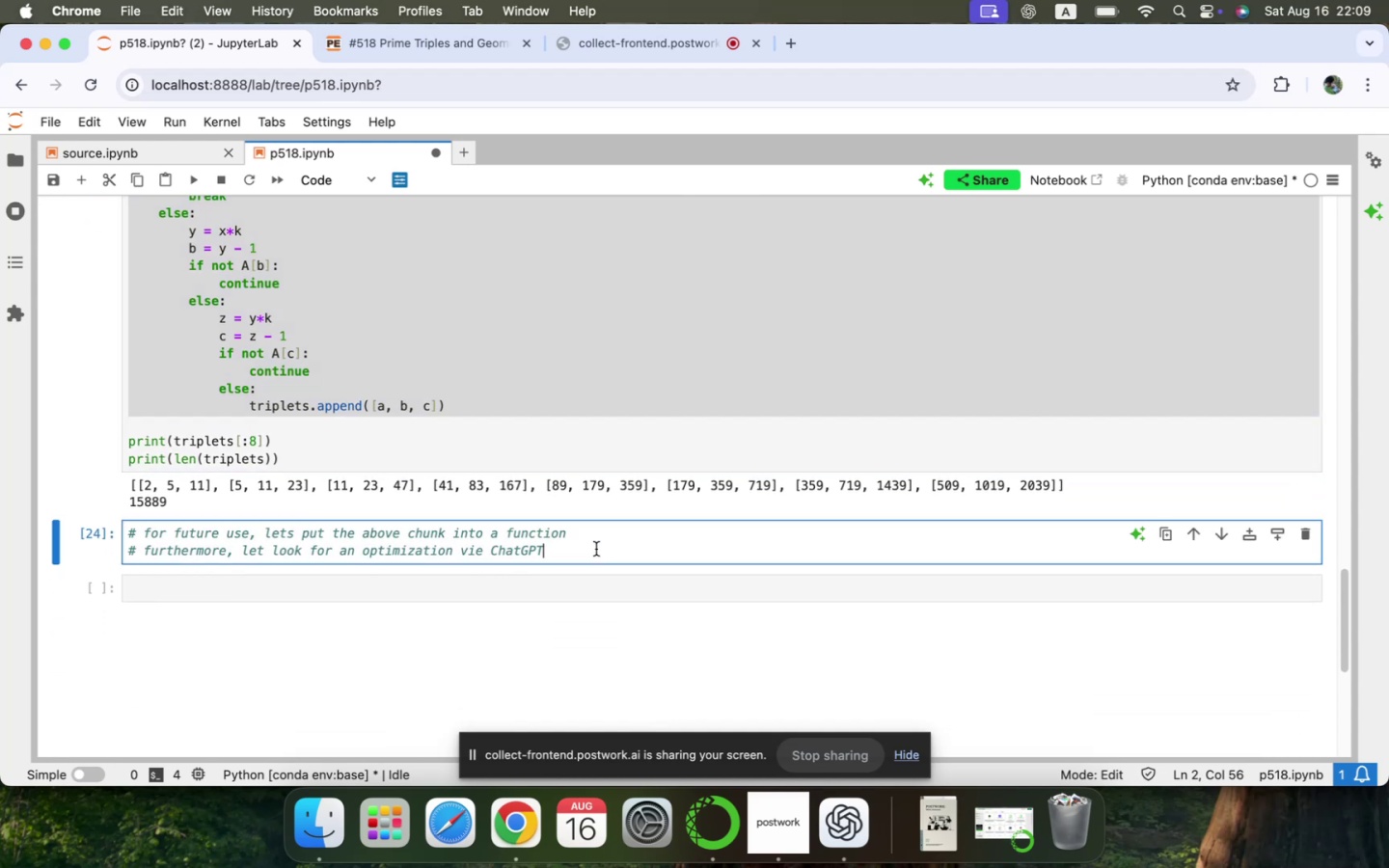 
left_click([585, 535])
 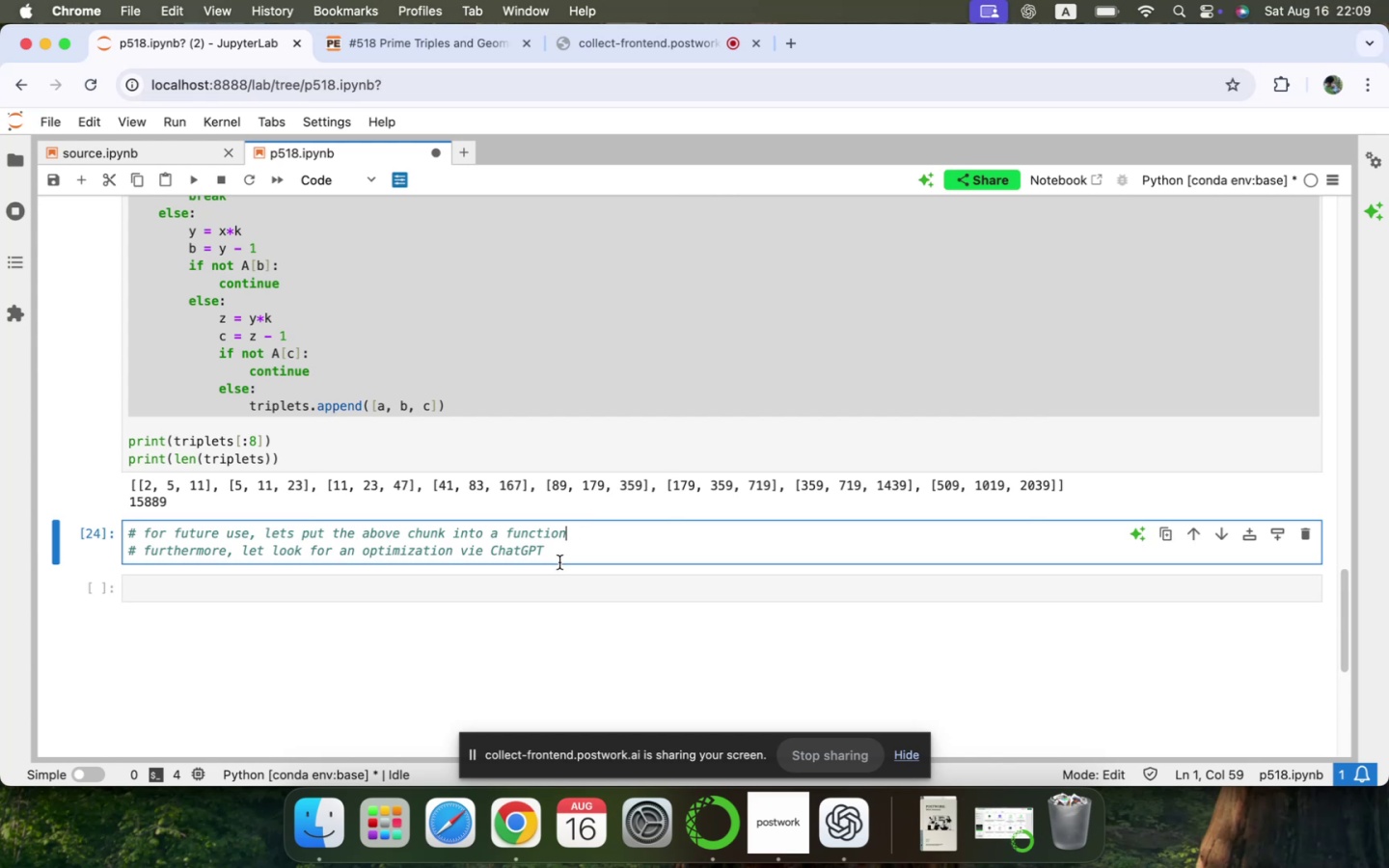 
left_click([559, 563])
 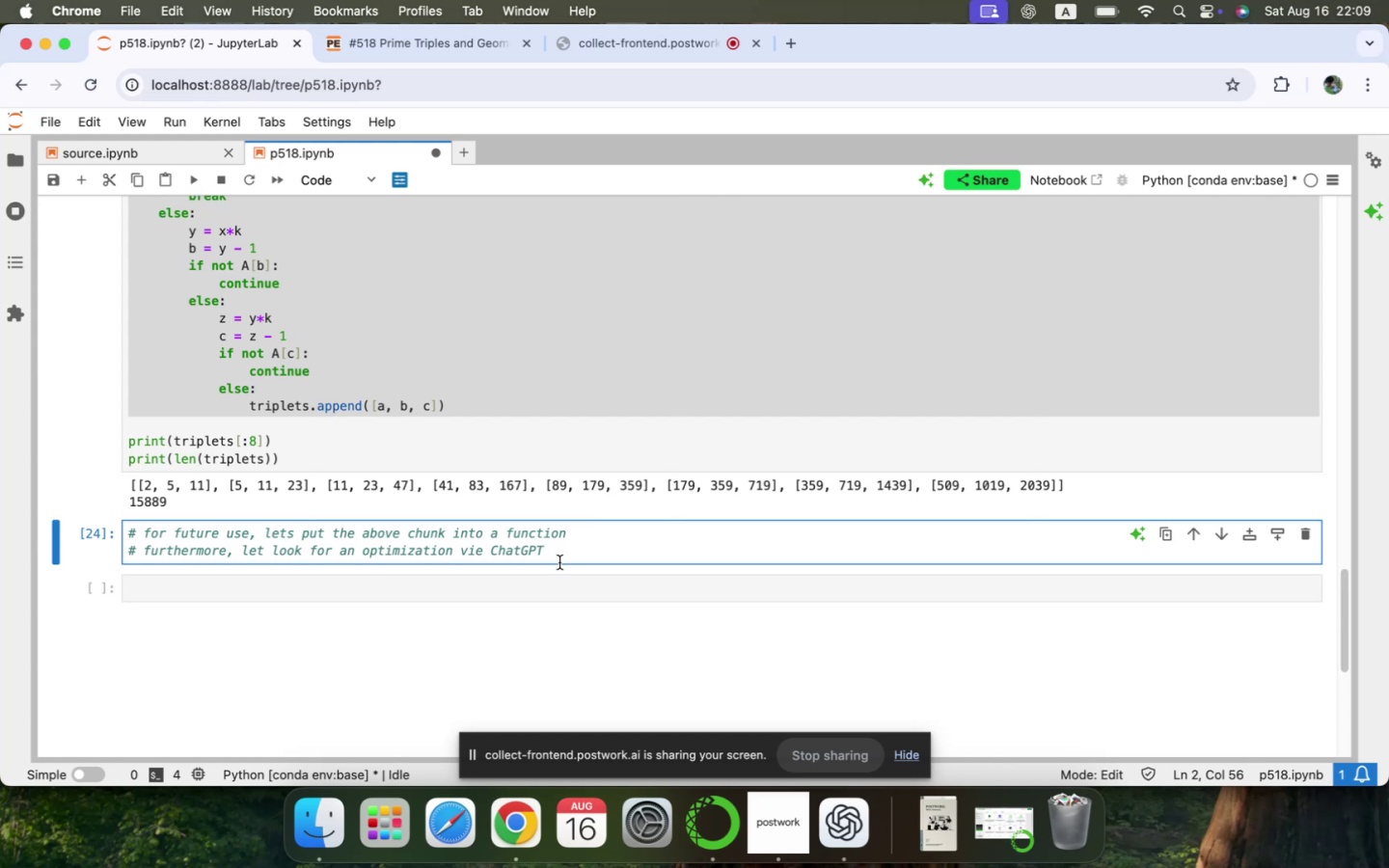 
key(Enter)
 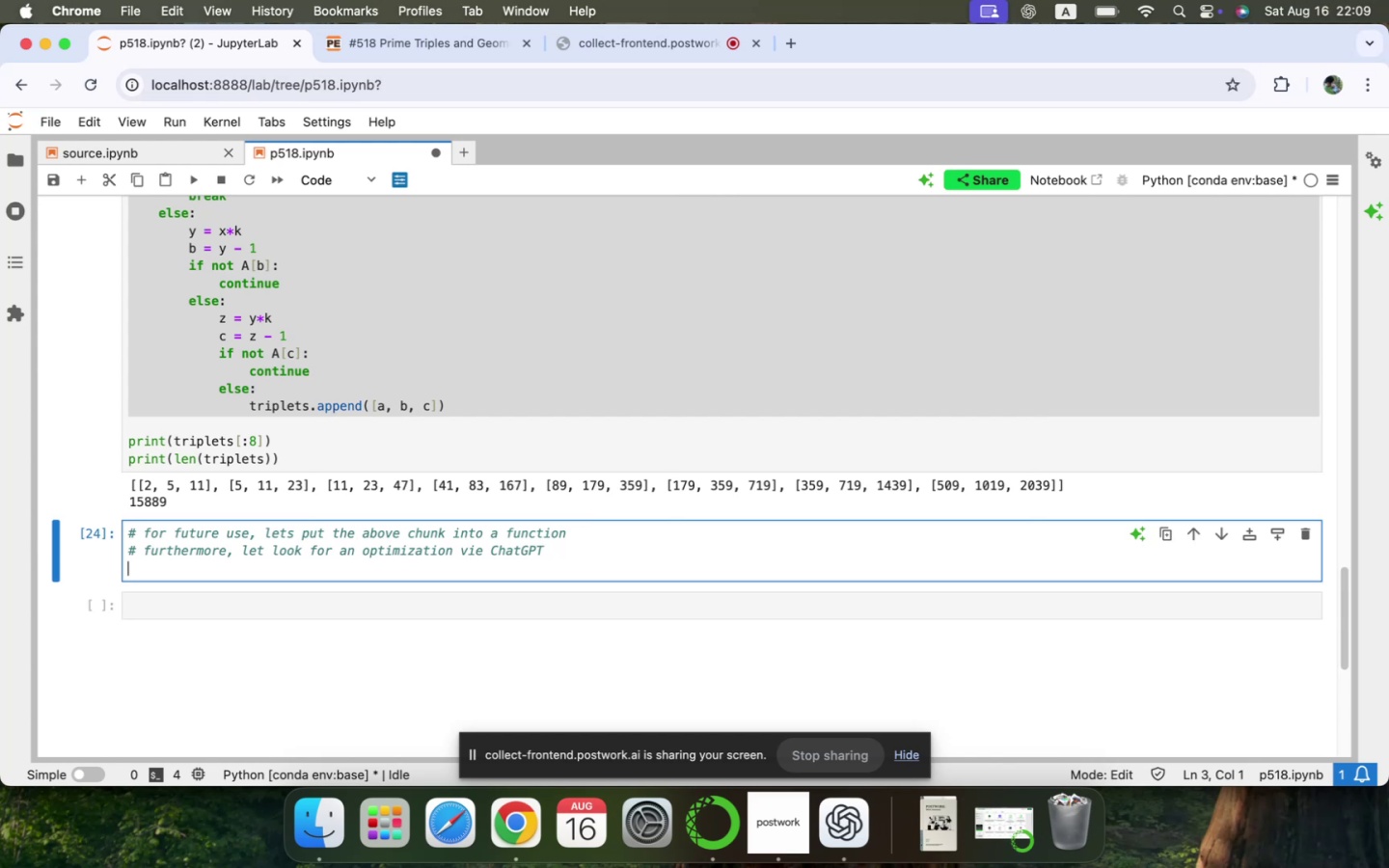 
type(# now lets get the function, usinf)
key(Backspace)
type(g )
 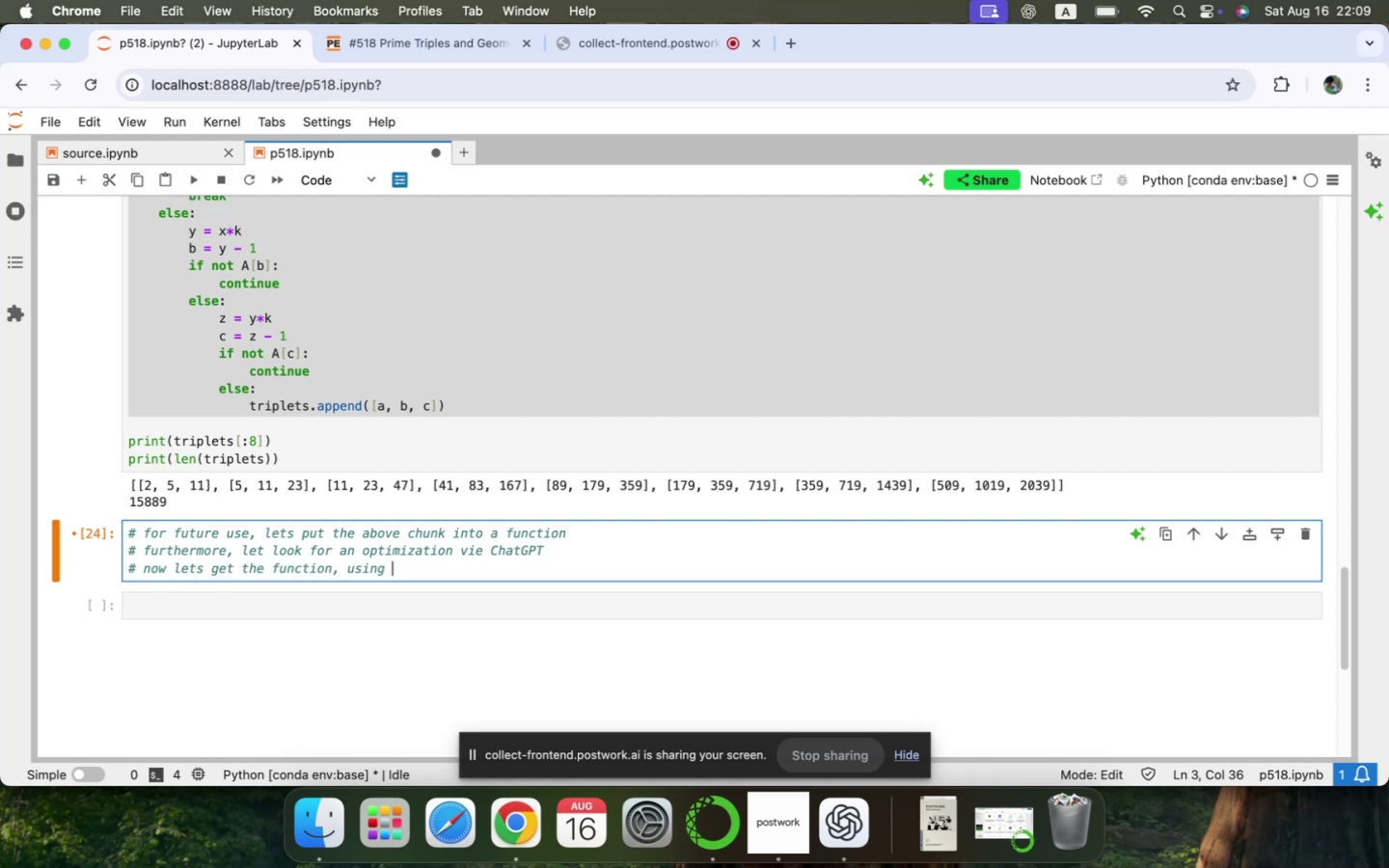 
wait(17.59)
 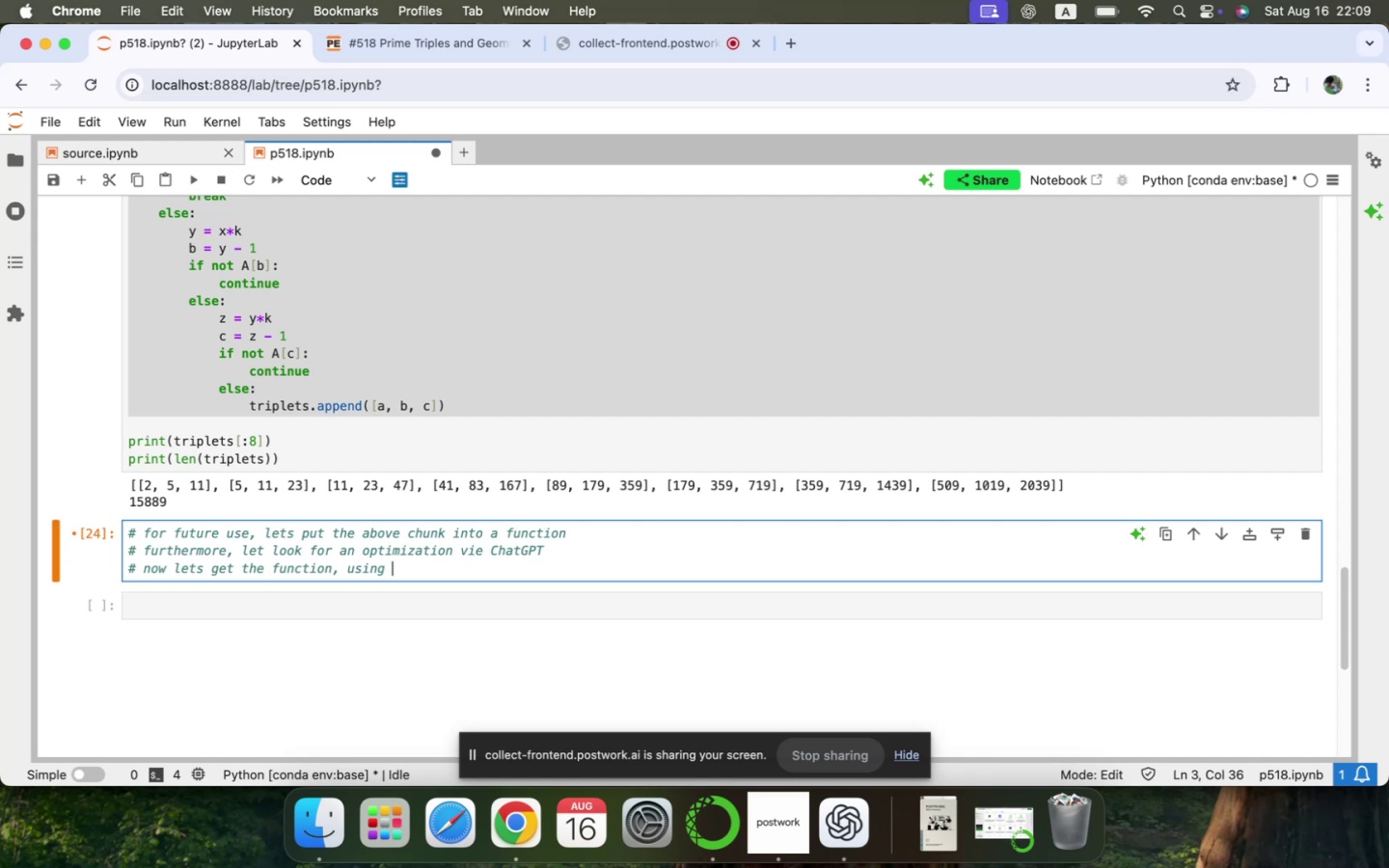 
type(ChatGPT)
 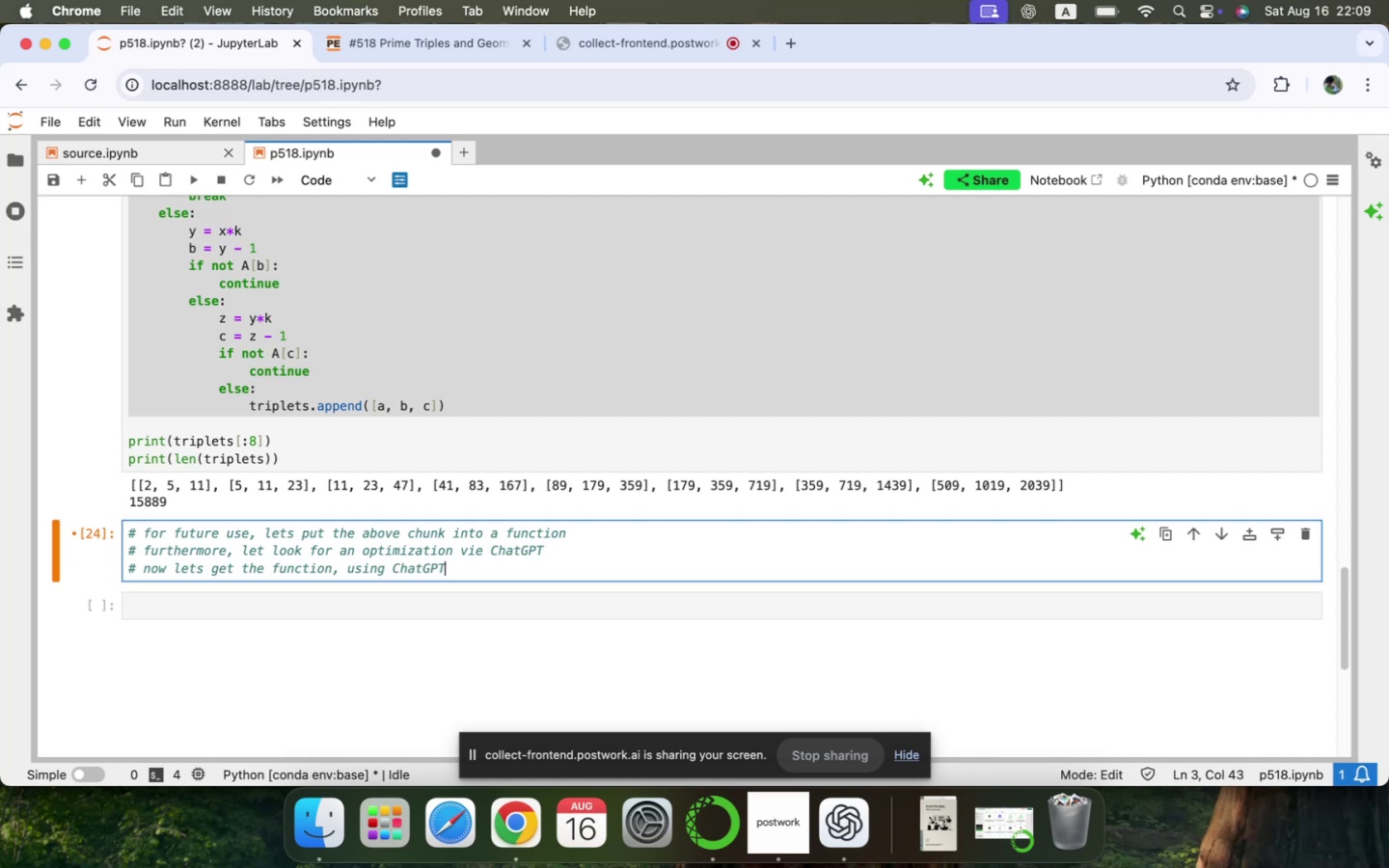 
key(Shift+Enter)
 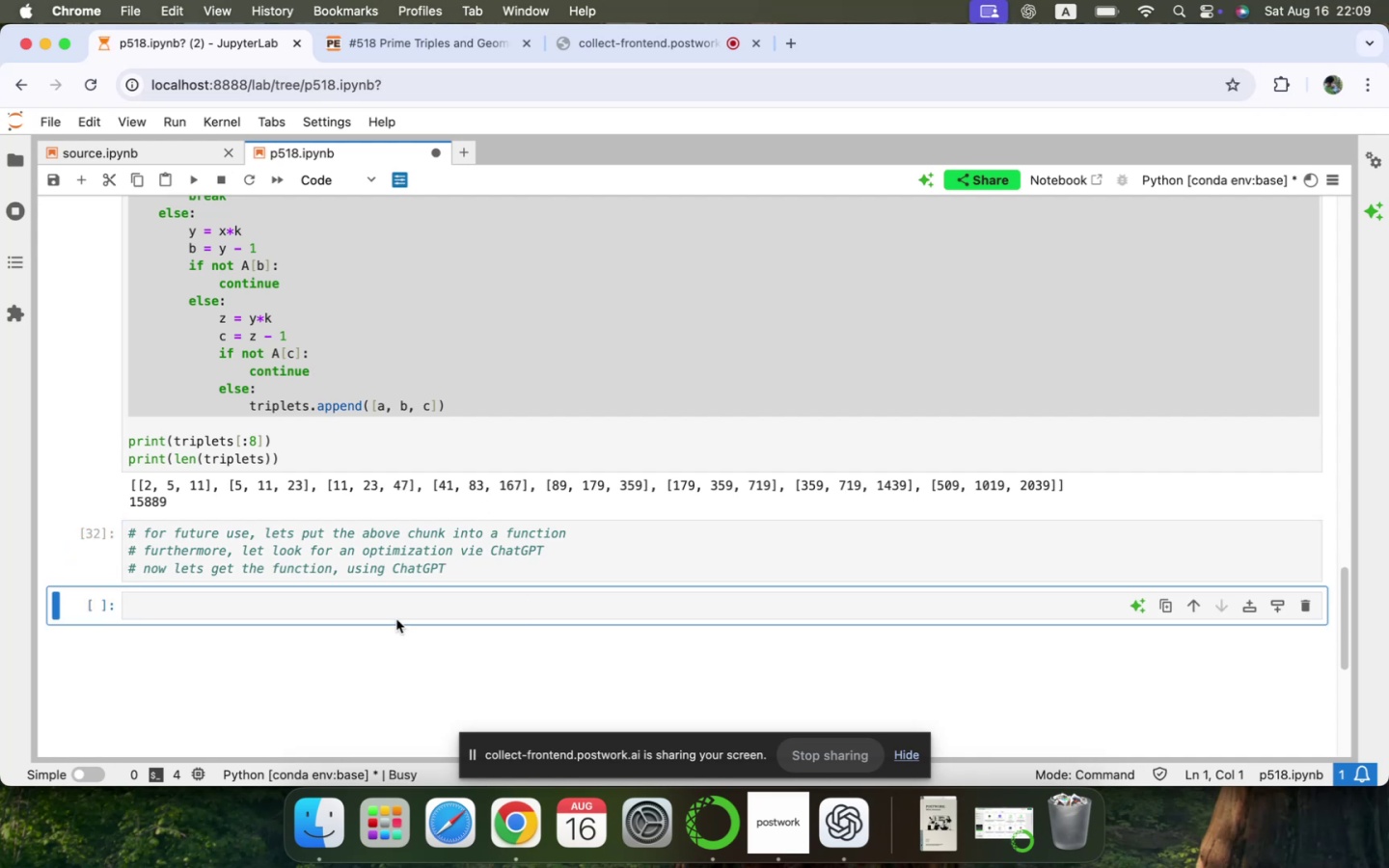 
left_click([395, 613])
 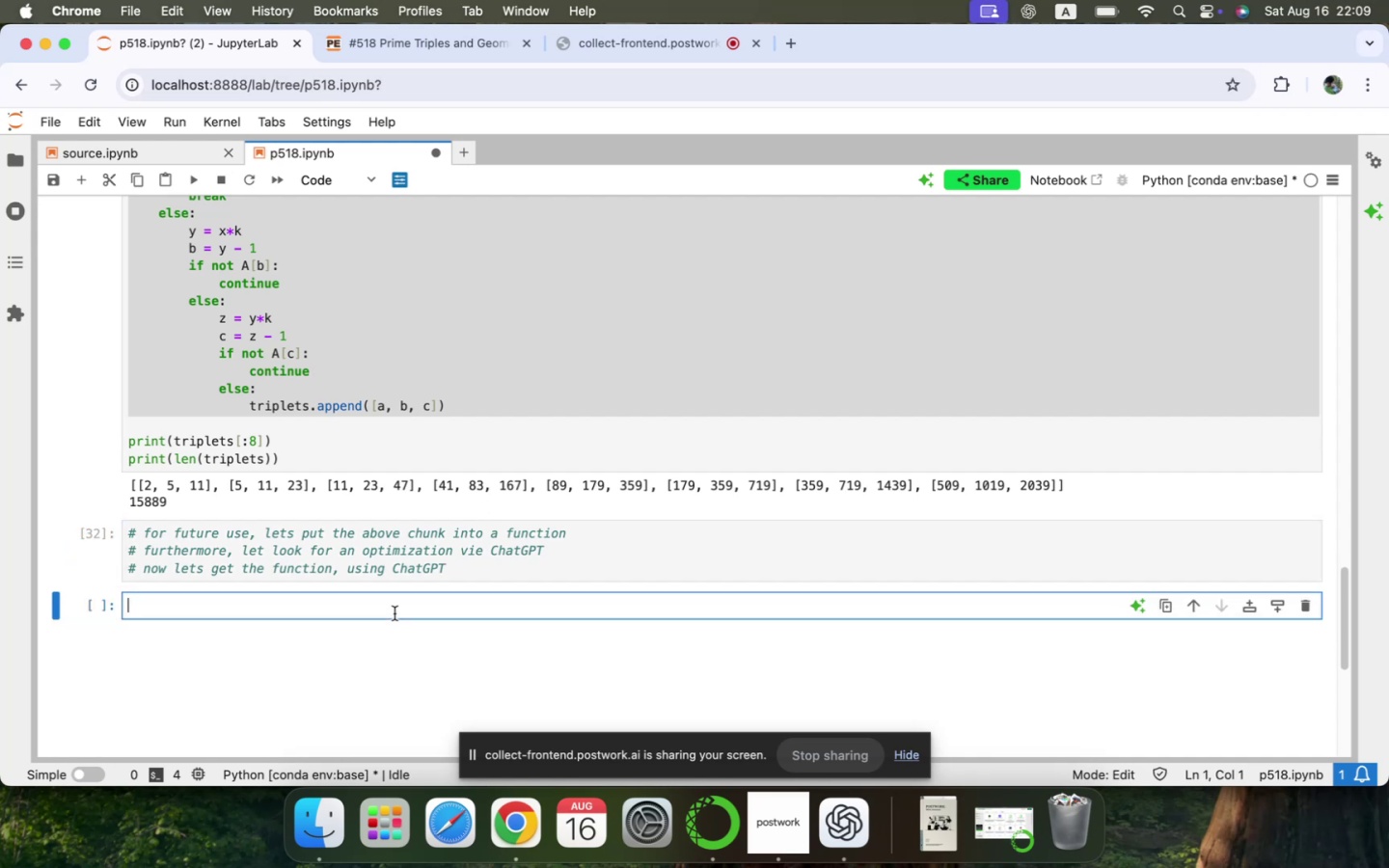 
type(def find_triplets_for)
key(Backspace)
key(Backspace)
key(Backspace)
 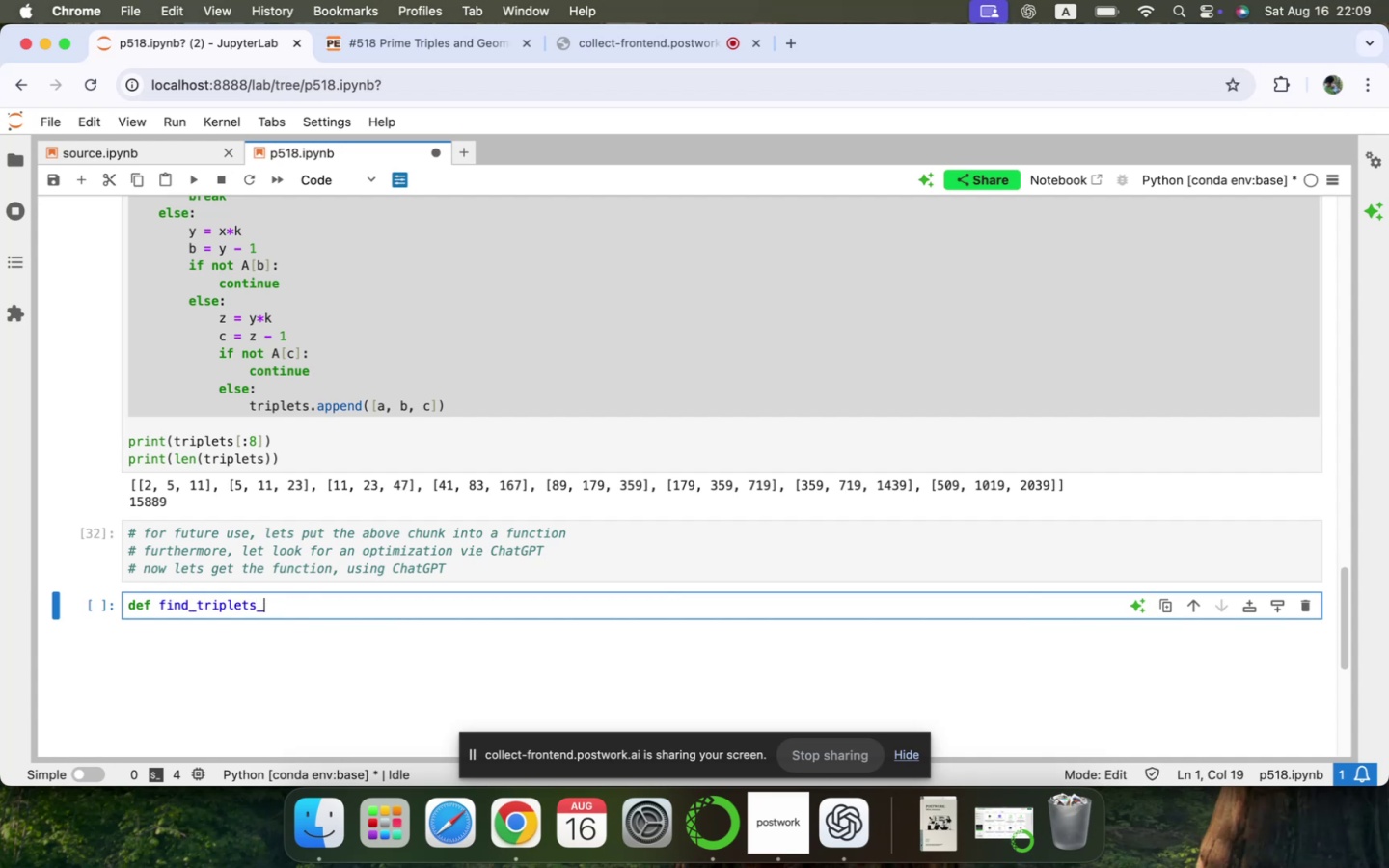 
key(Backspace)
 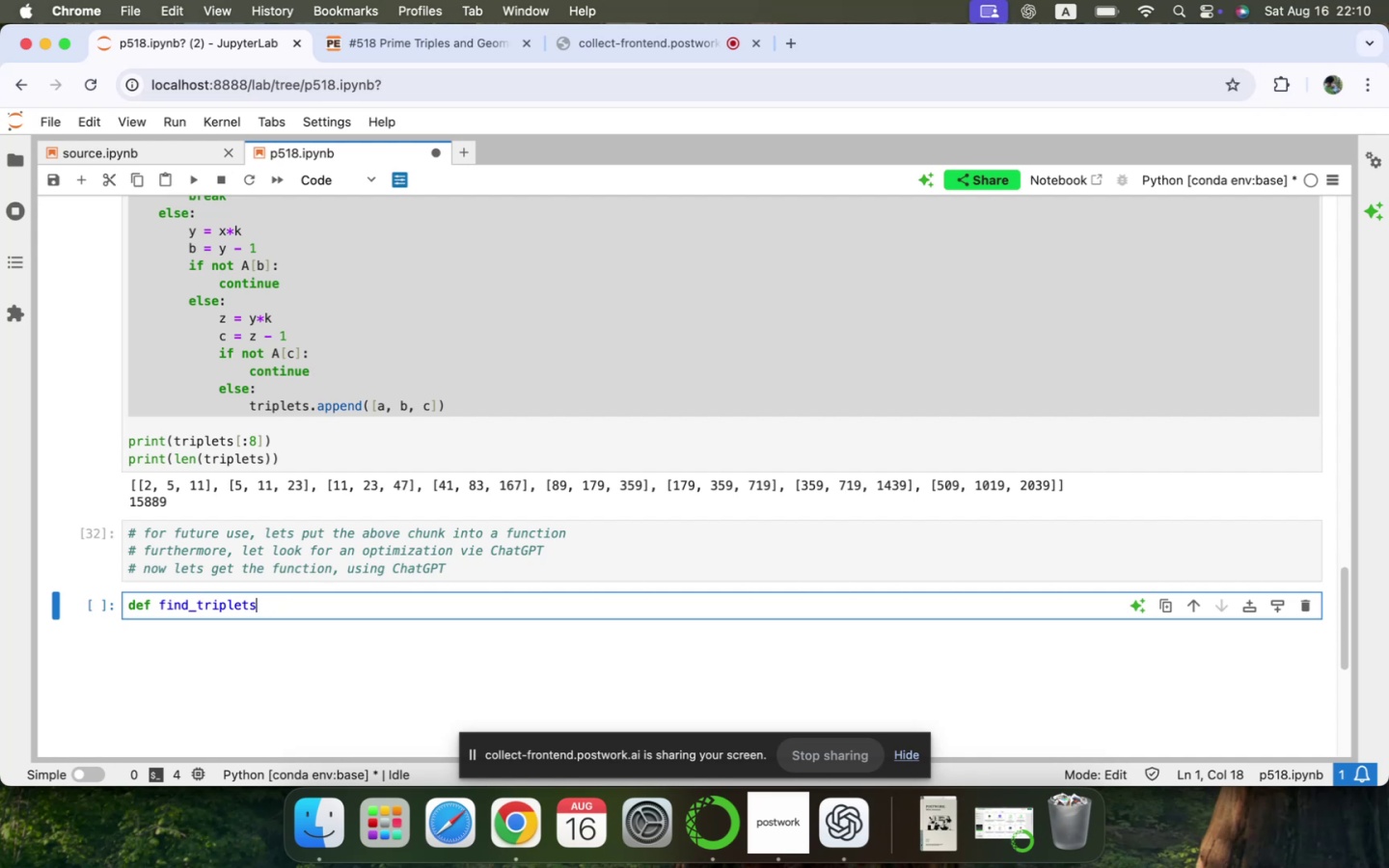 
hold_key(key=ArrowLeft, duration=0.82)
 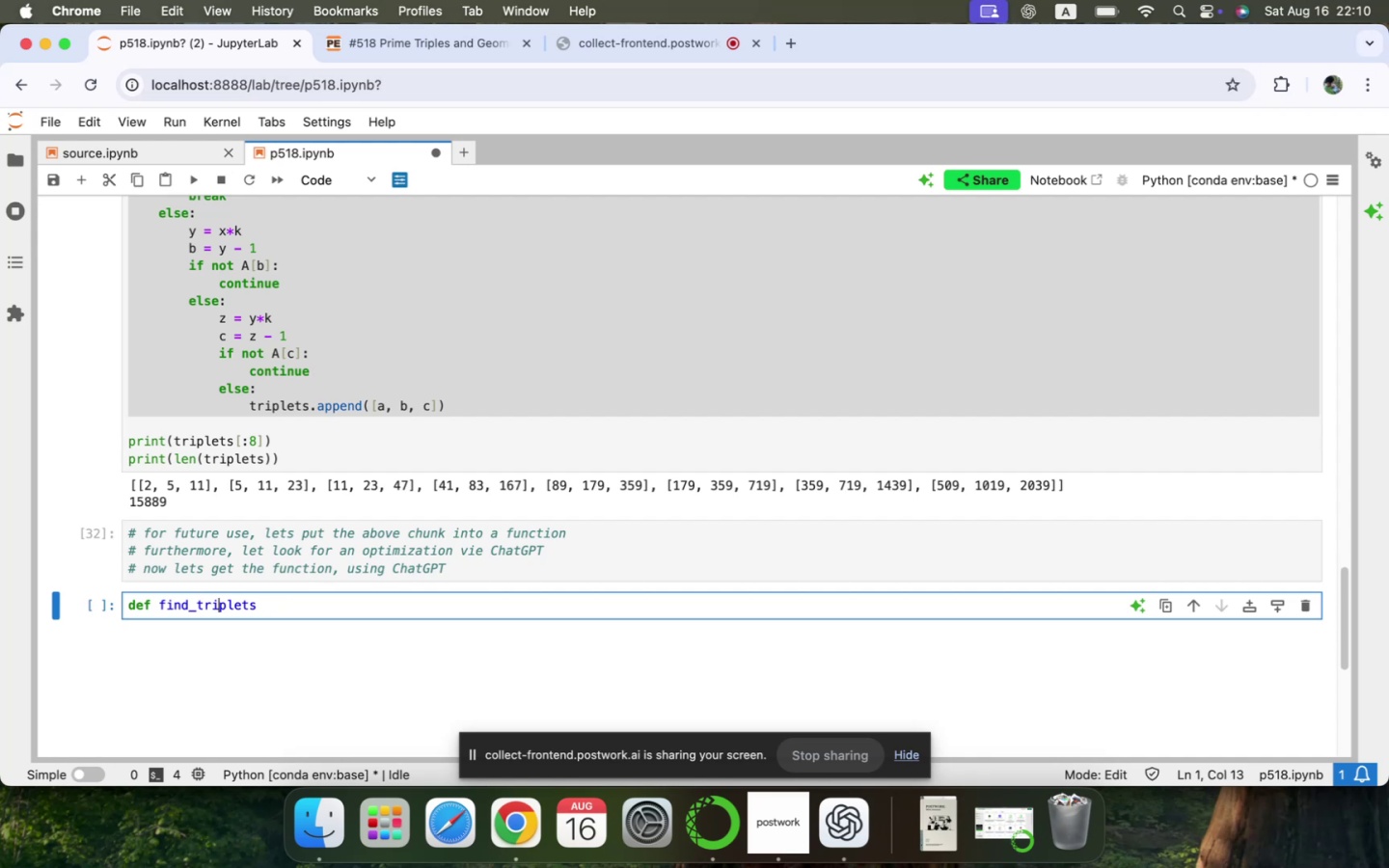 
key(ArrowLeft)
 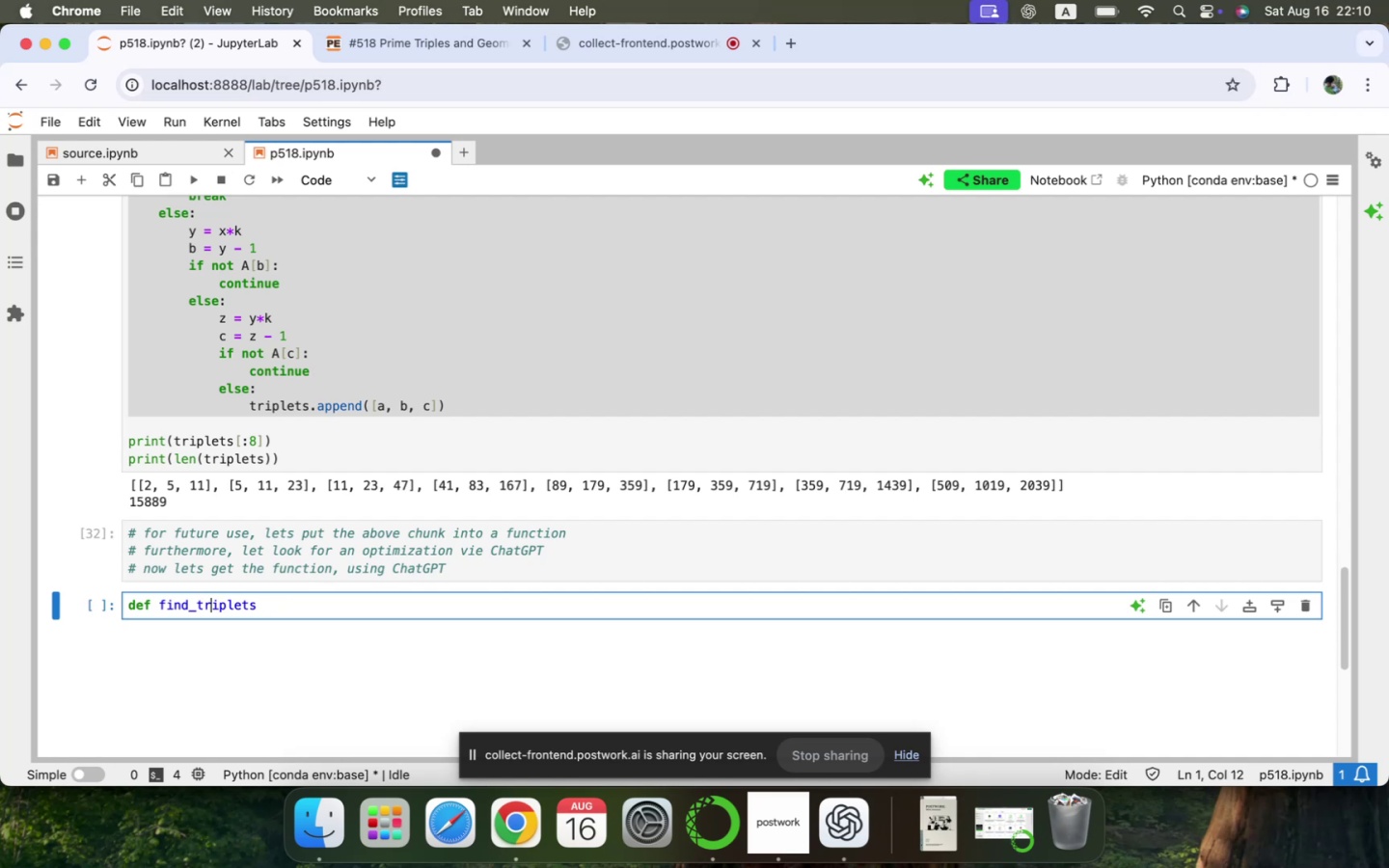 
key(ArrowLeft)
 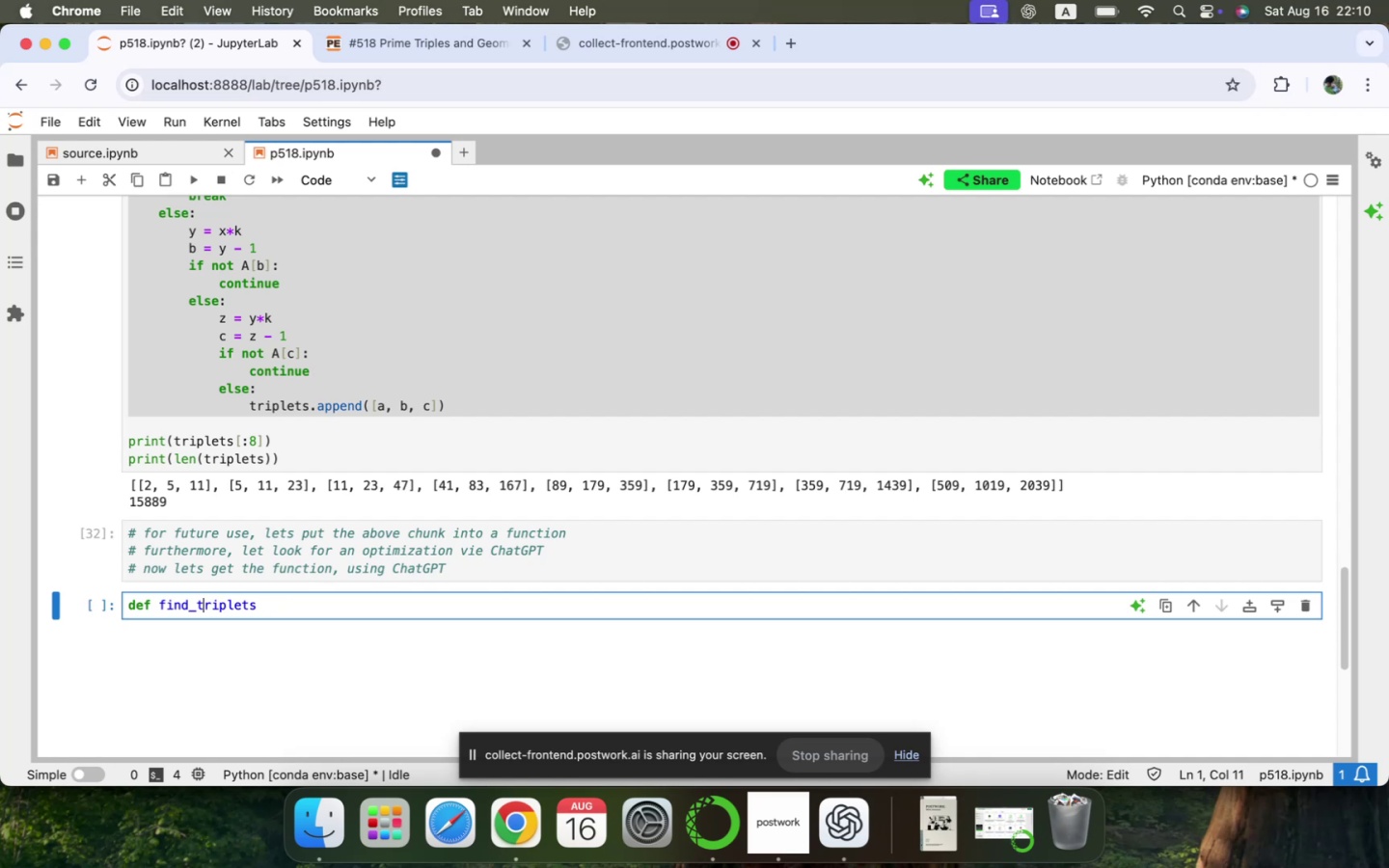 
key(ArrowLeft)
 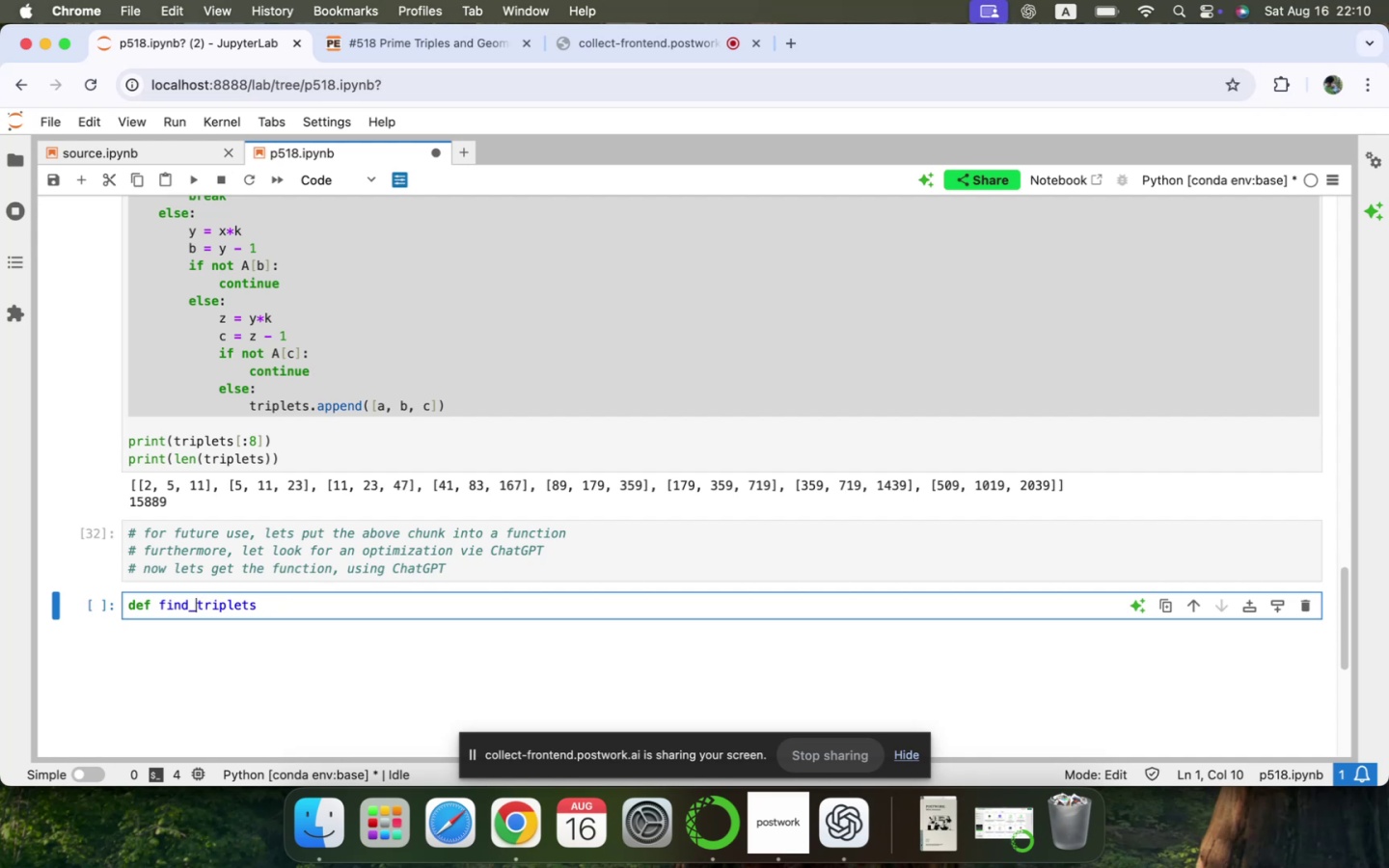 
key(K)
 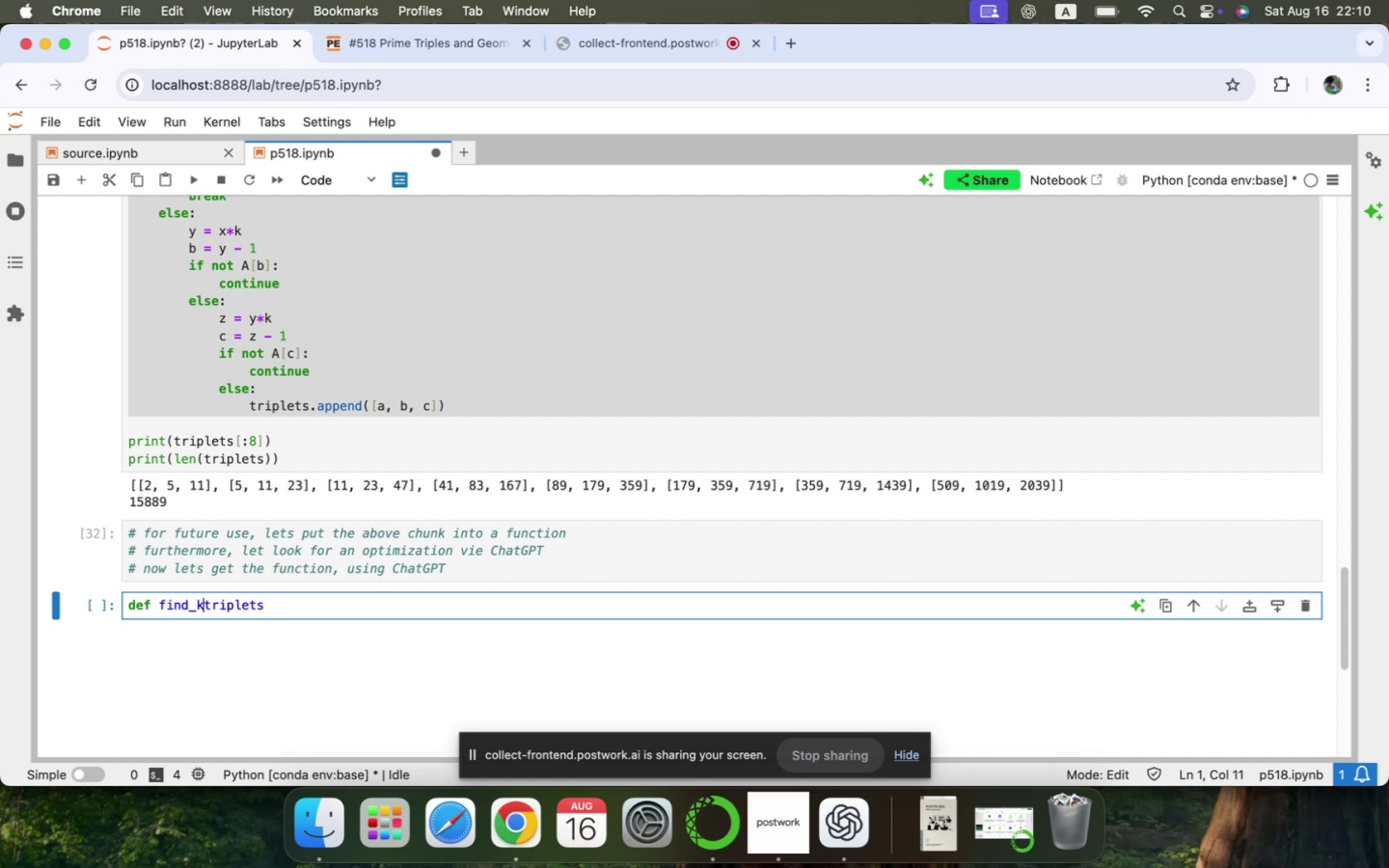 
key(ArrowDown)
 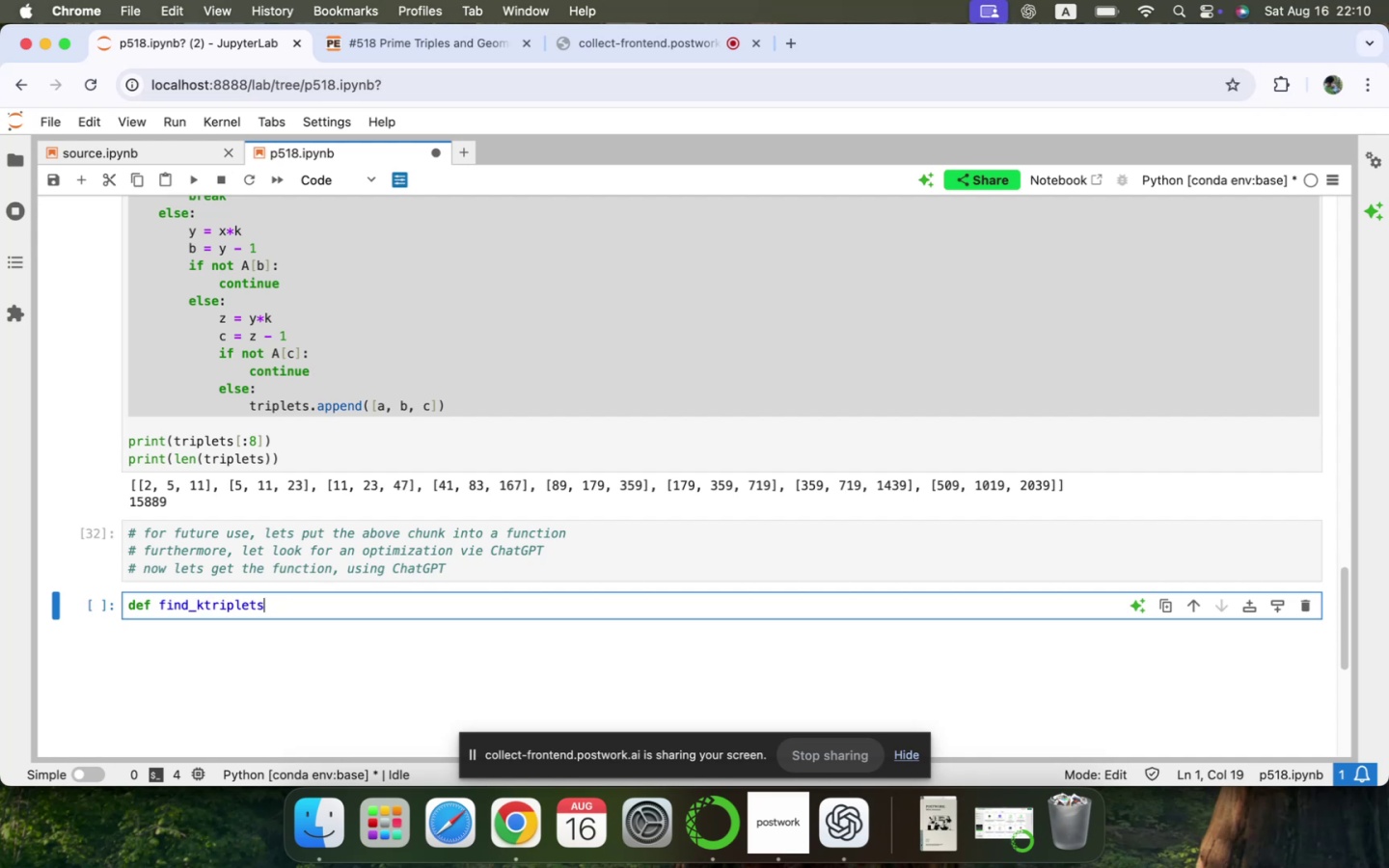 
type((k)
 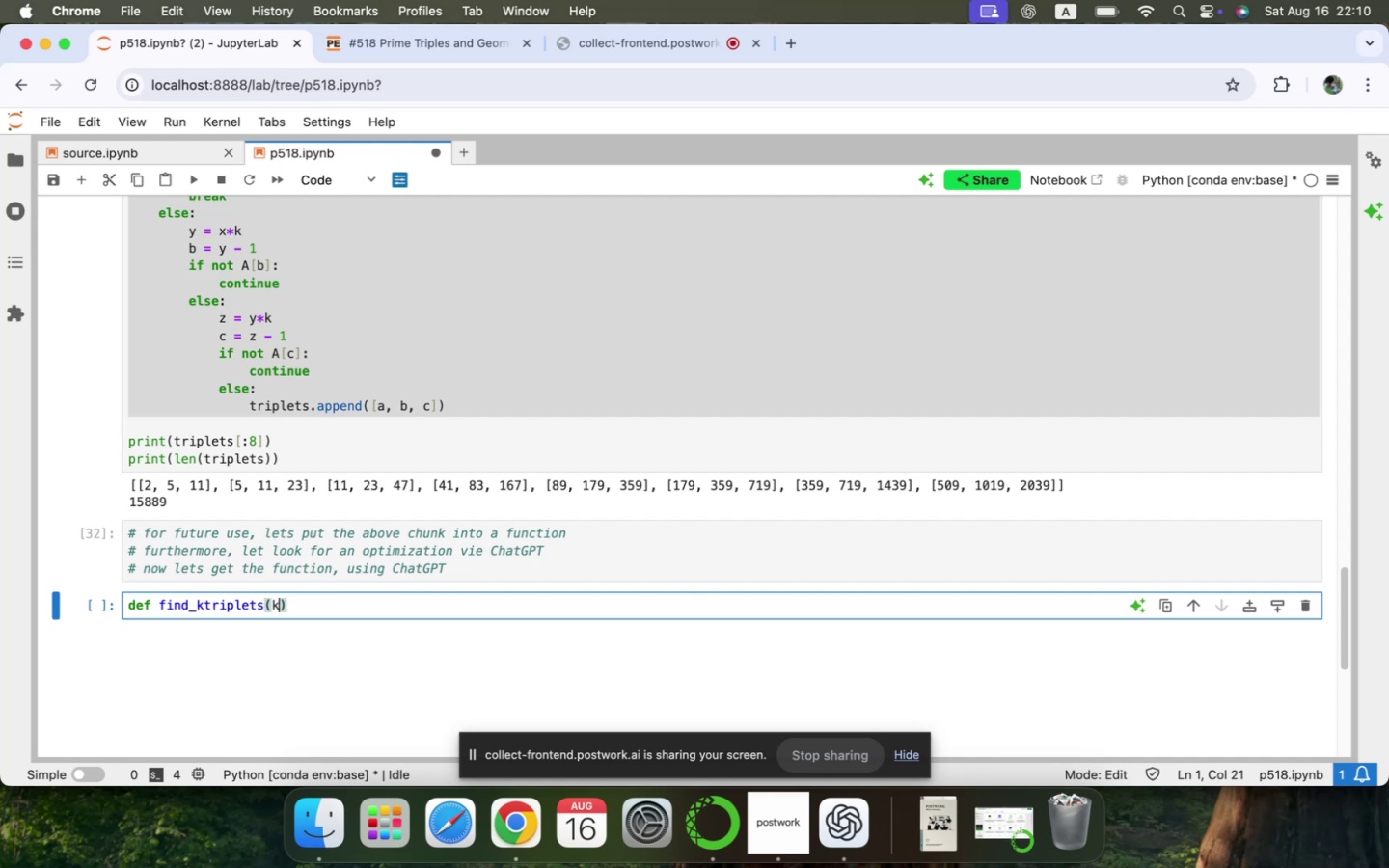 
key(ArrowRight)
 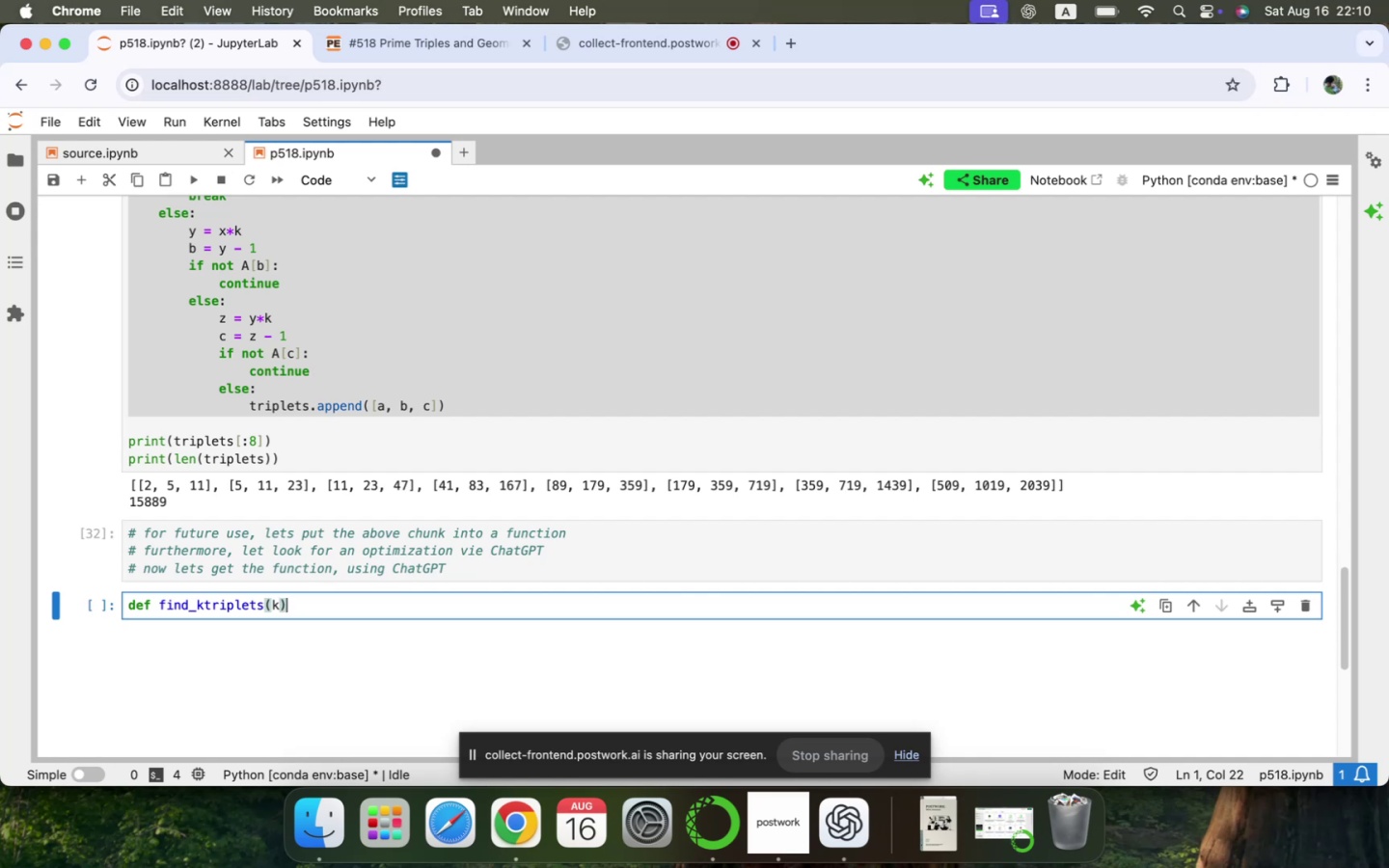 
key(Shift+ShiftLeft)
 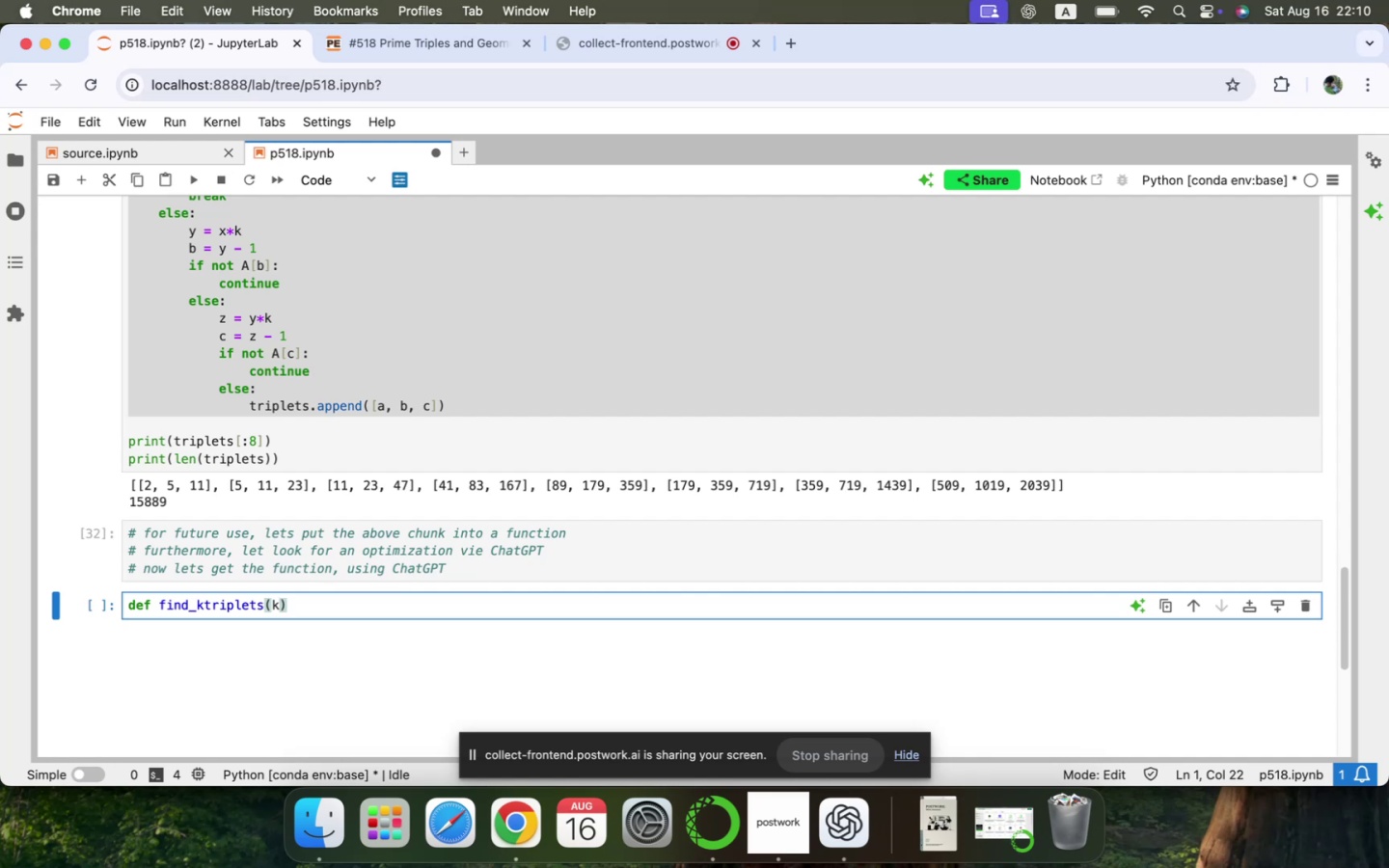 
key(Shift+Semicolon)
 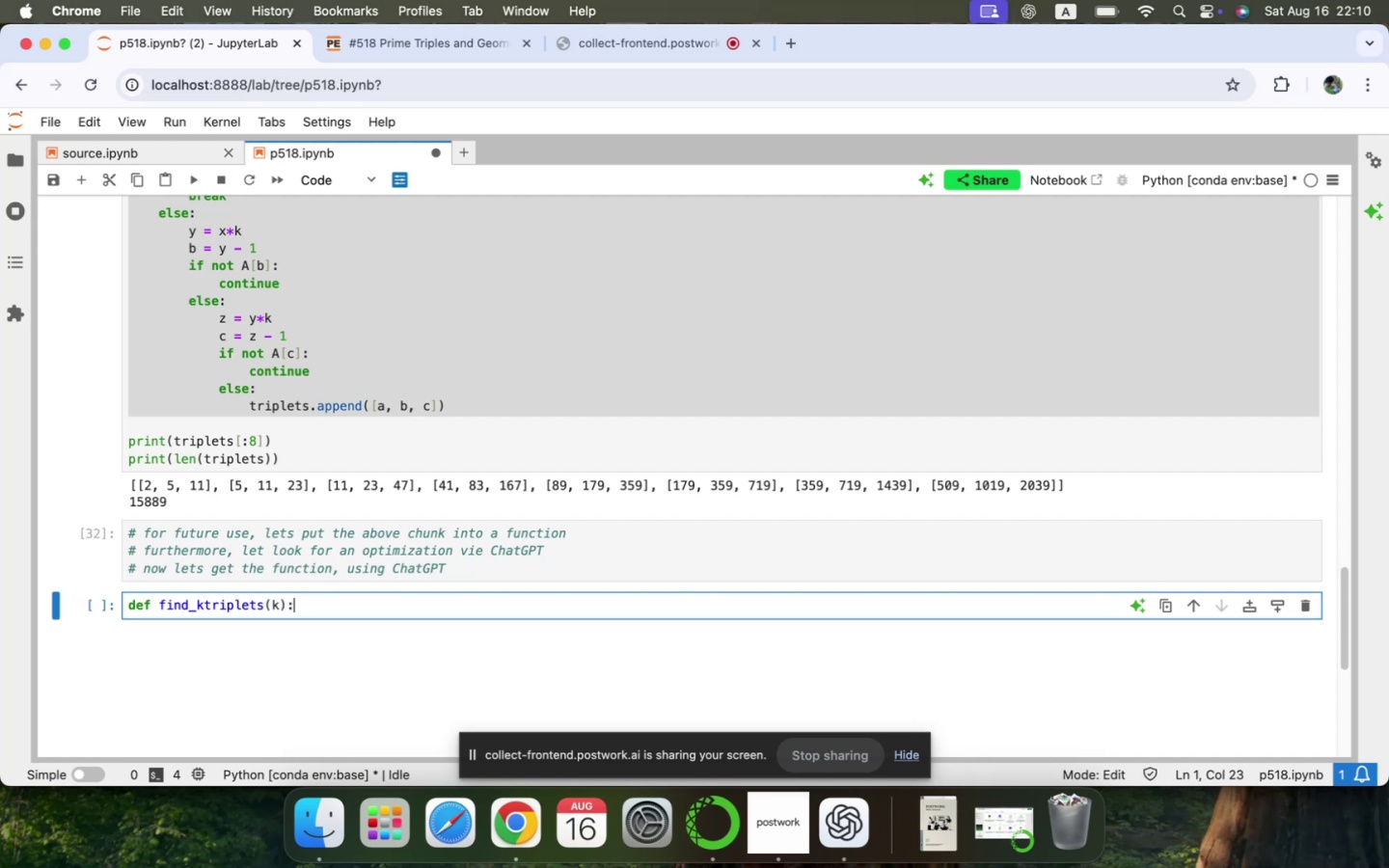 
key(Enter)
 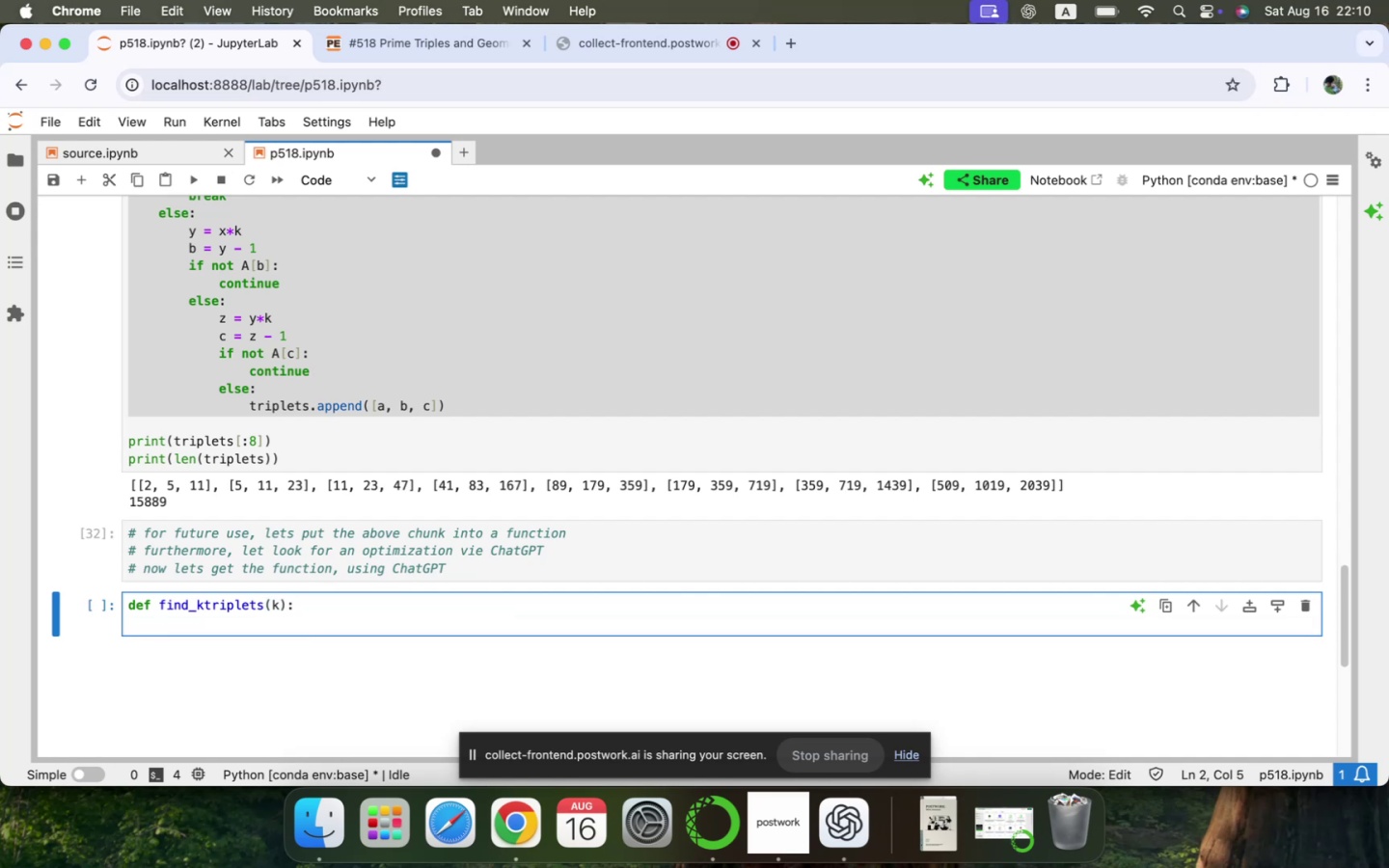 
type(global A, pr)
 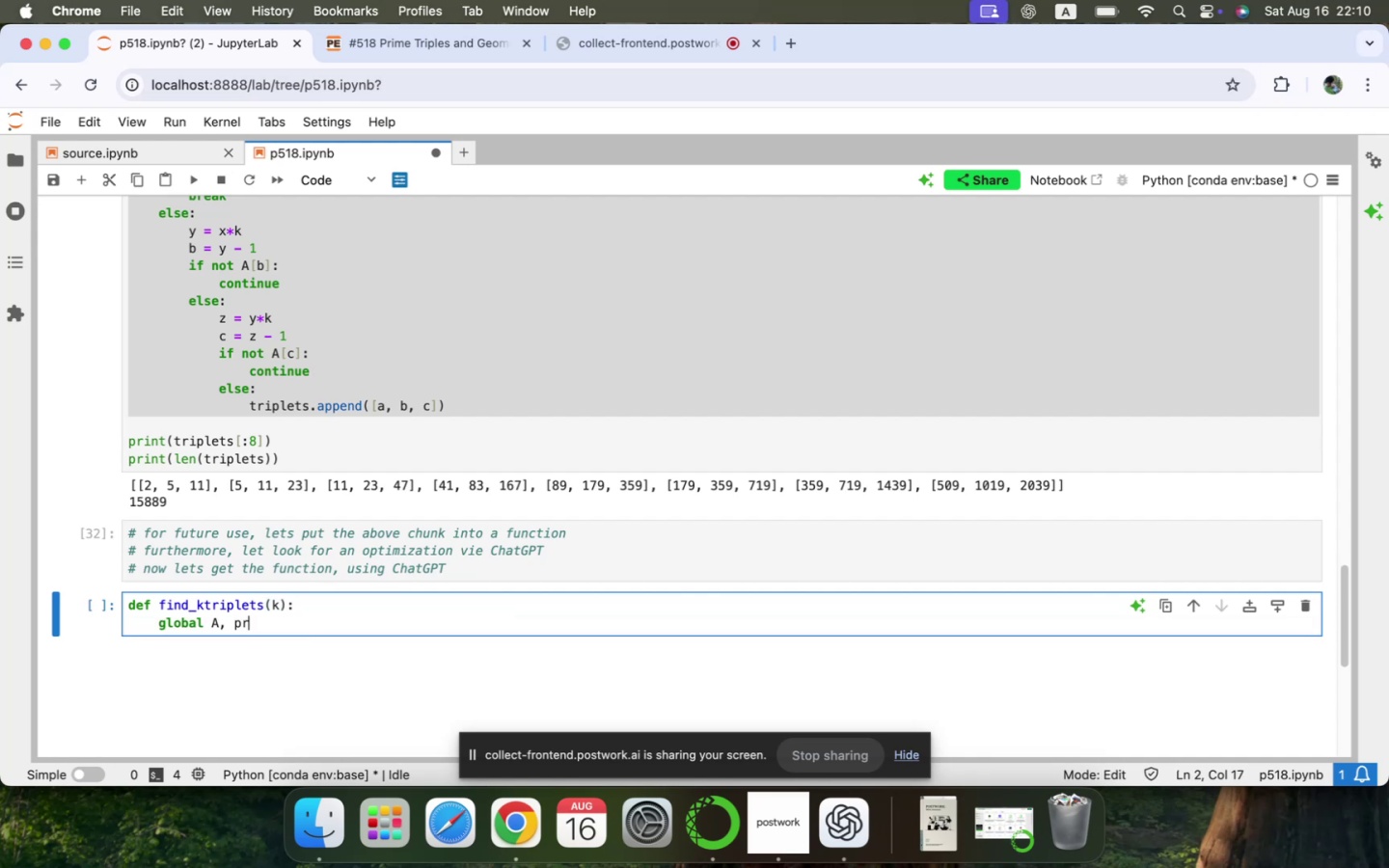 
key(Enter)
 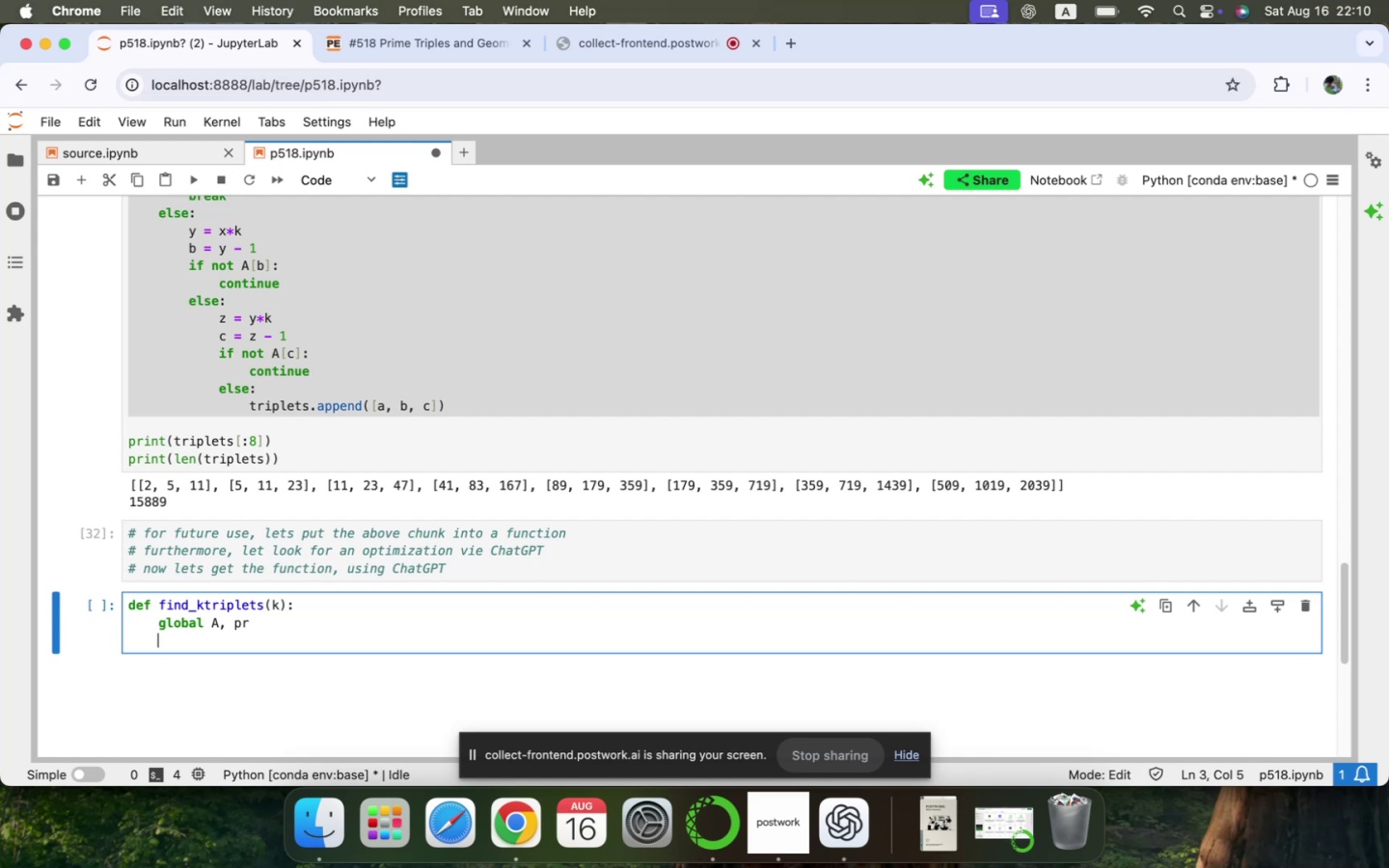 
scroll: coordinate [314, 443], scroll_direction: up, amount: 16.0
 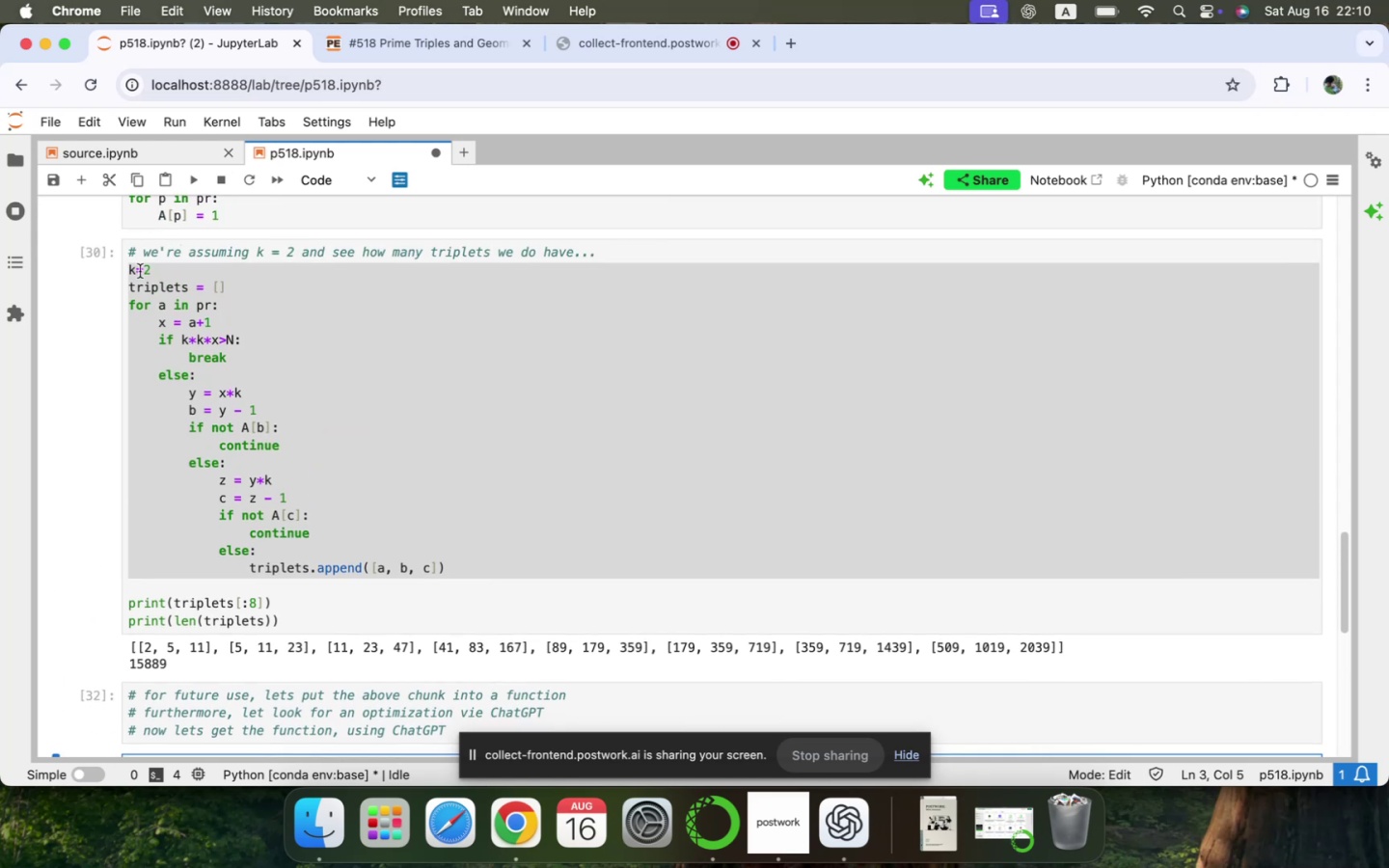 
left_click_drag(start_coordinate=[130, 288], to_coordinate=[494, 575])
 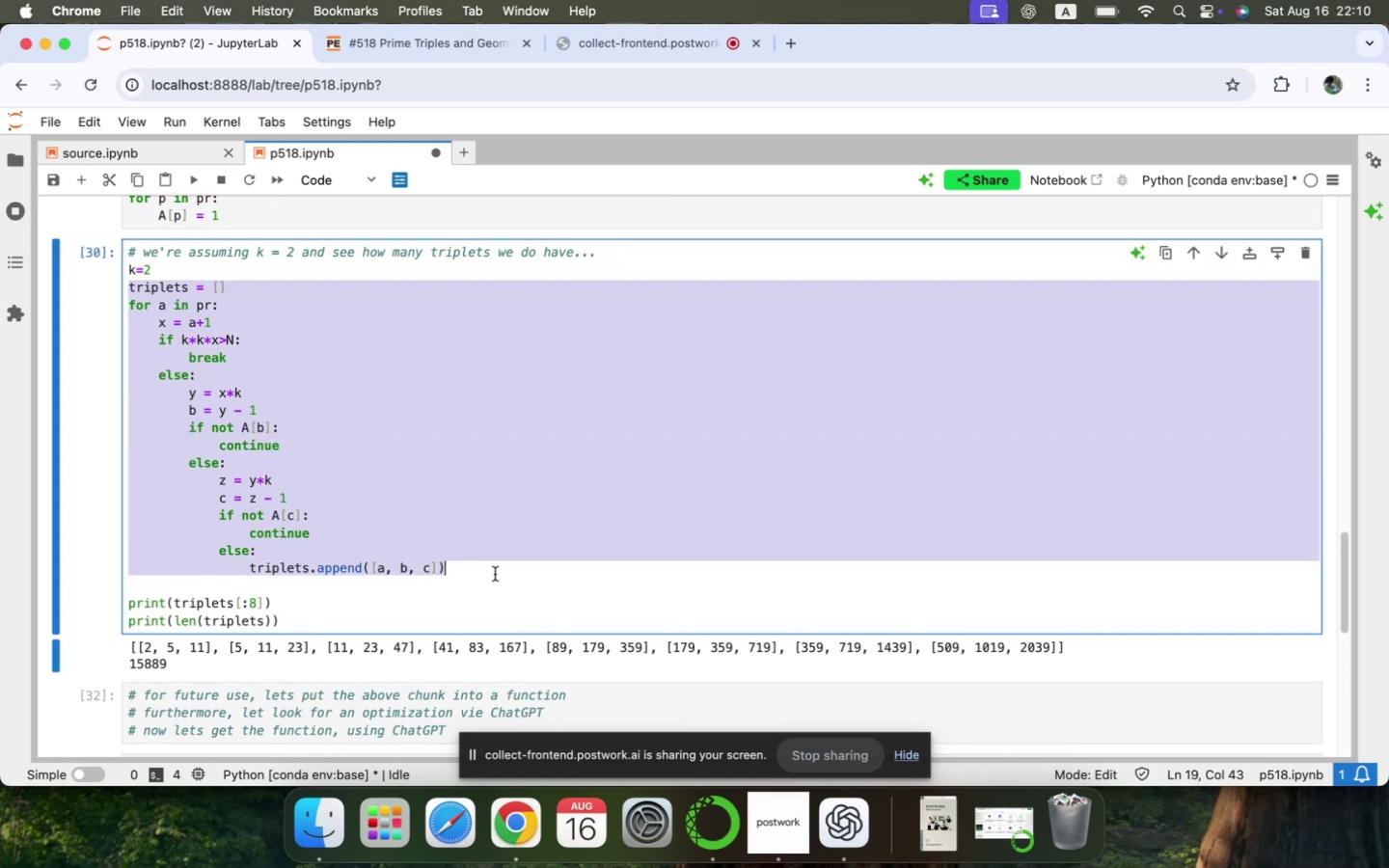 
key(Meta+CommandLeft)
 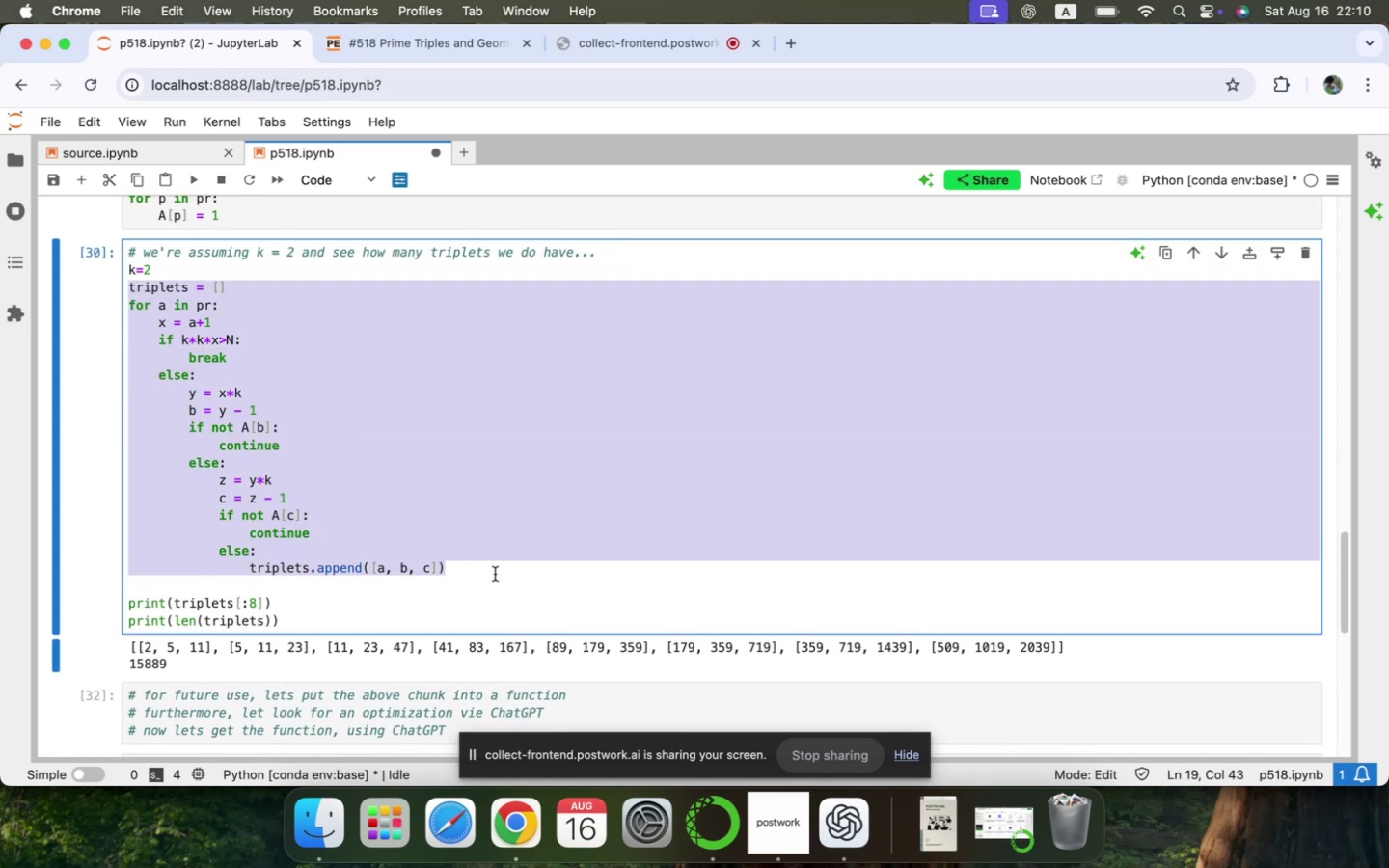 
key(Meta+C)
 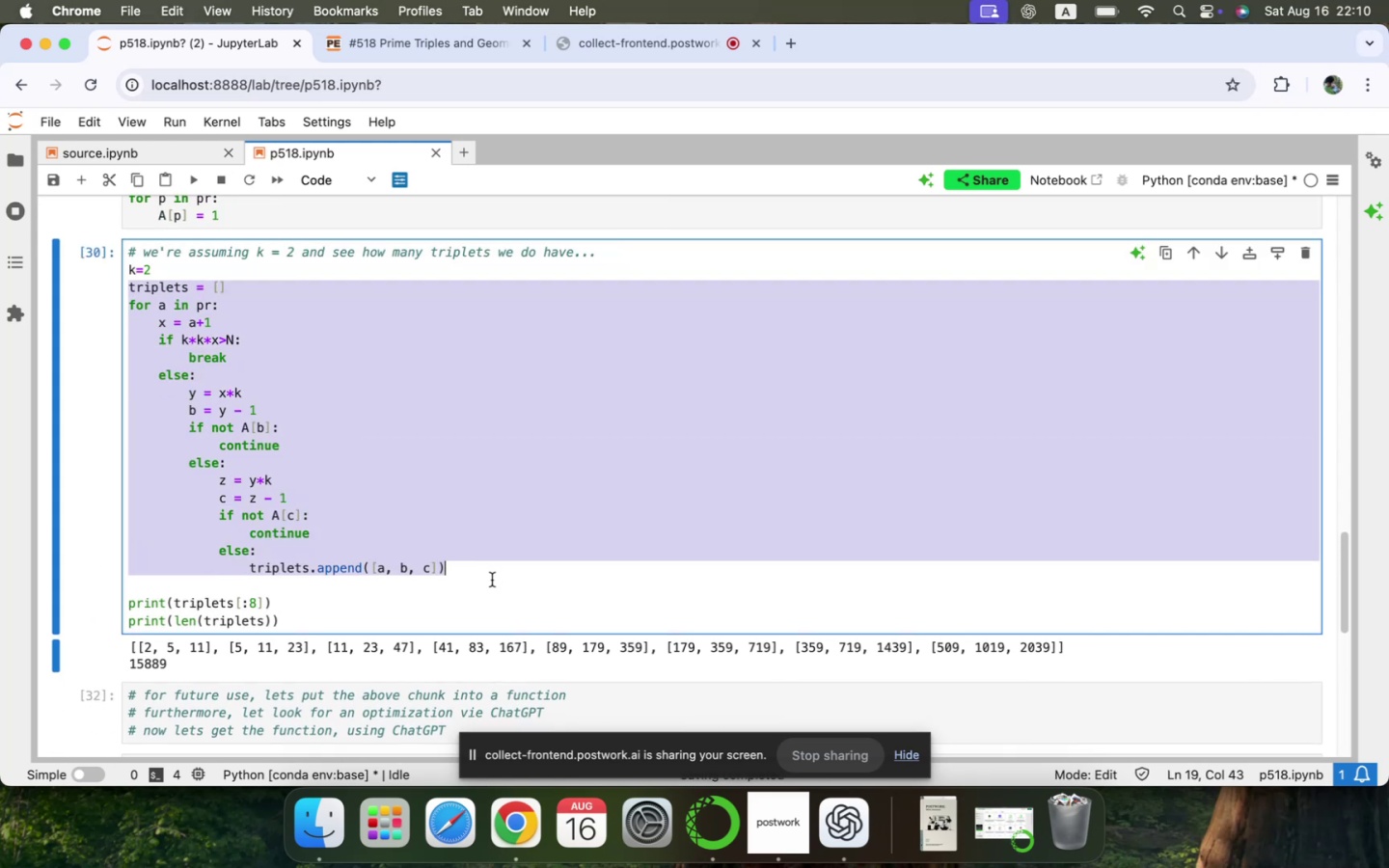 
scroll: coordinate [491, 581], scroll_direction: down, amount: 31.0
 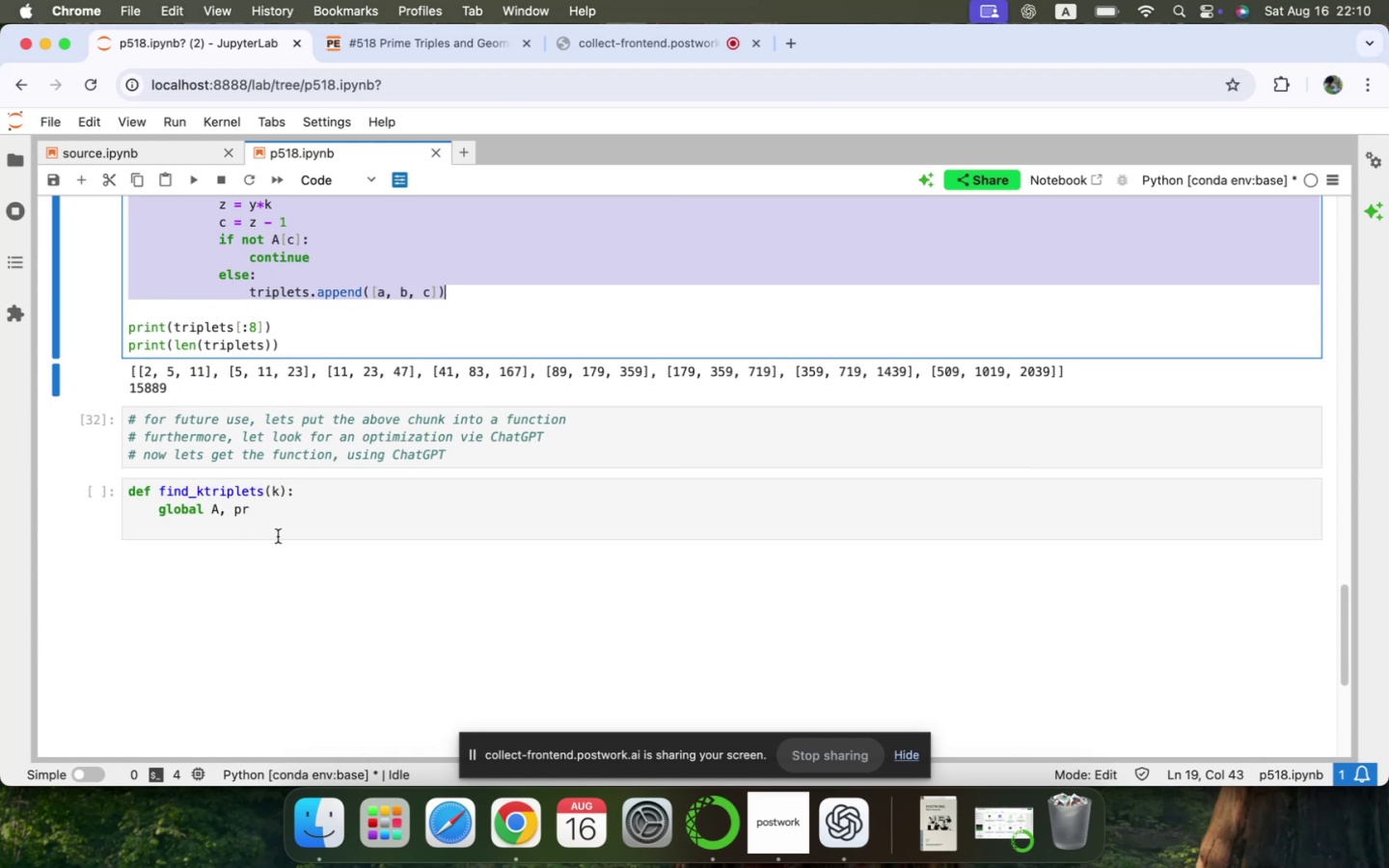 
left_click([294, 529])
 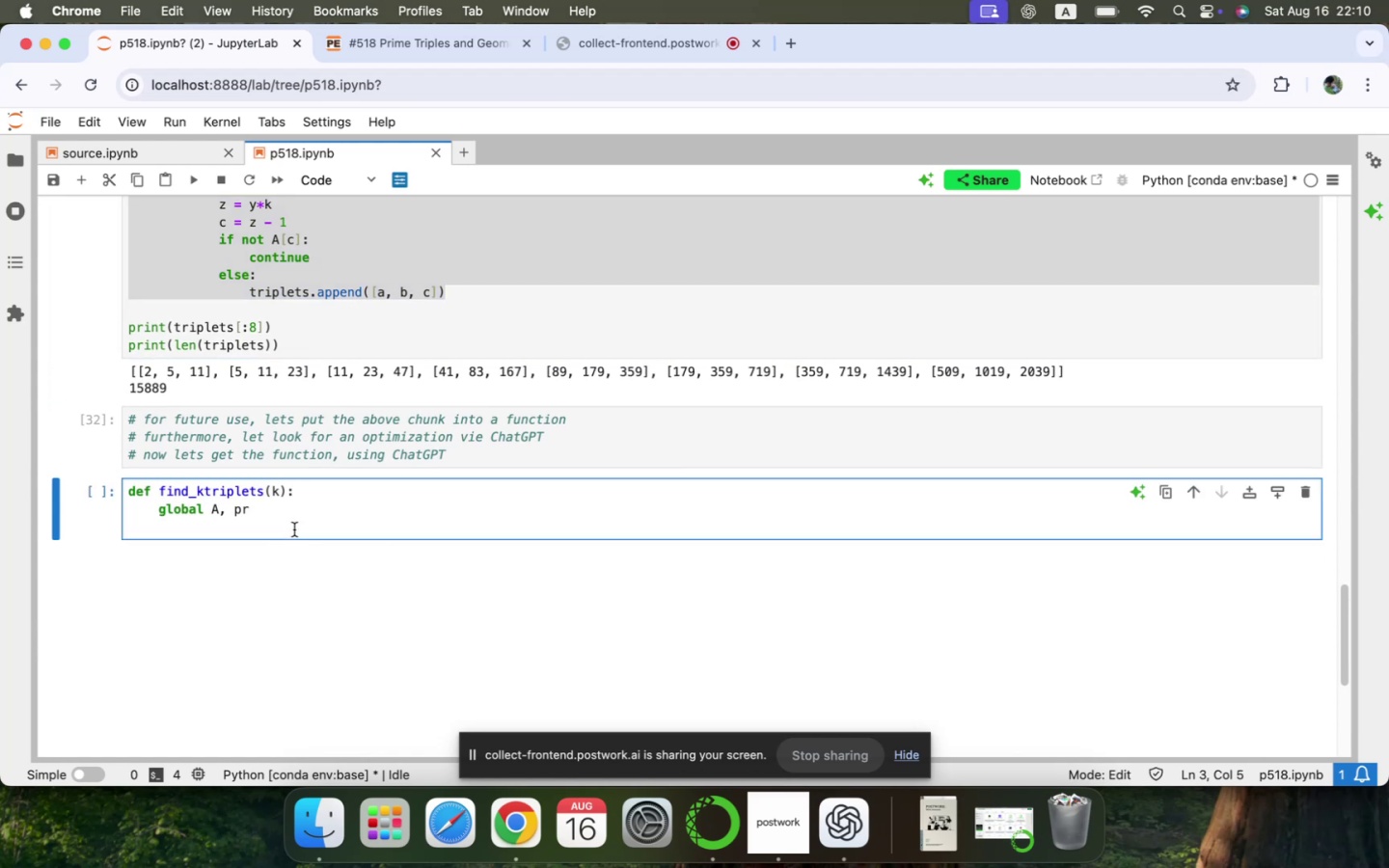 
key(Enter)
 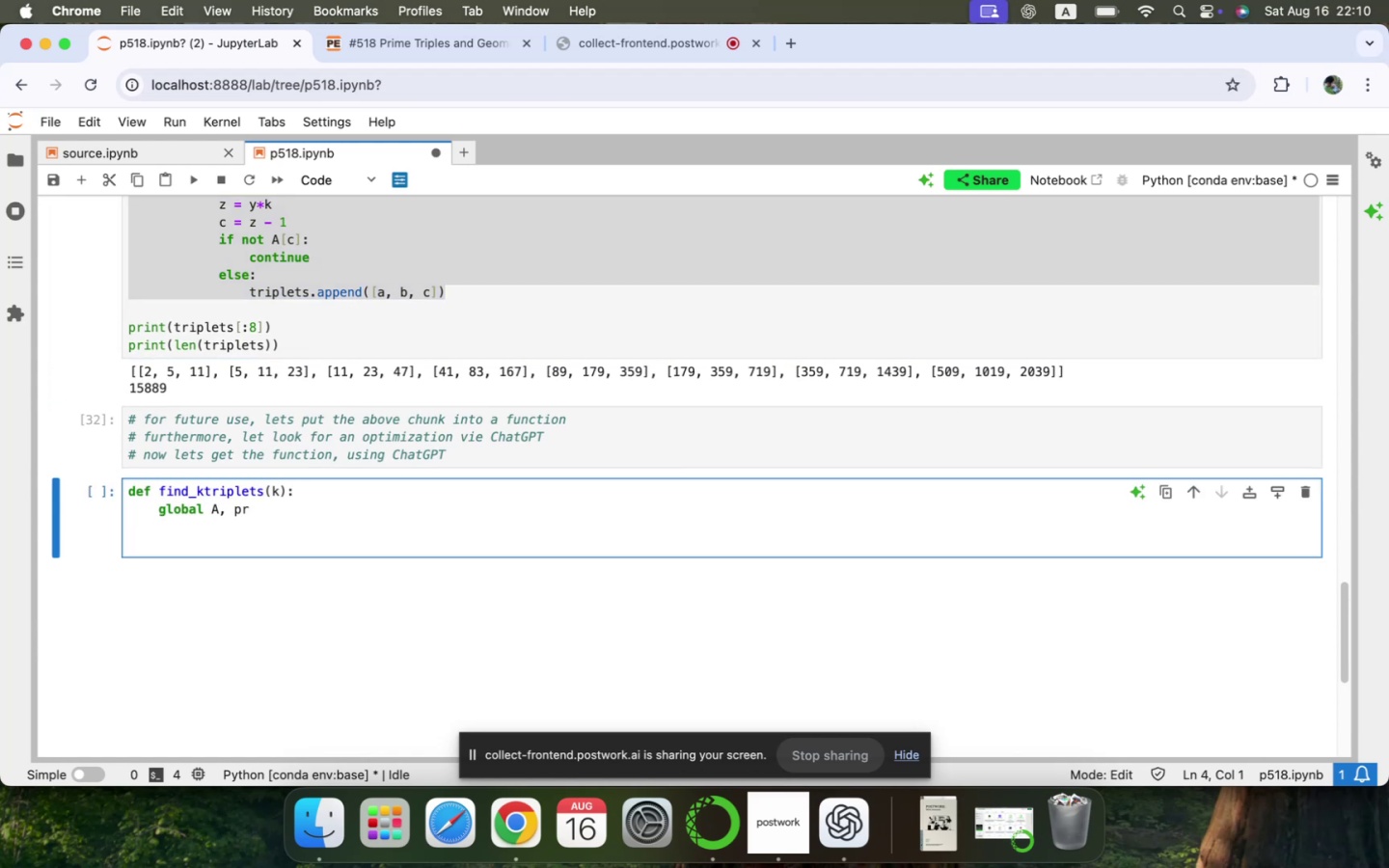 
key(Meta+V)
 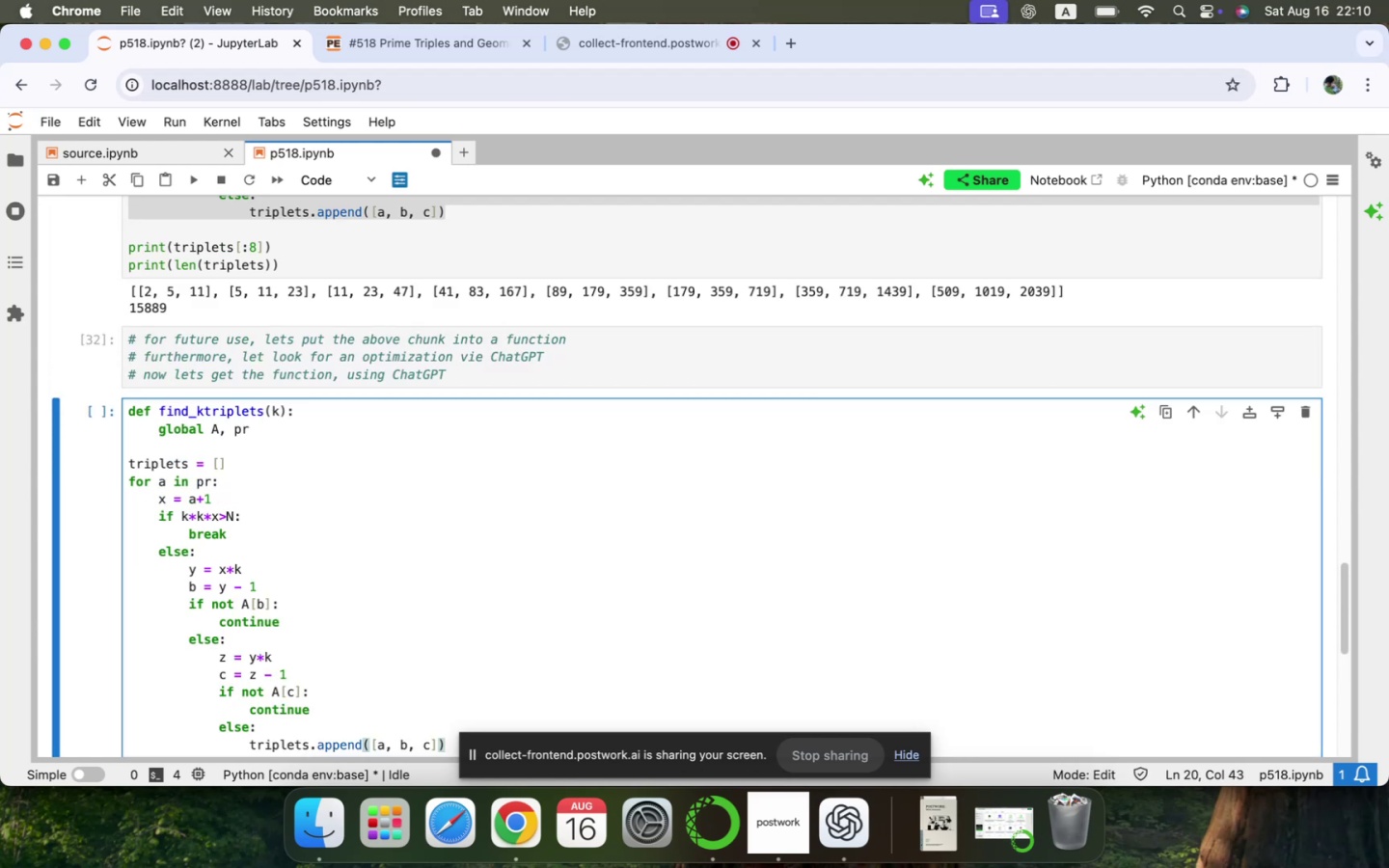 
hold_key(key=ArrowUp, duration=0.83)
 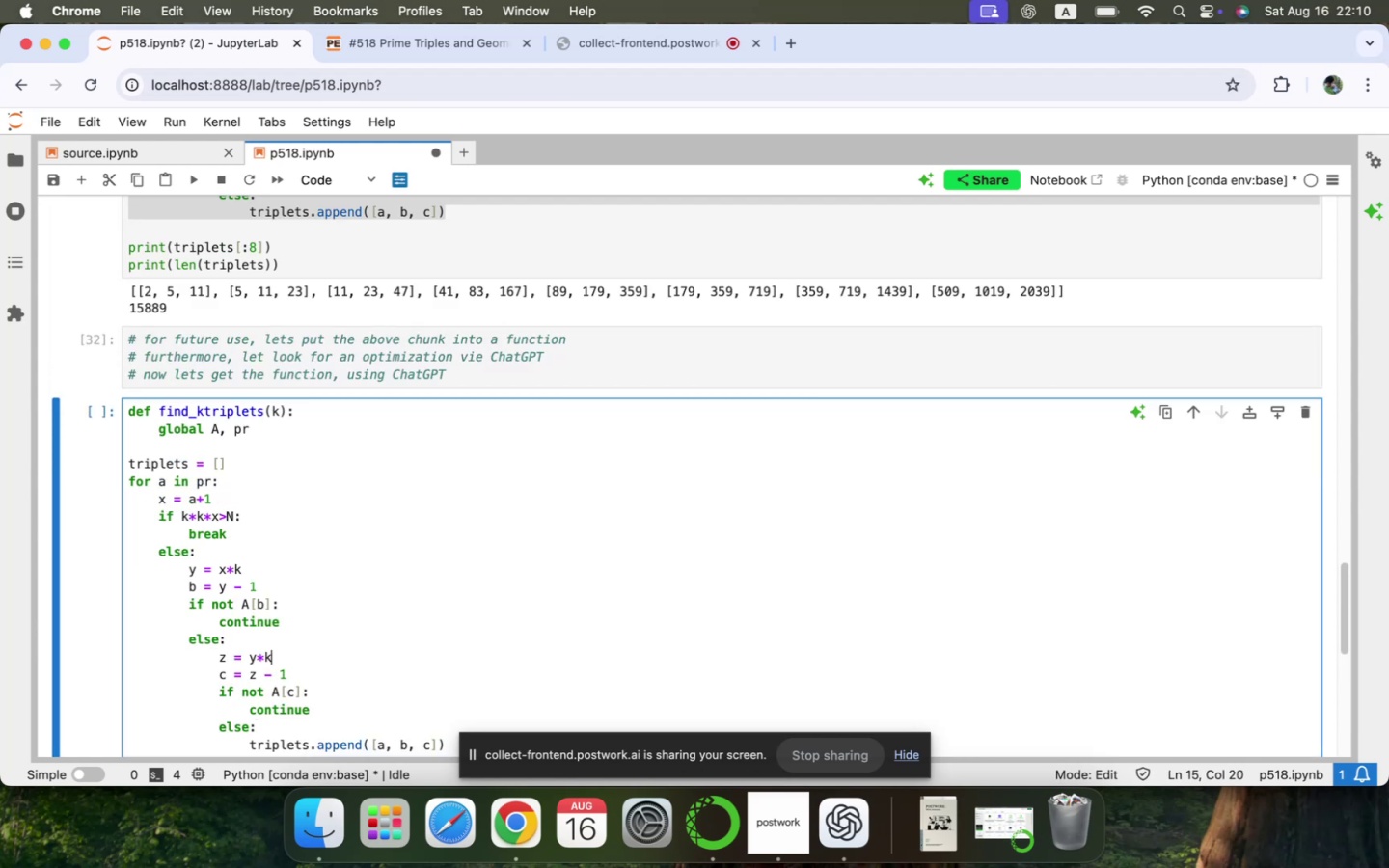 
key(ArrowUp)
 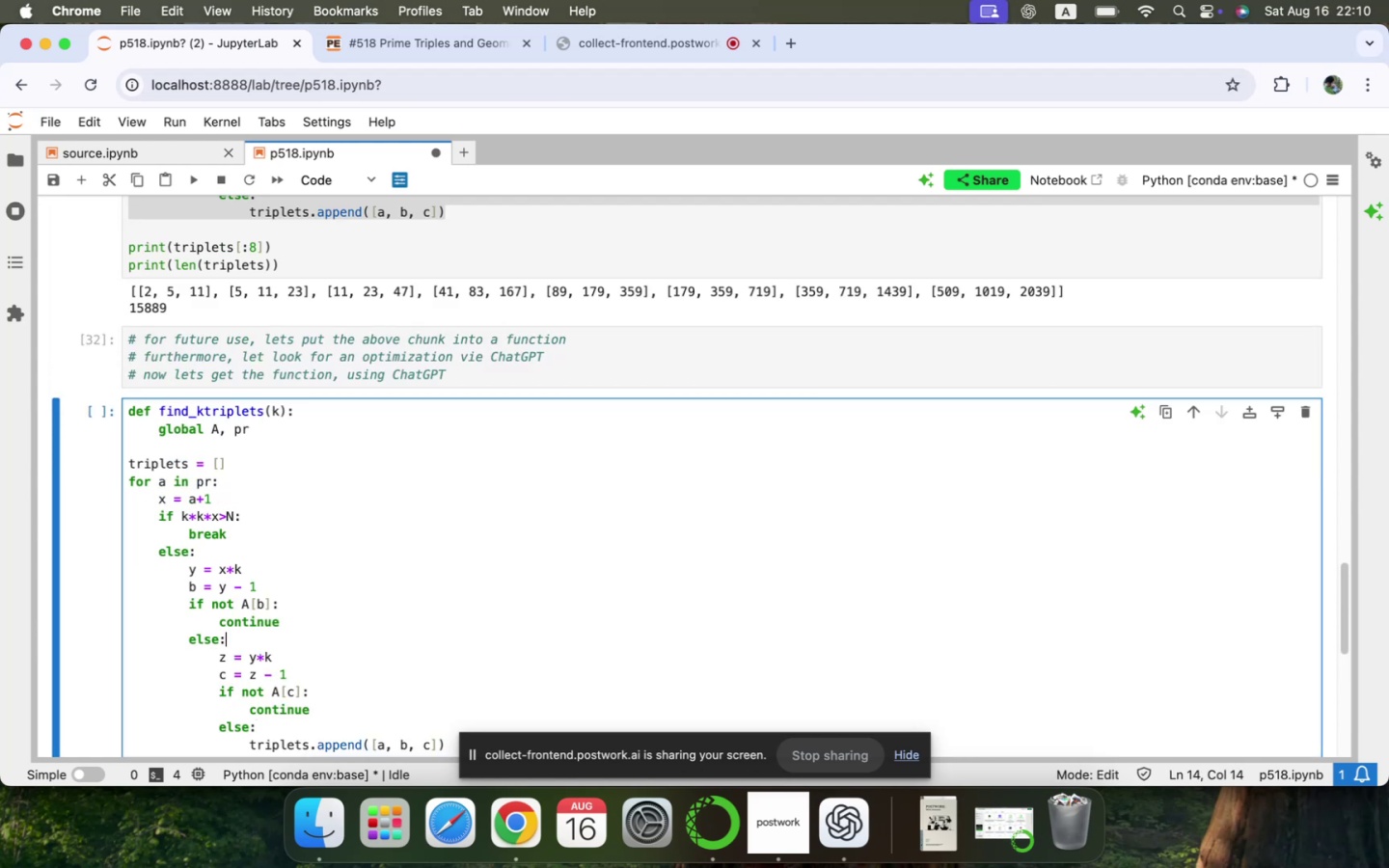 
scroll: coordinate [294, 529], scroll_direction: down, amount: 22.0
 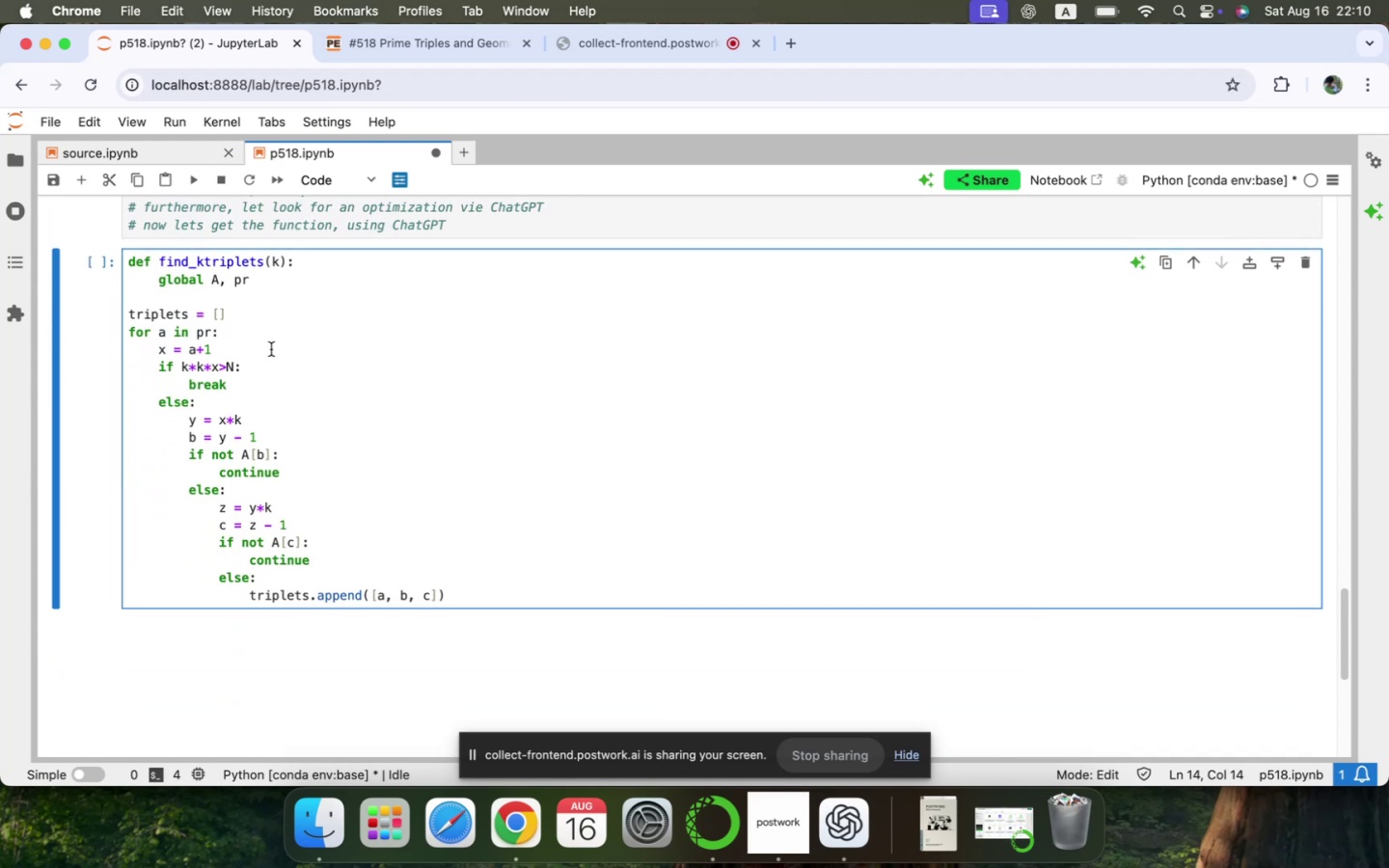 
left_click([257, 318])
 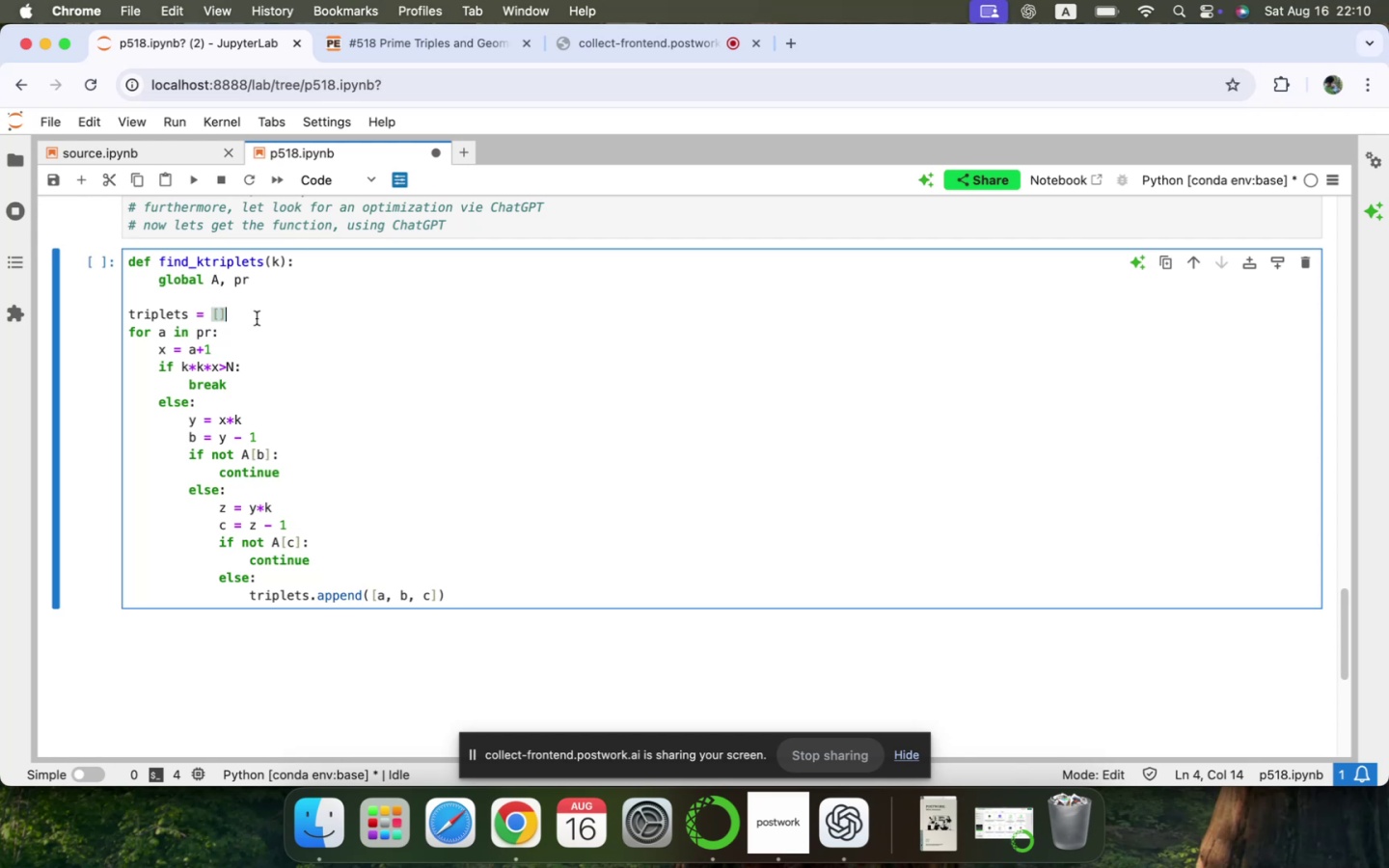 
key(ArrowUp)
 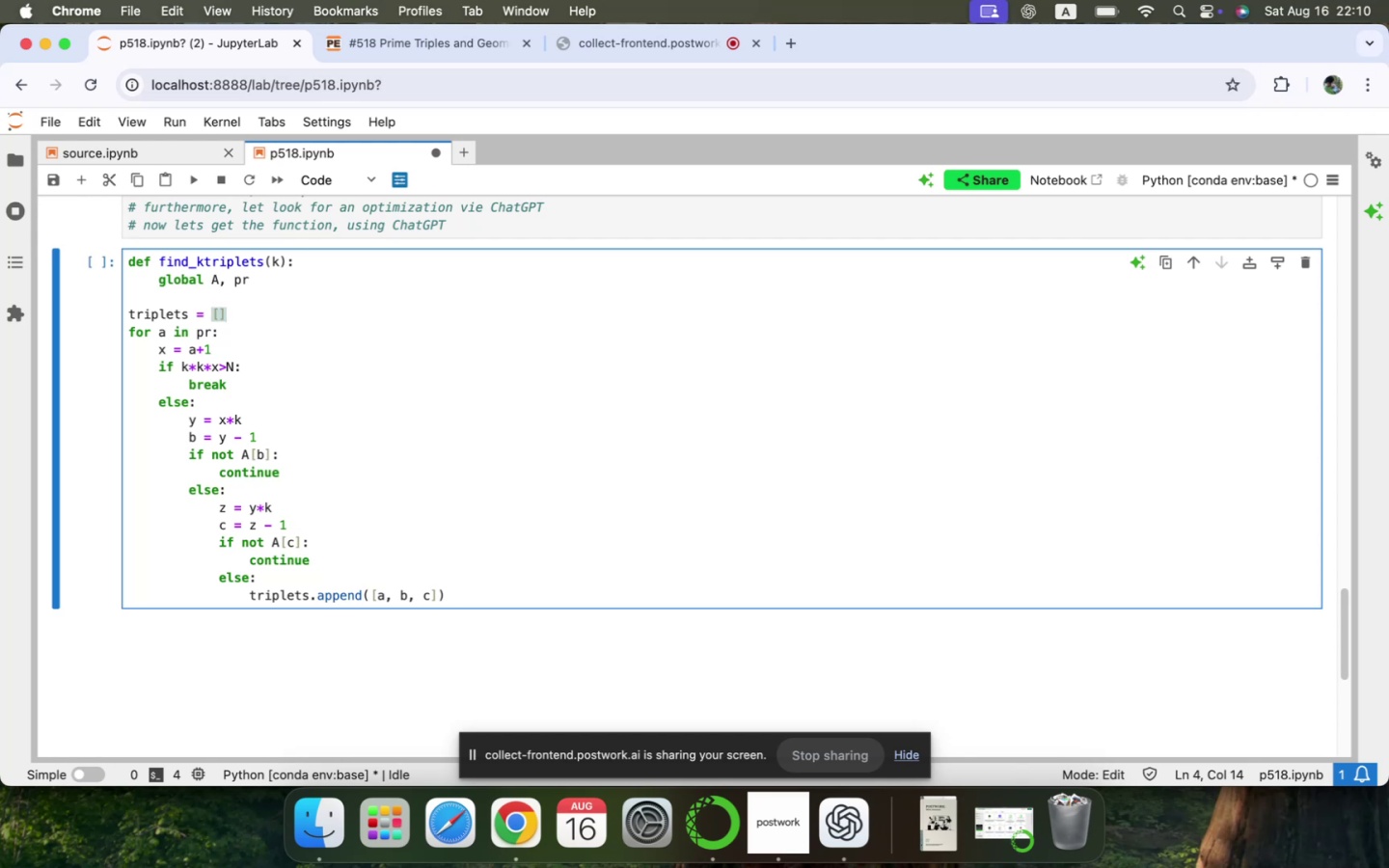 
key(ArrowRight)
 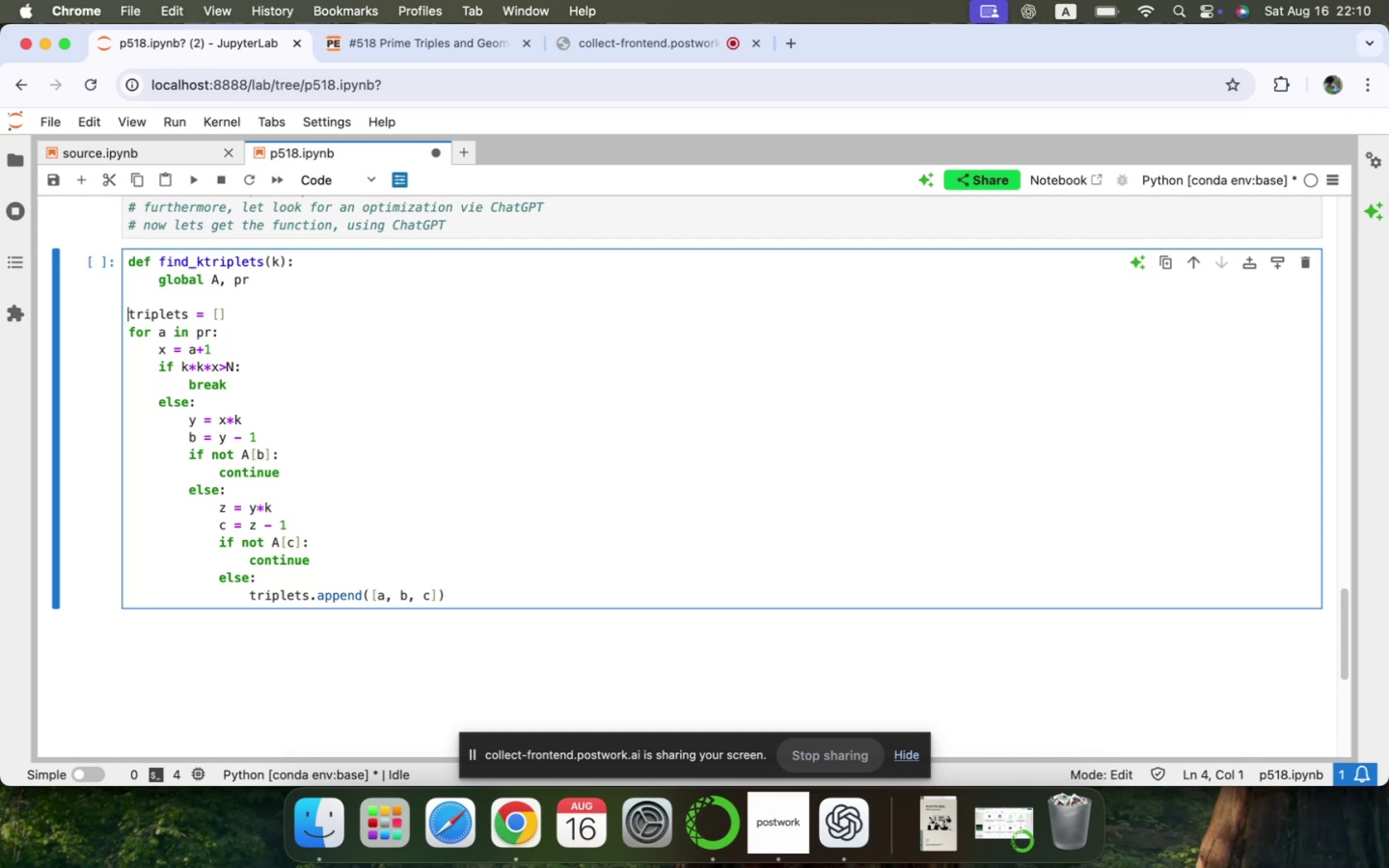 
key(Shift+ArrowDown)
 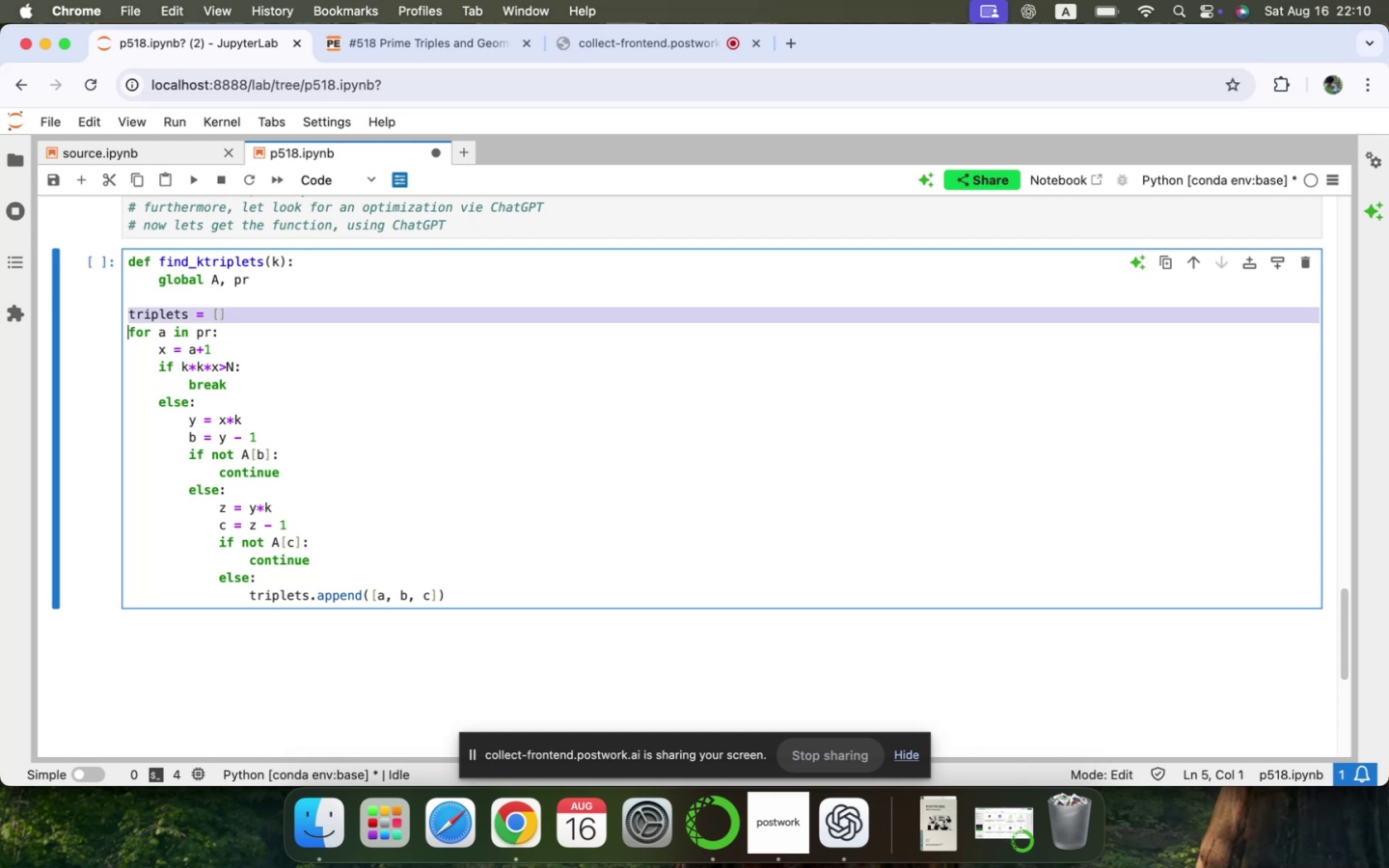 
hold_key(key=ArrowDown, duration=1.5)
 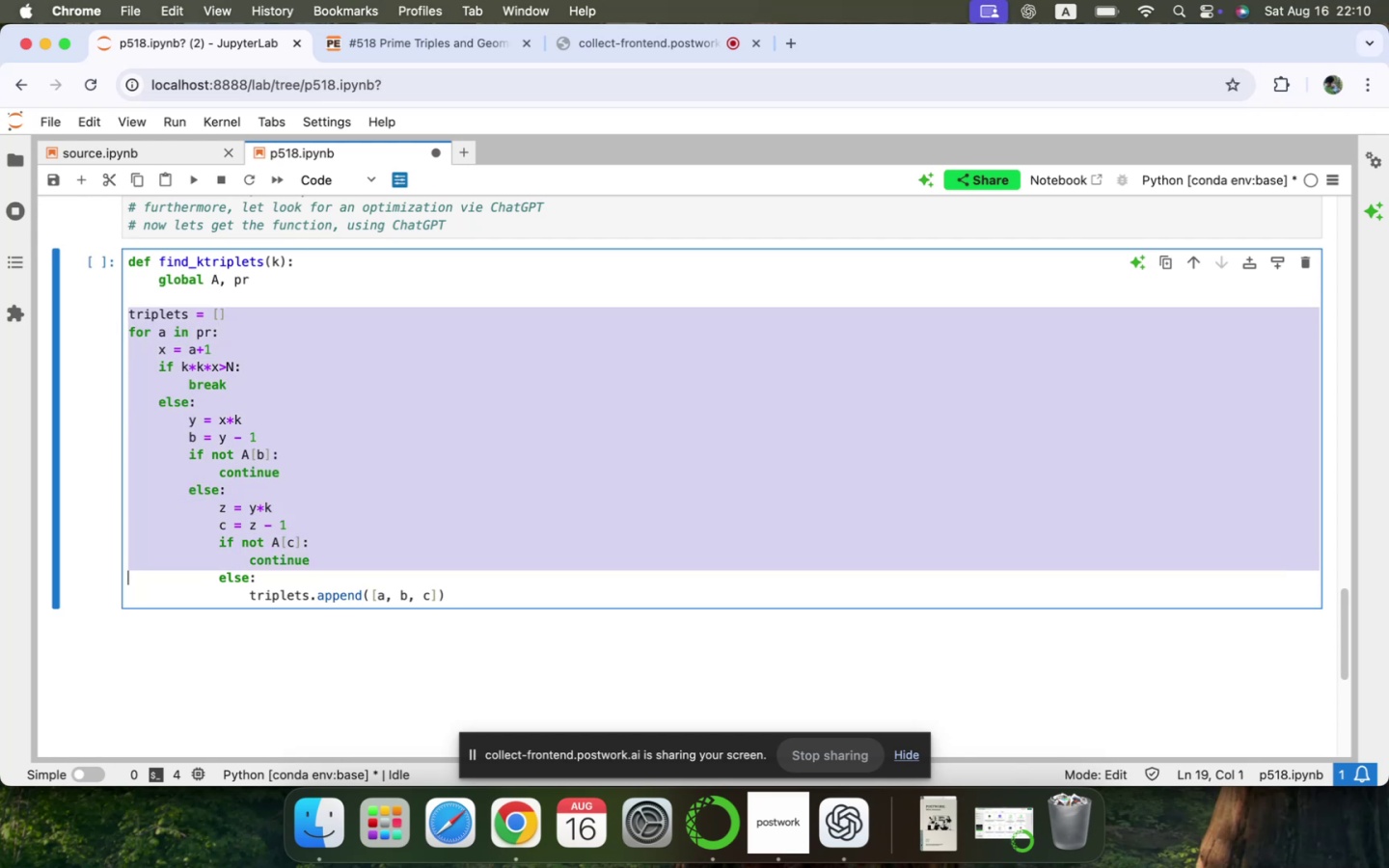 
key(Shift+ArrowDown)
 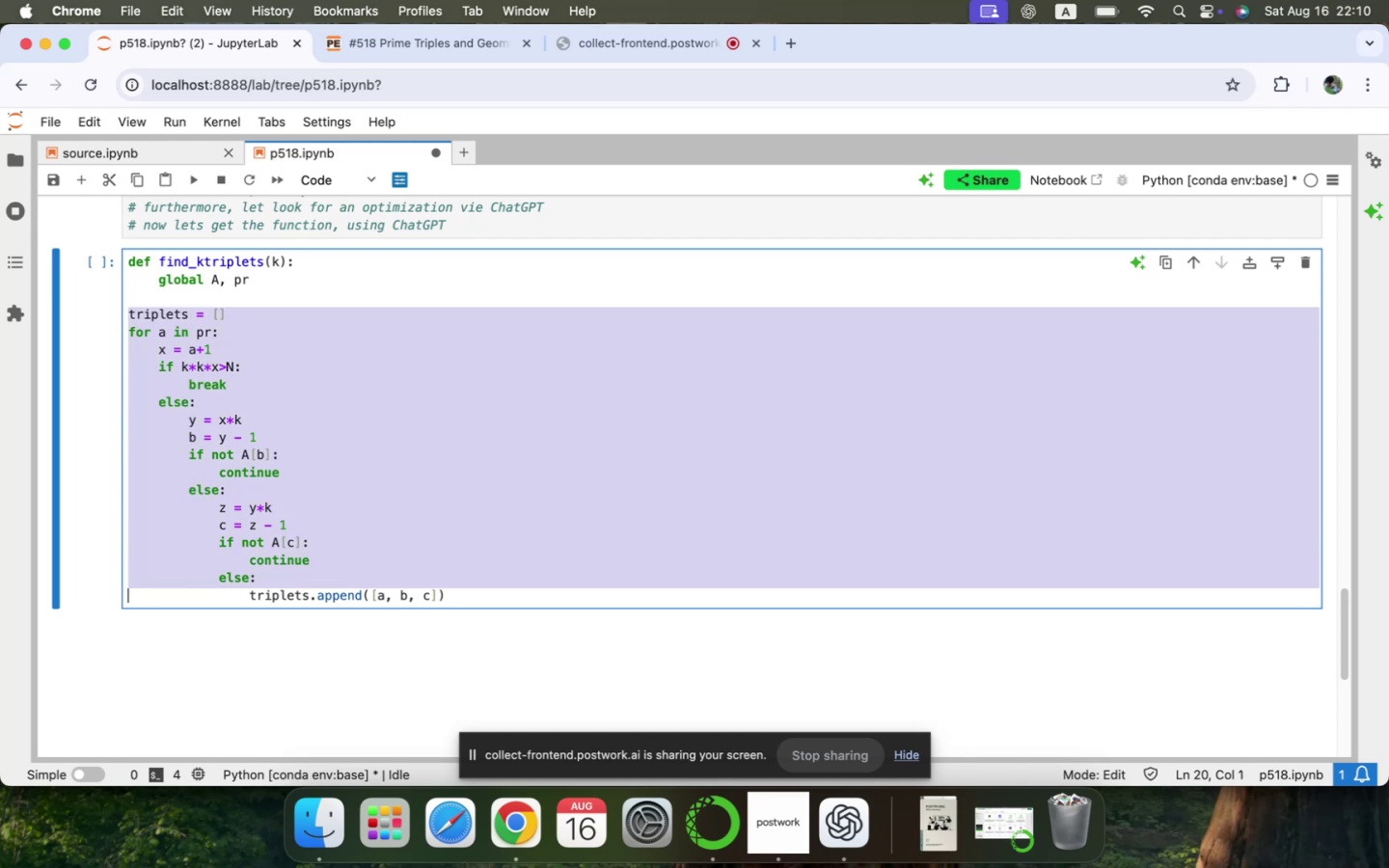 
key(Shift+ArrowDown)
 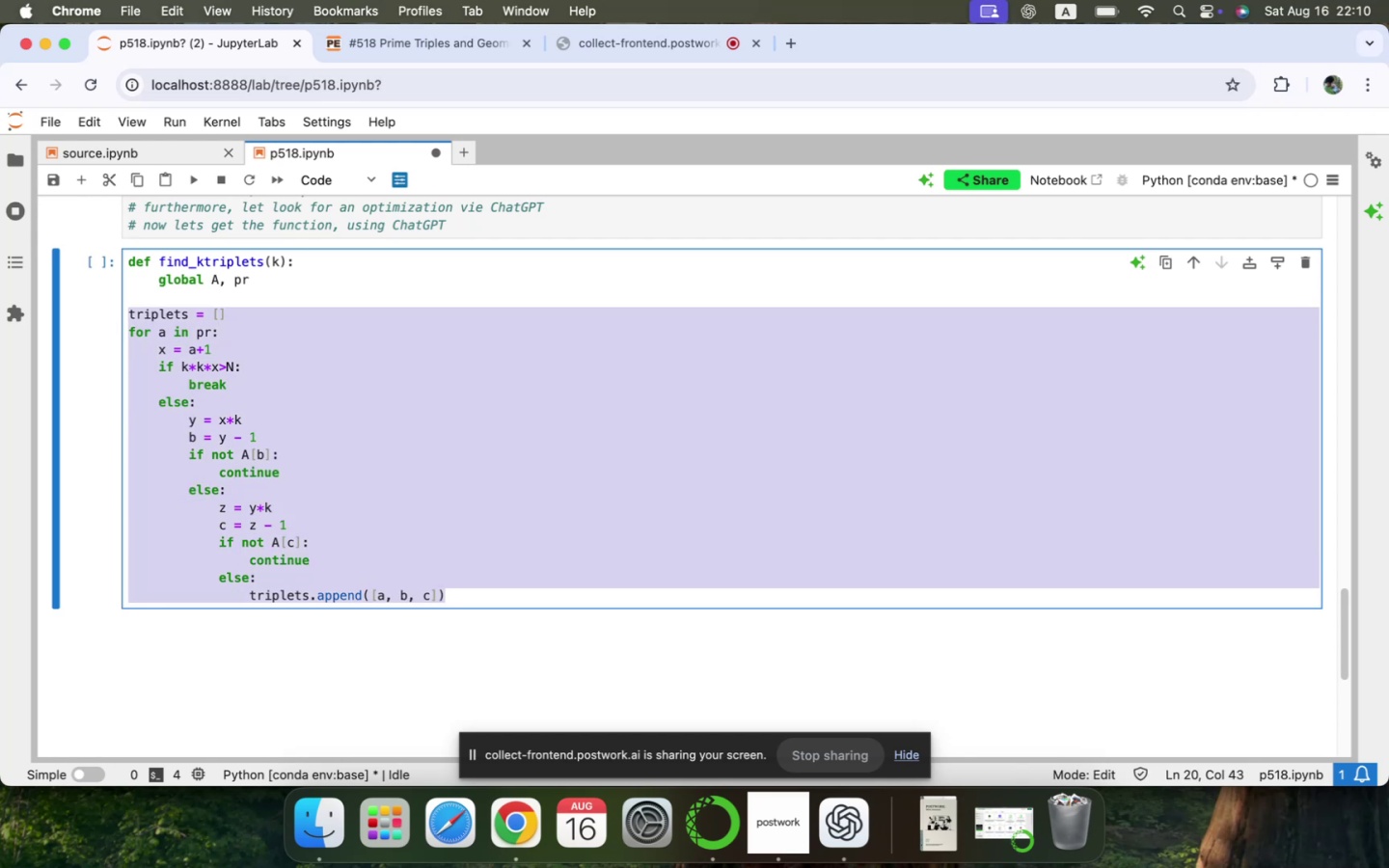 
key(Tab)
 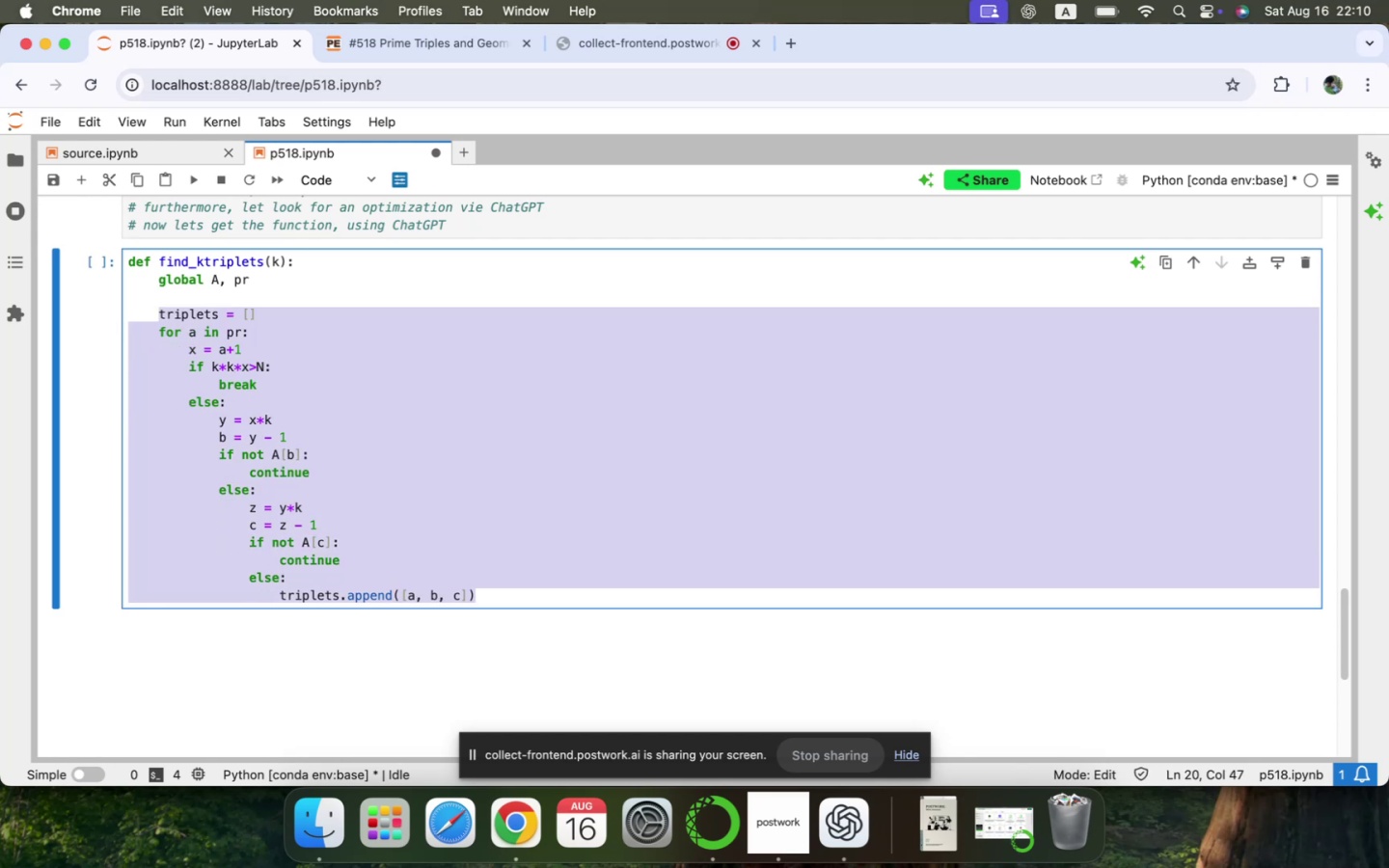 
key(ArrowUp)
 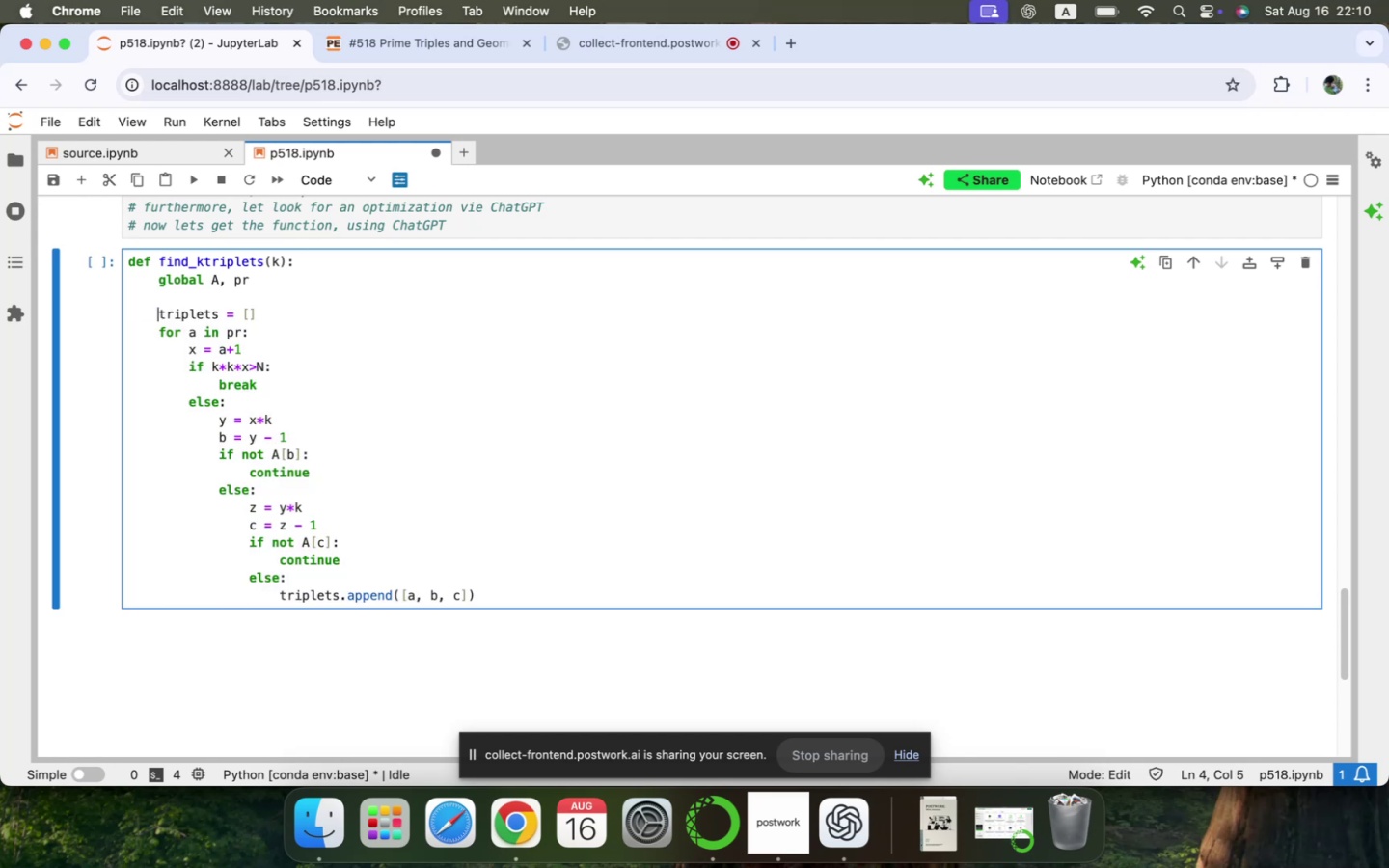 
key(ArrowUp)
 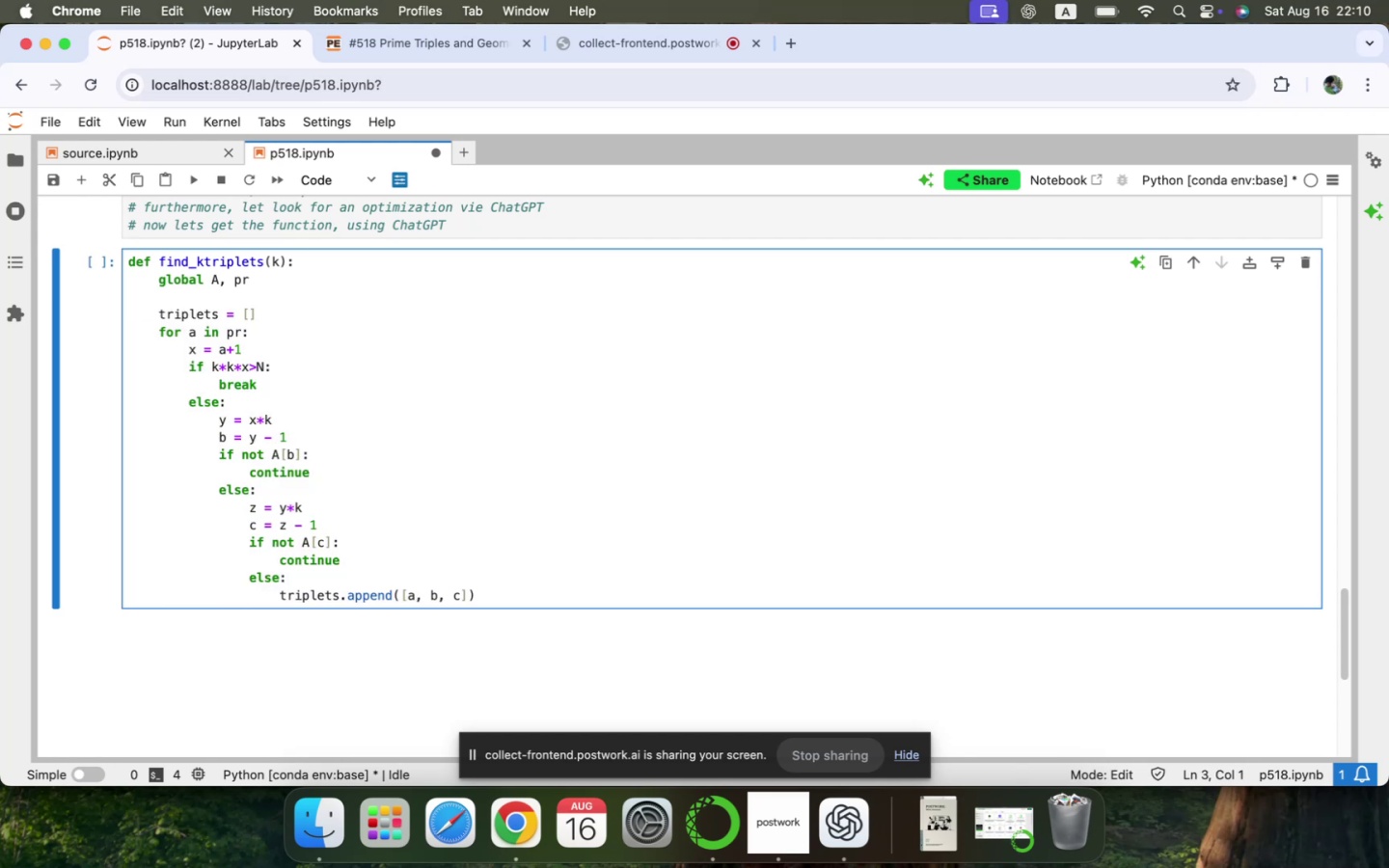 
key(Meta+CommandLeft)
 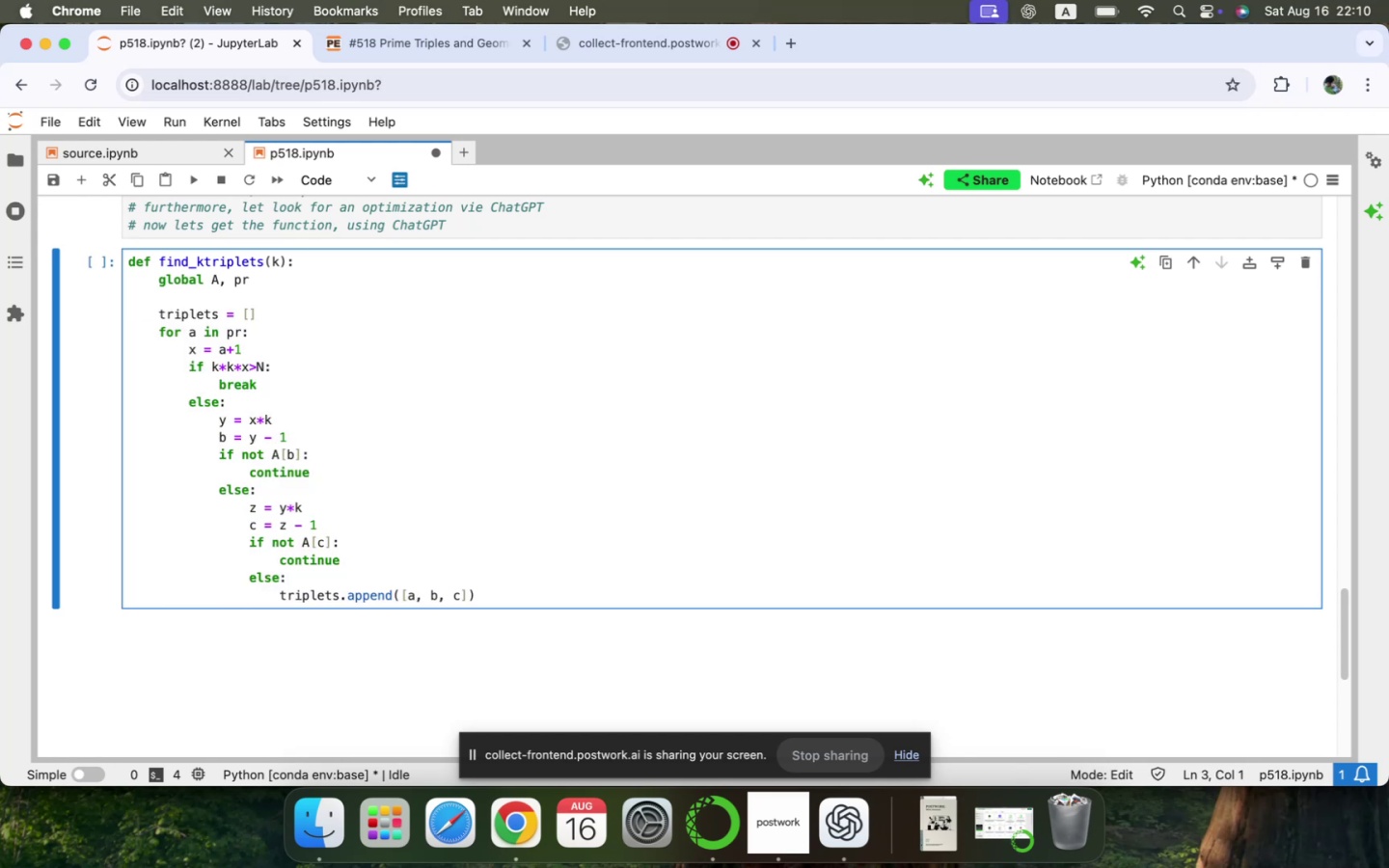 
key(Meta+X)
 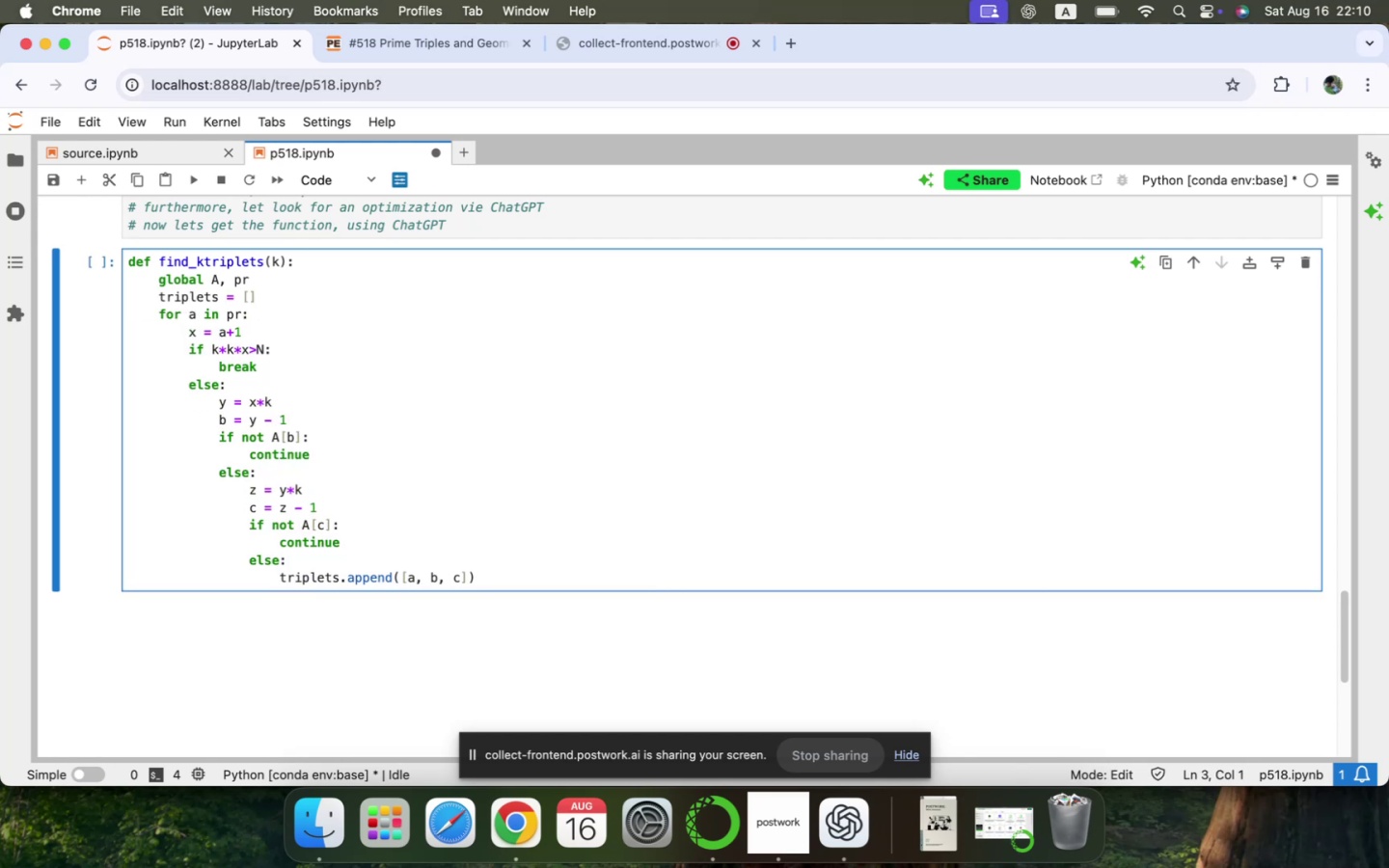 
key(ArrowDown)
 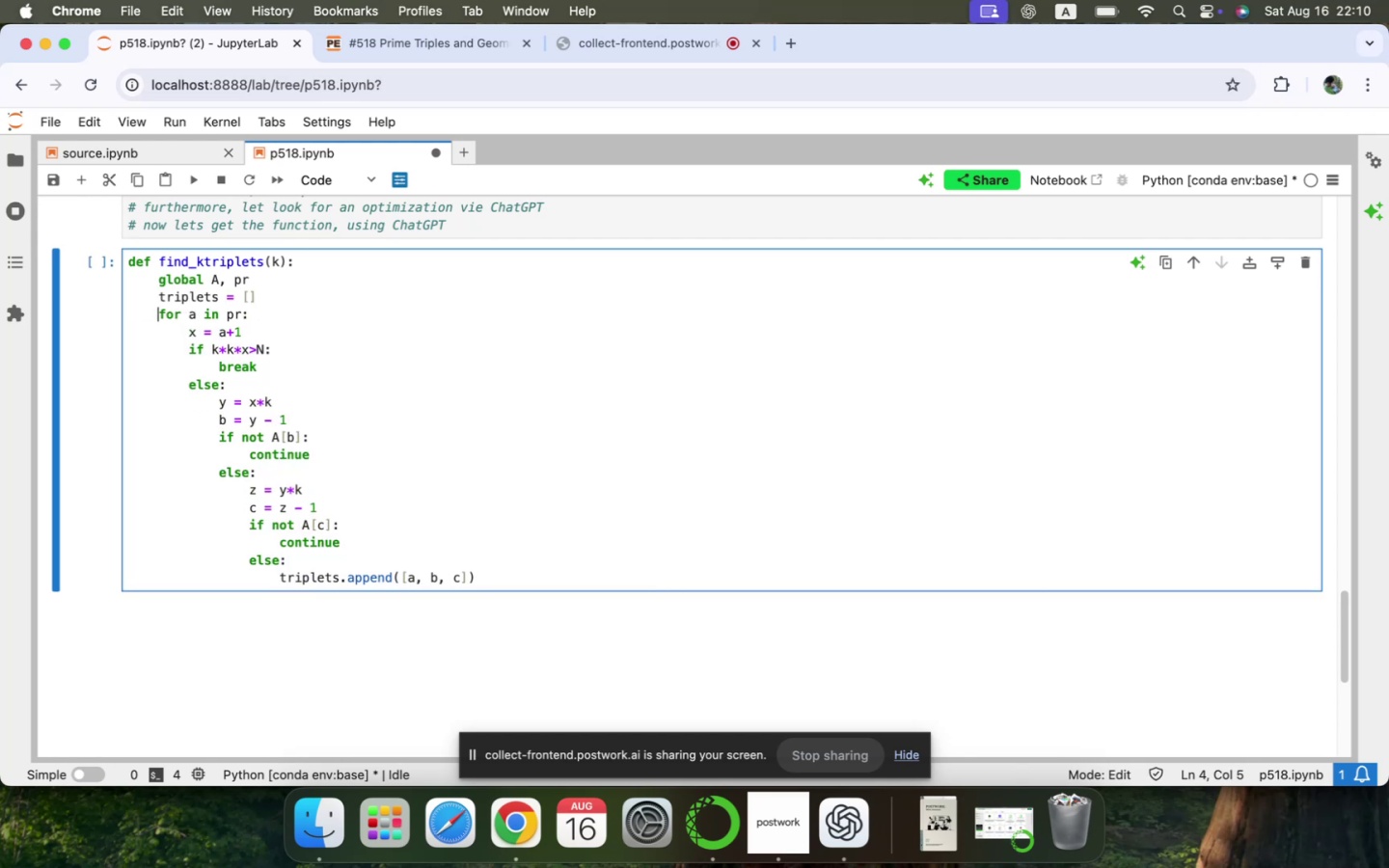 
key(ArrowDown)
 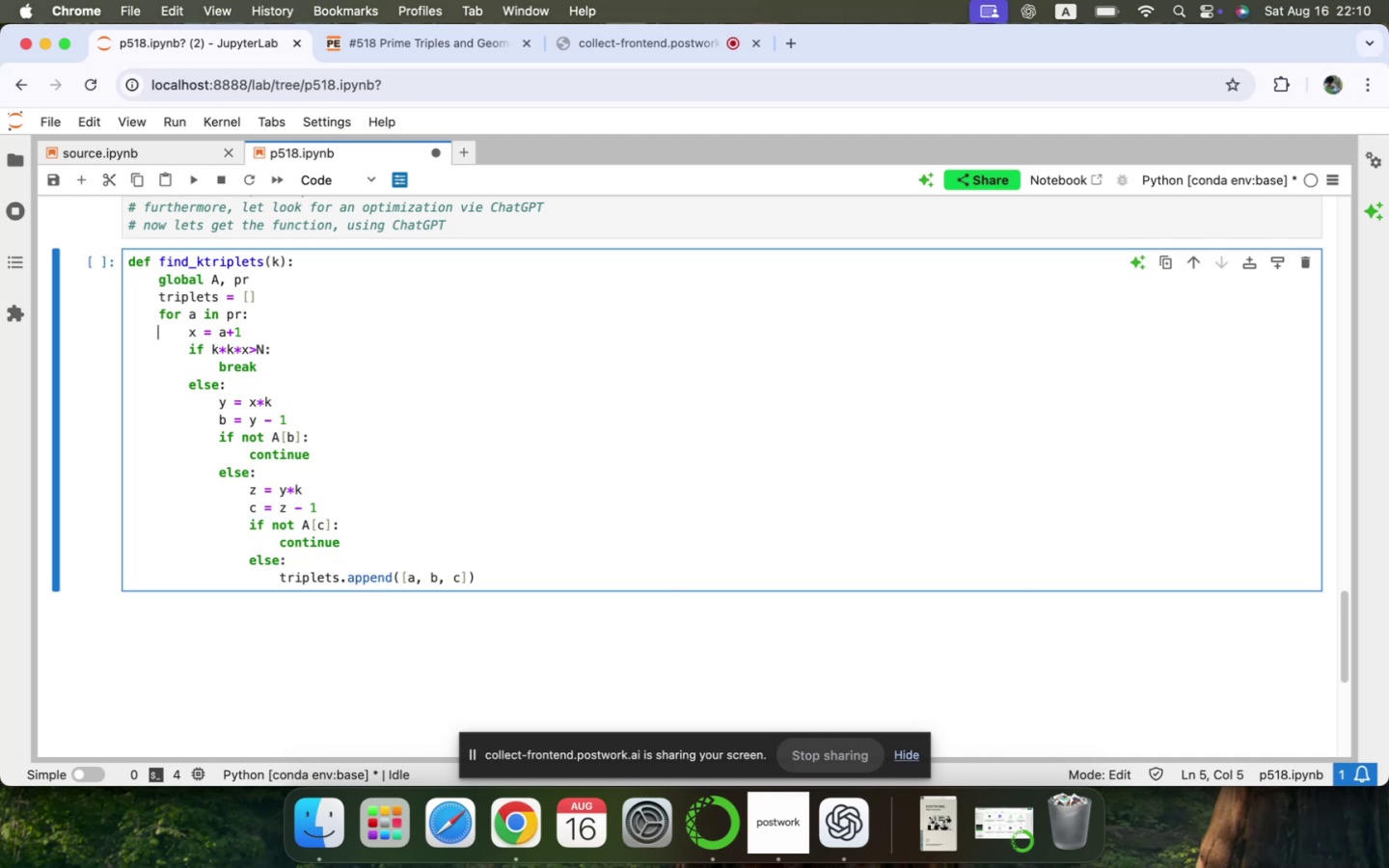 
key(ArrowRight)
 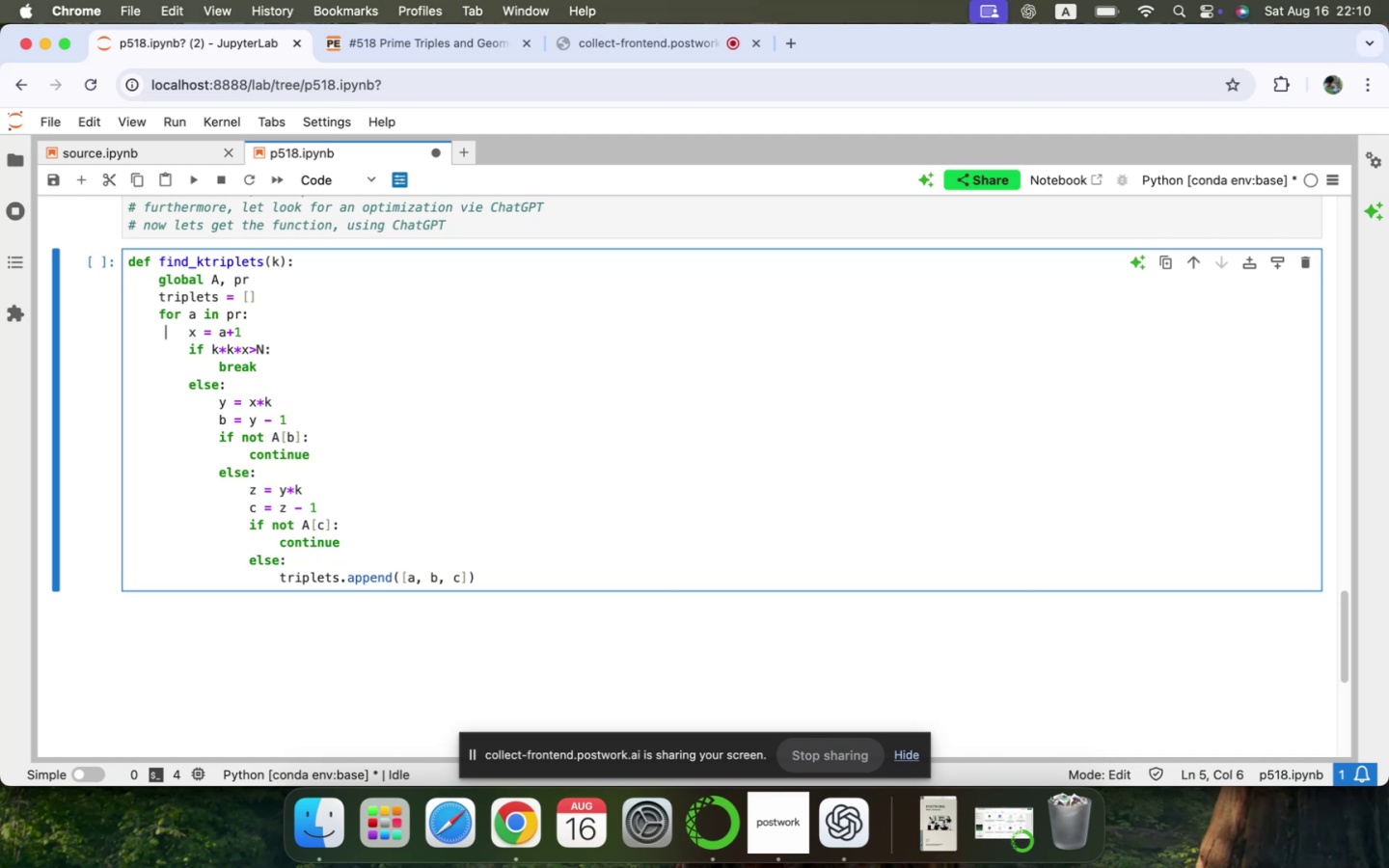 
key(ArrowRight)
 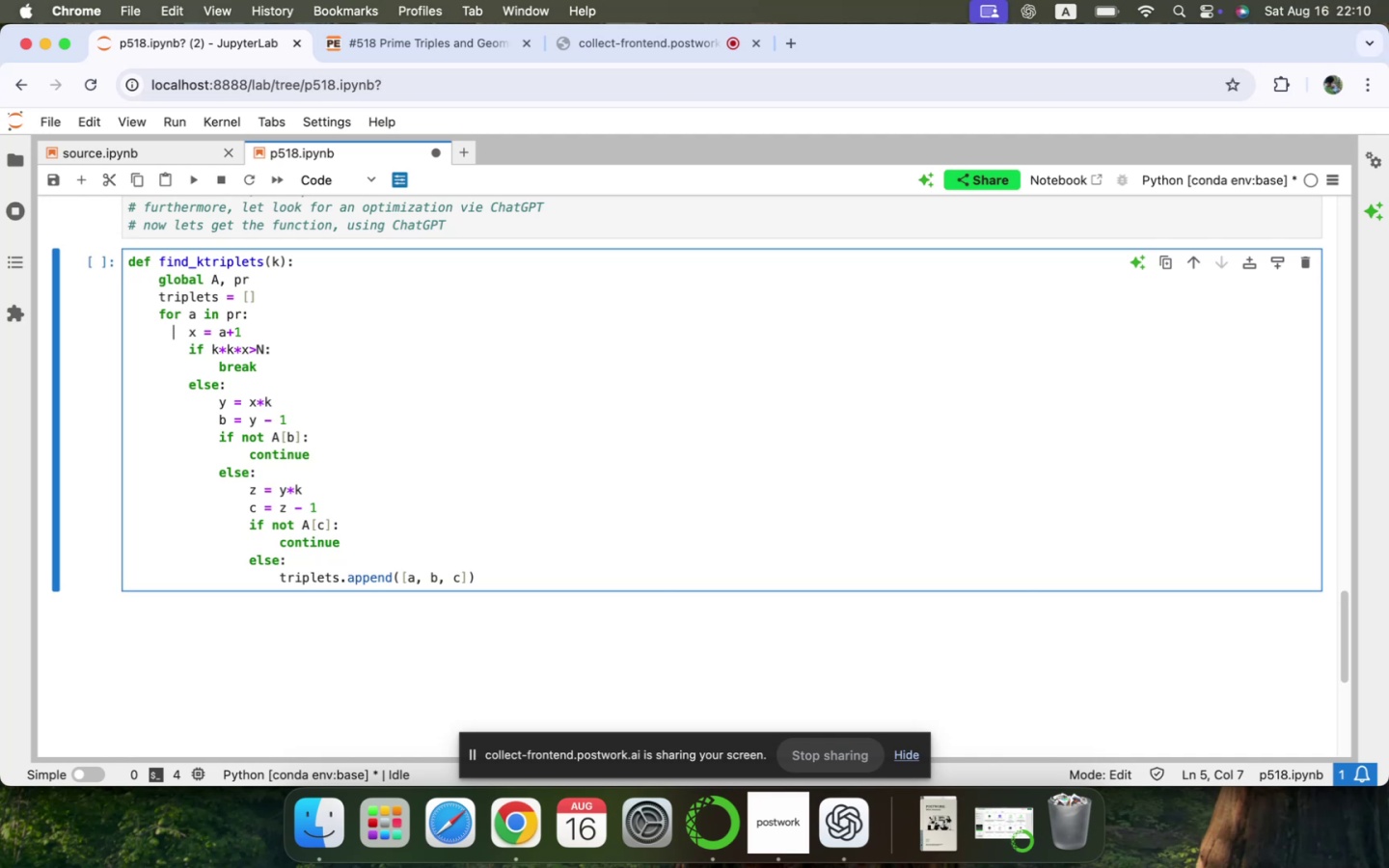 
key(ArrowRight)
 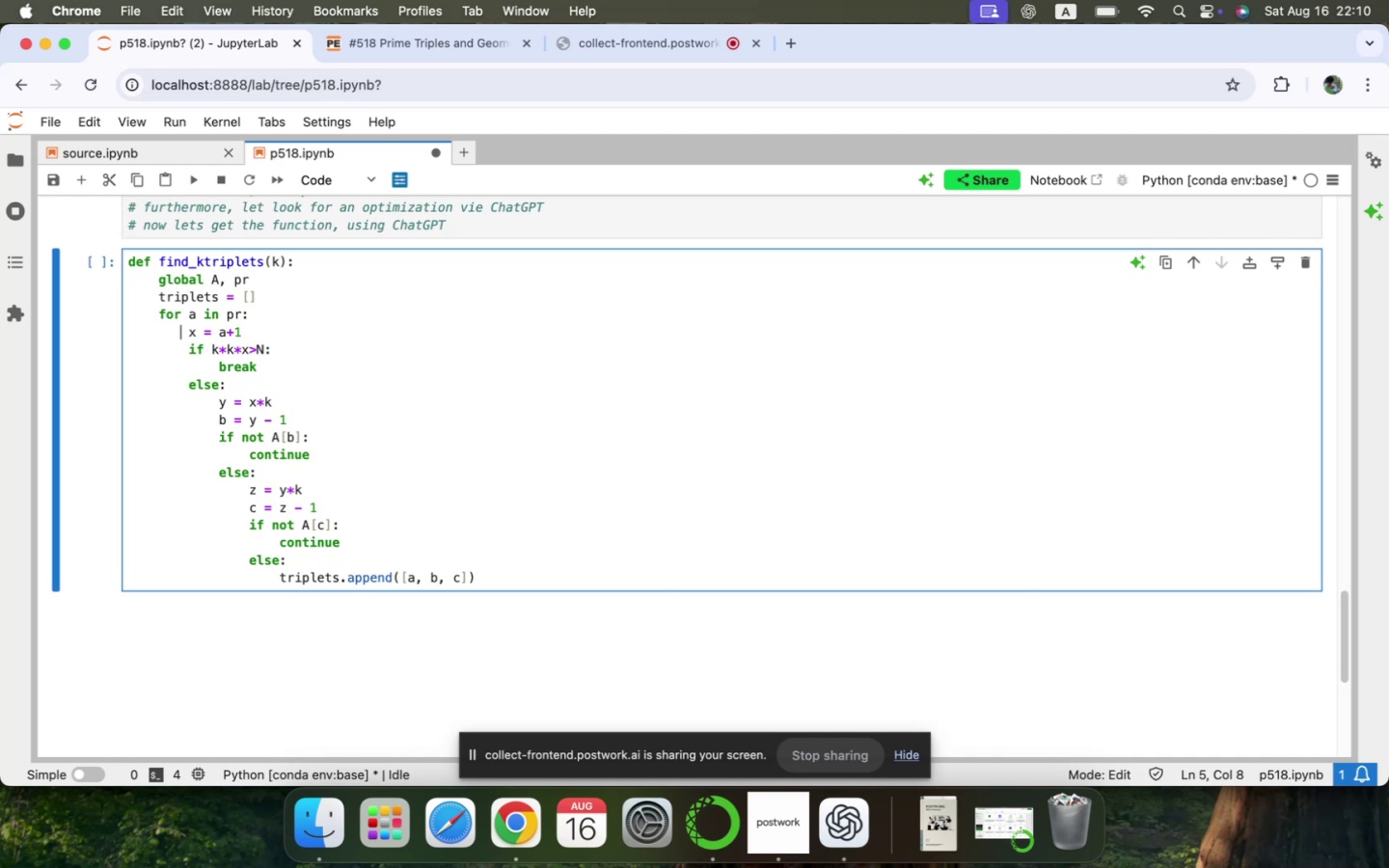 
key(ArrowRight)
 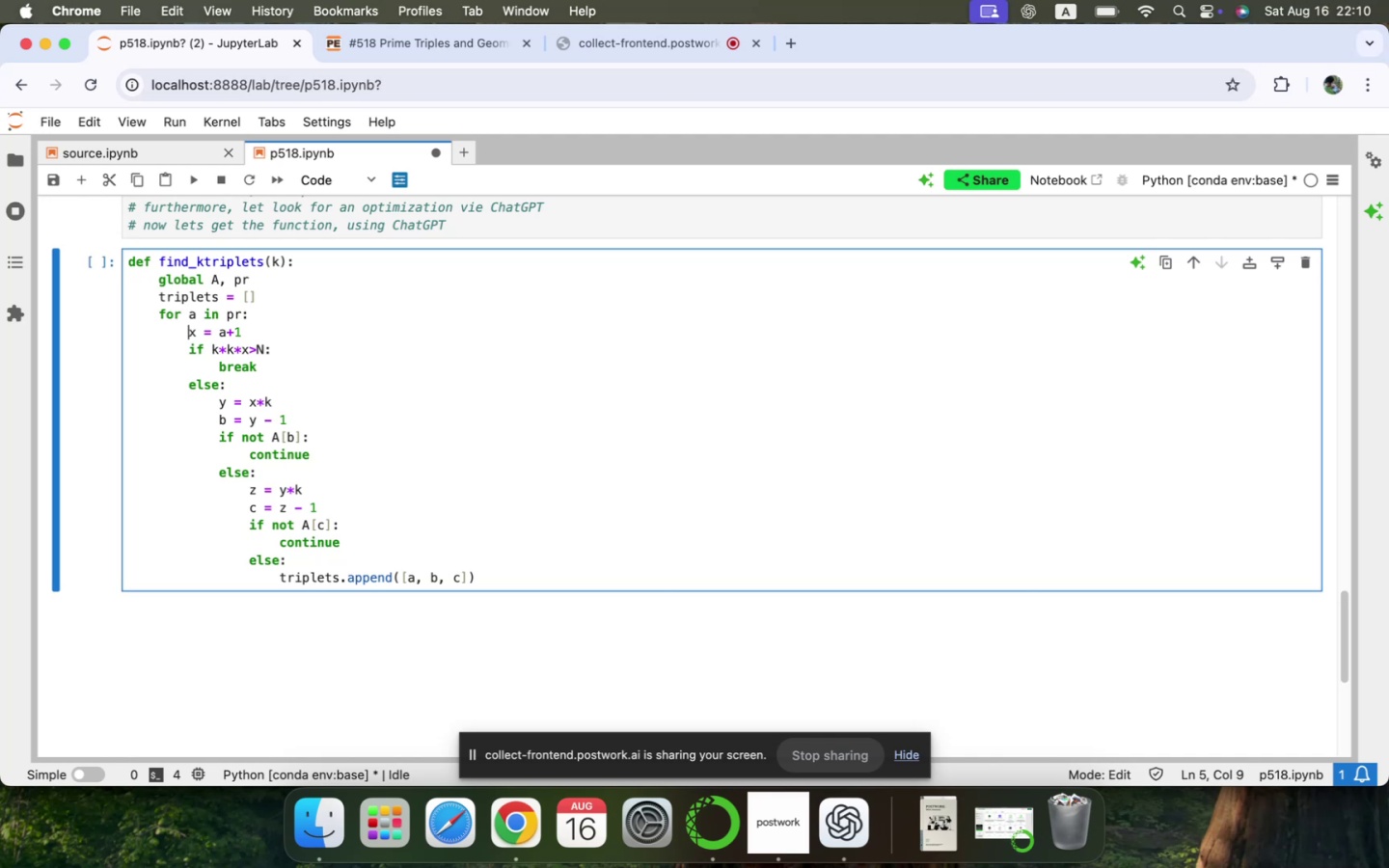 
key(Backspace)
 